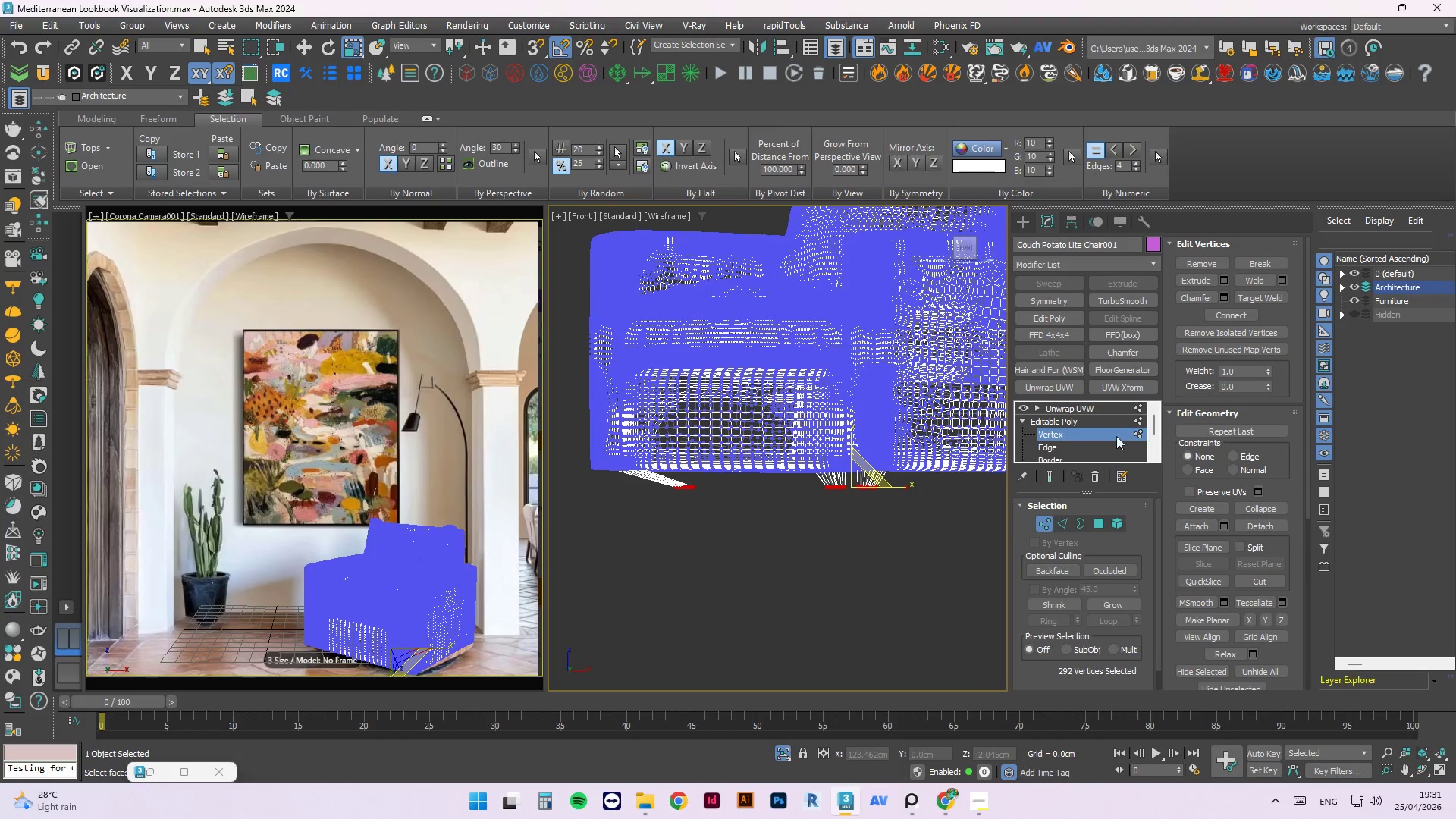 
left_click([709, 570])
 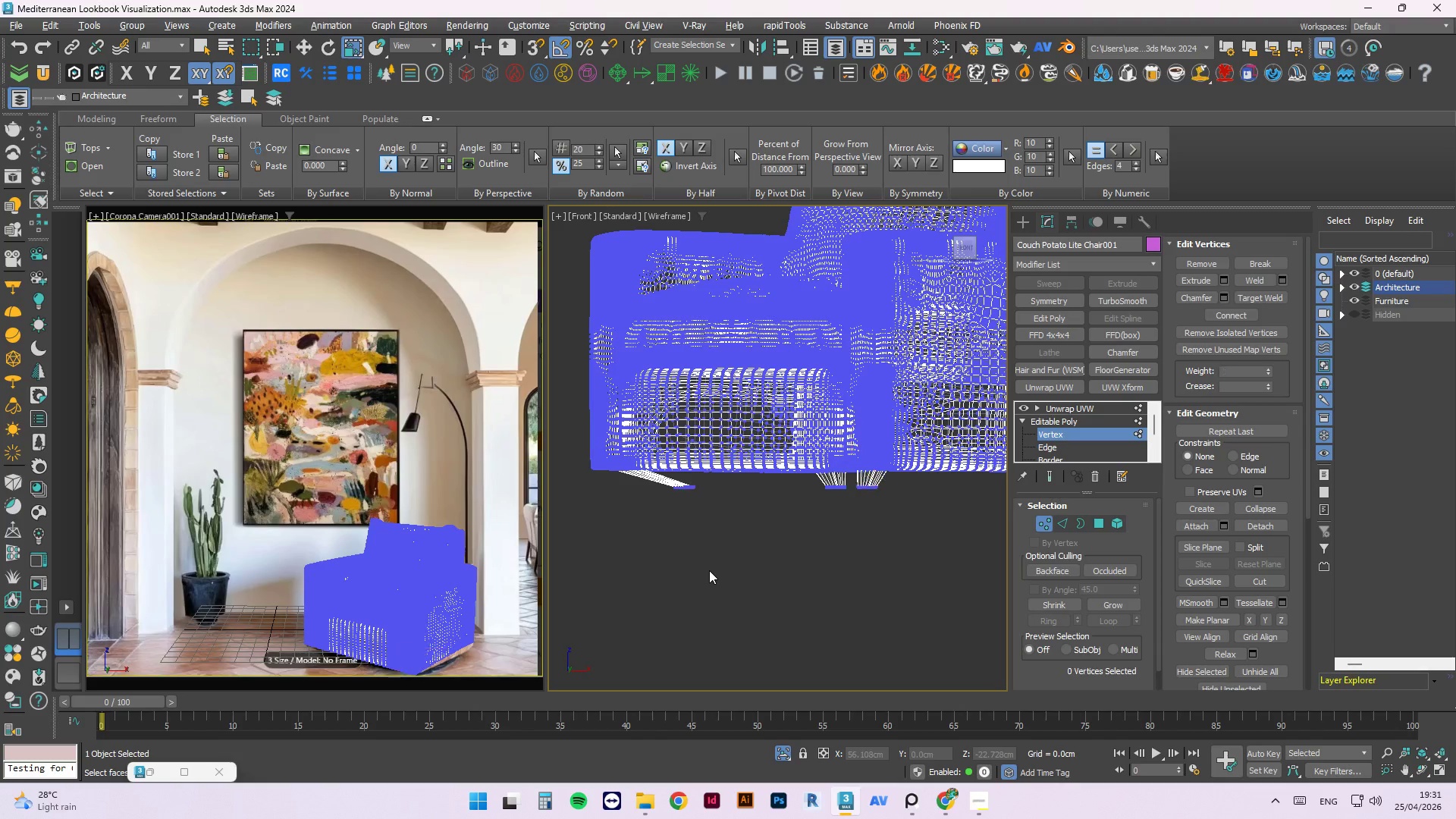 
key(Control+ControlLeft)
 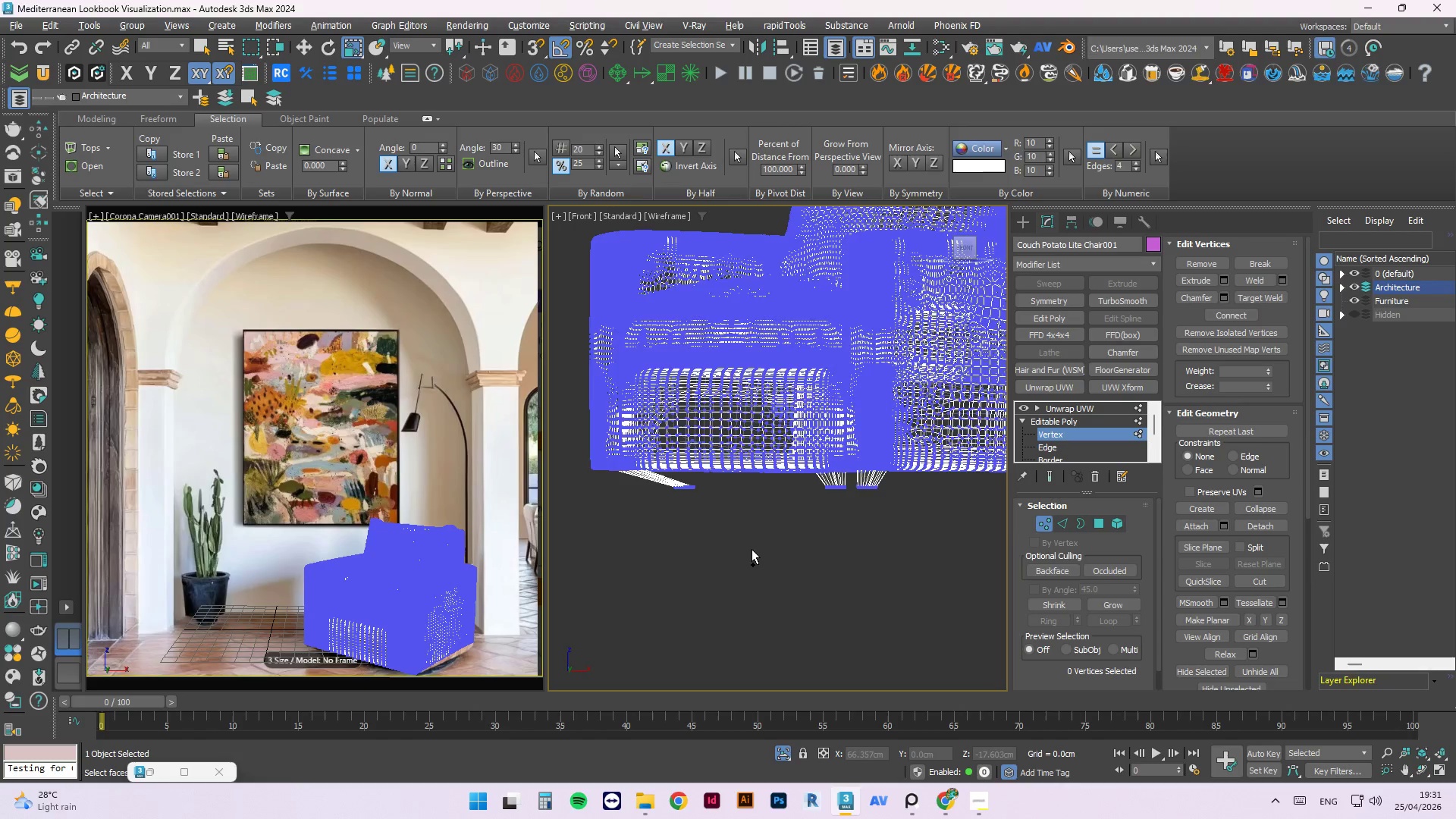 
key(Control+Z)
 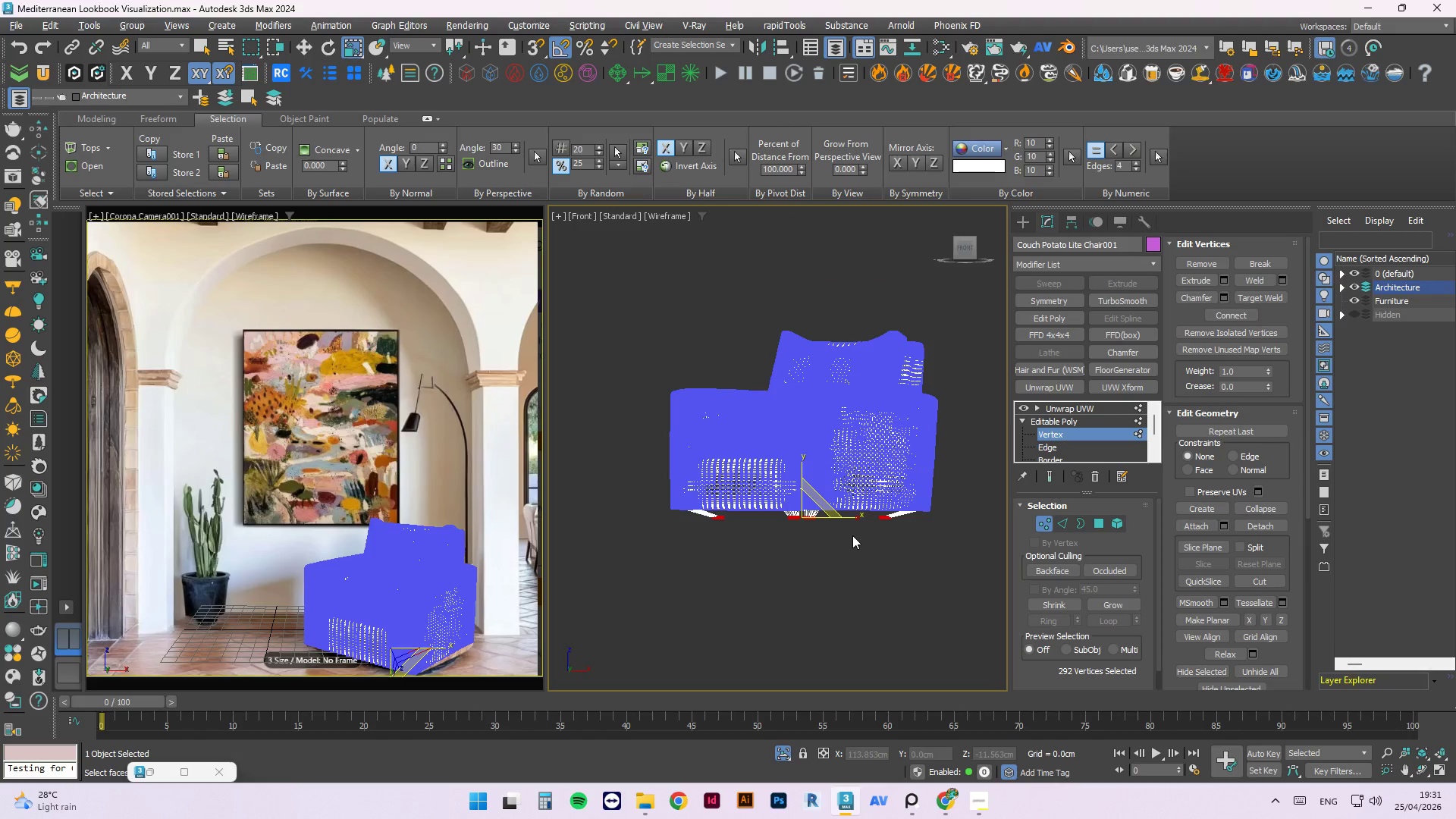 
scroll: coordinate [752, 548], scroll_direction: down, amount: 2.0
 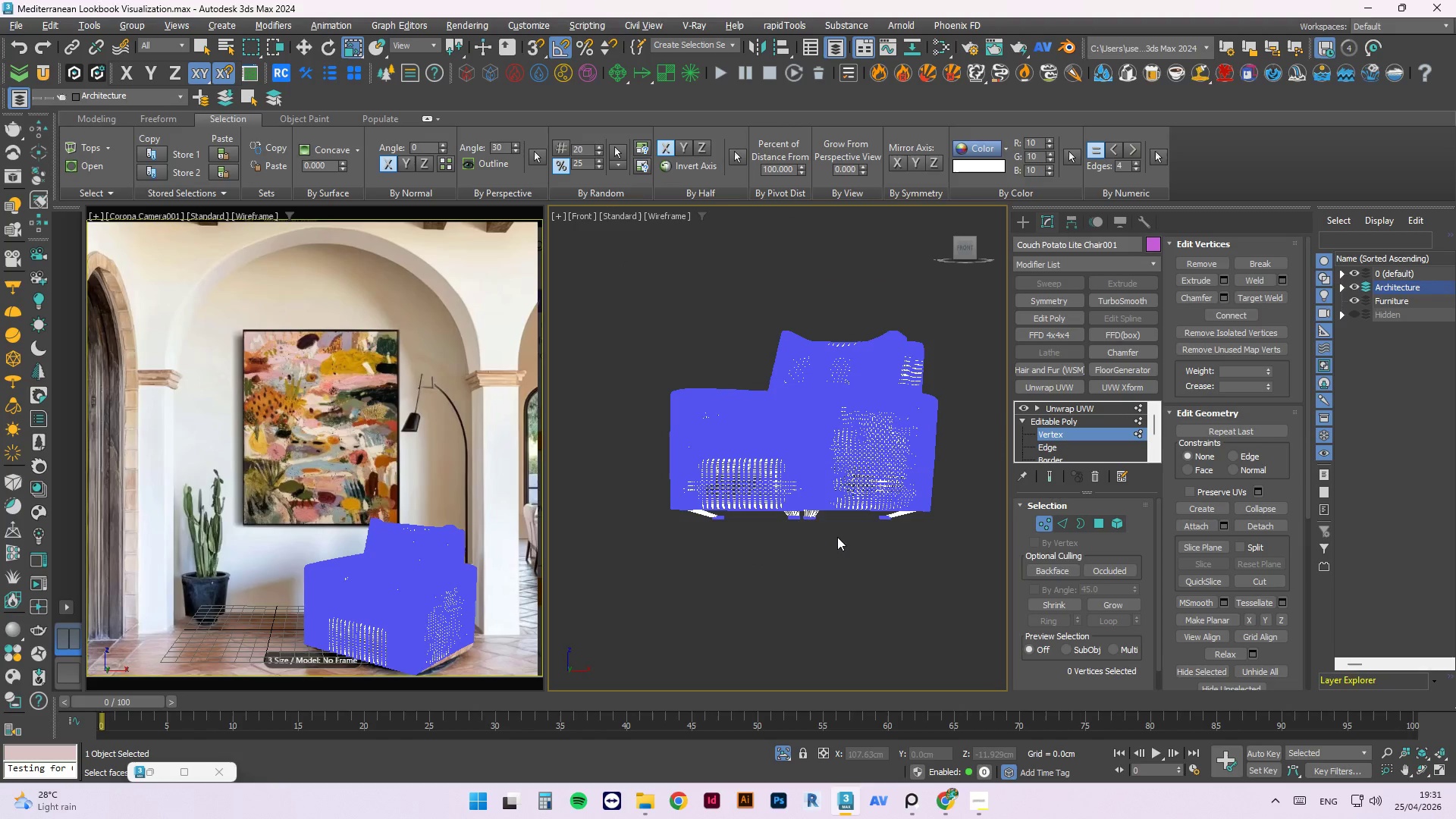 
key(Control+Z)
 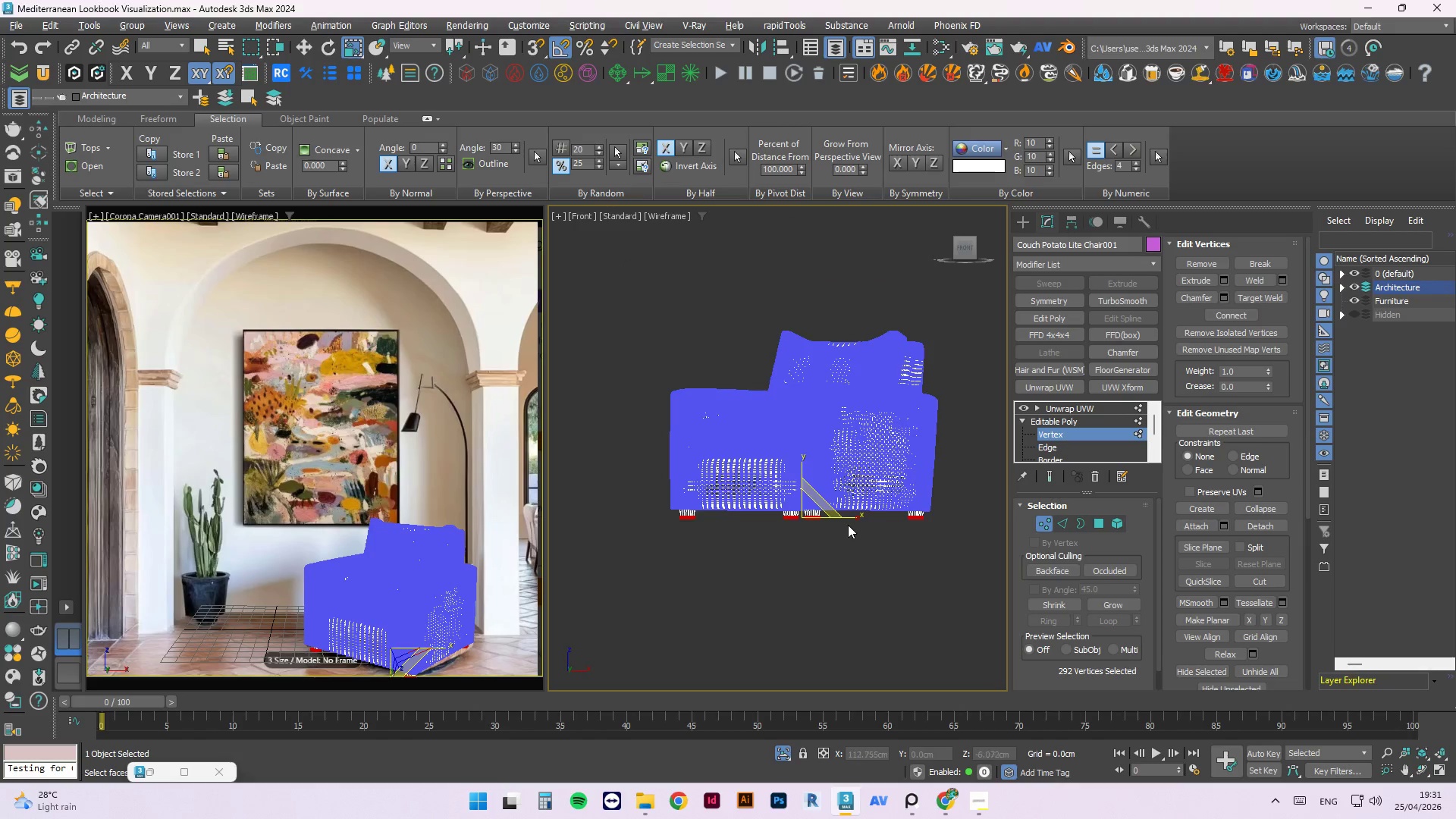 
left_click([910, 567])
 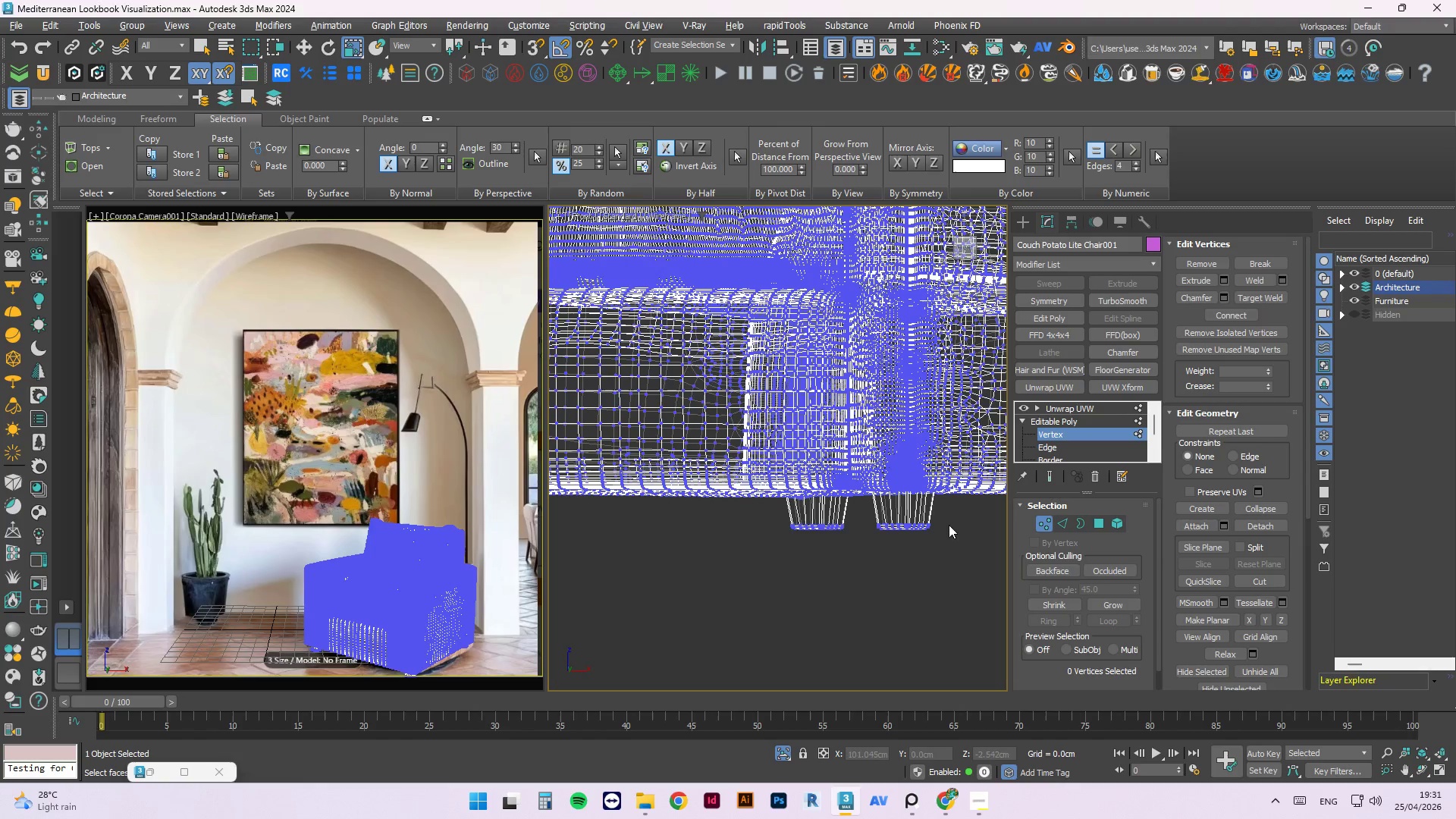 
scroll: coordinate [739, 509], scroll_direction: up, amount: 4.0
 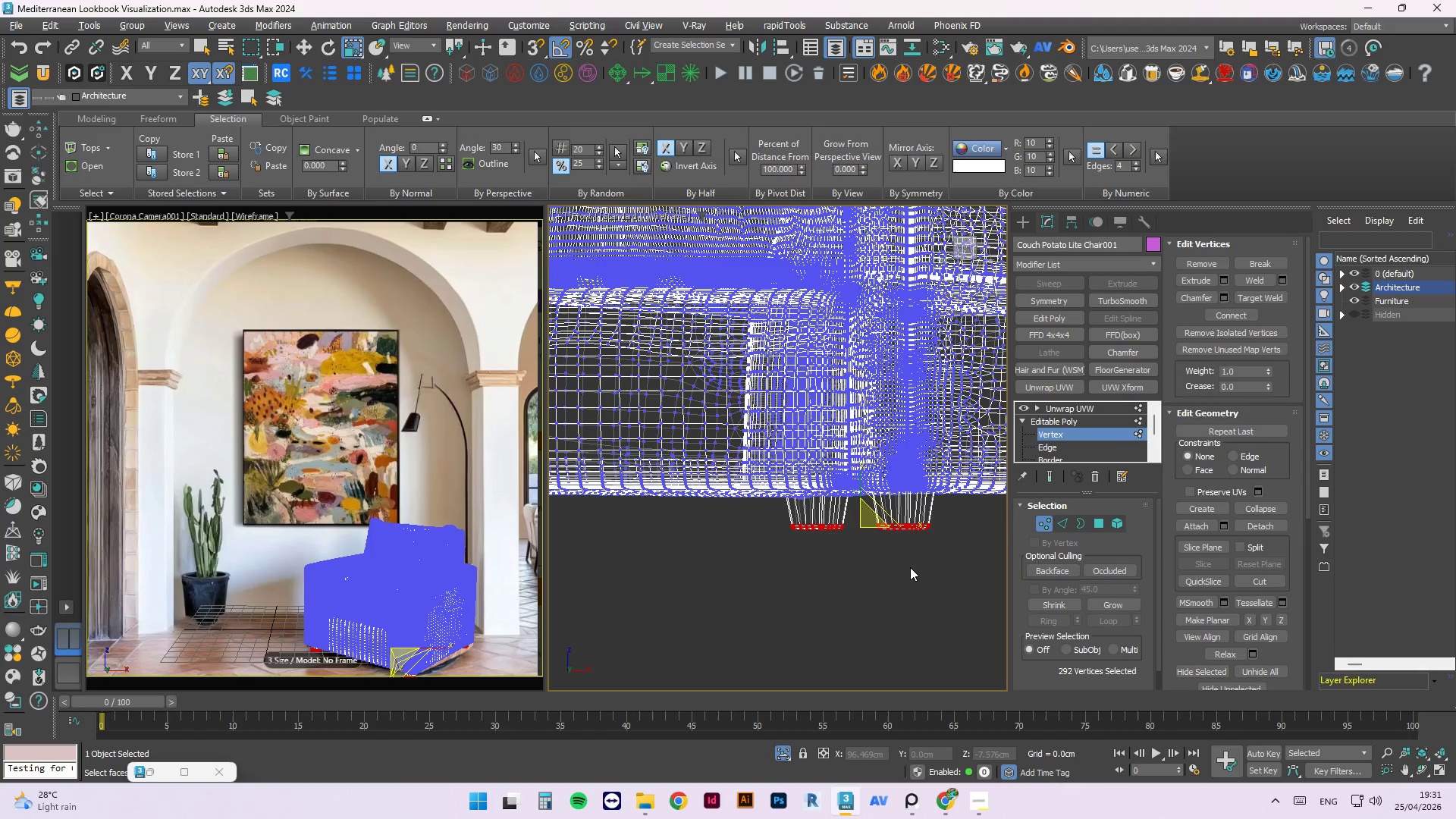 
left_click_drag(start_coordinate=[967, 509], to_coordinate=[866, 549])
 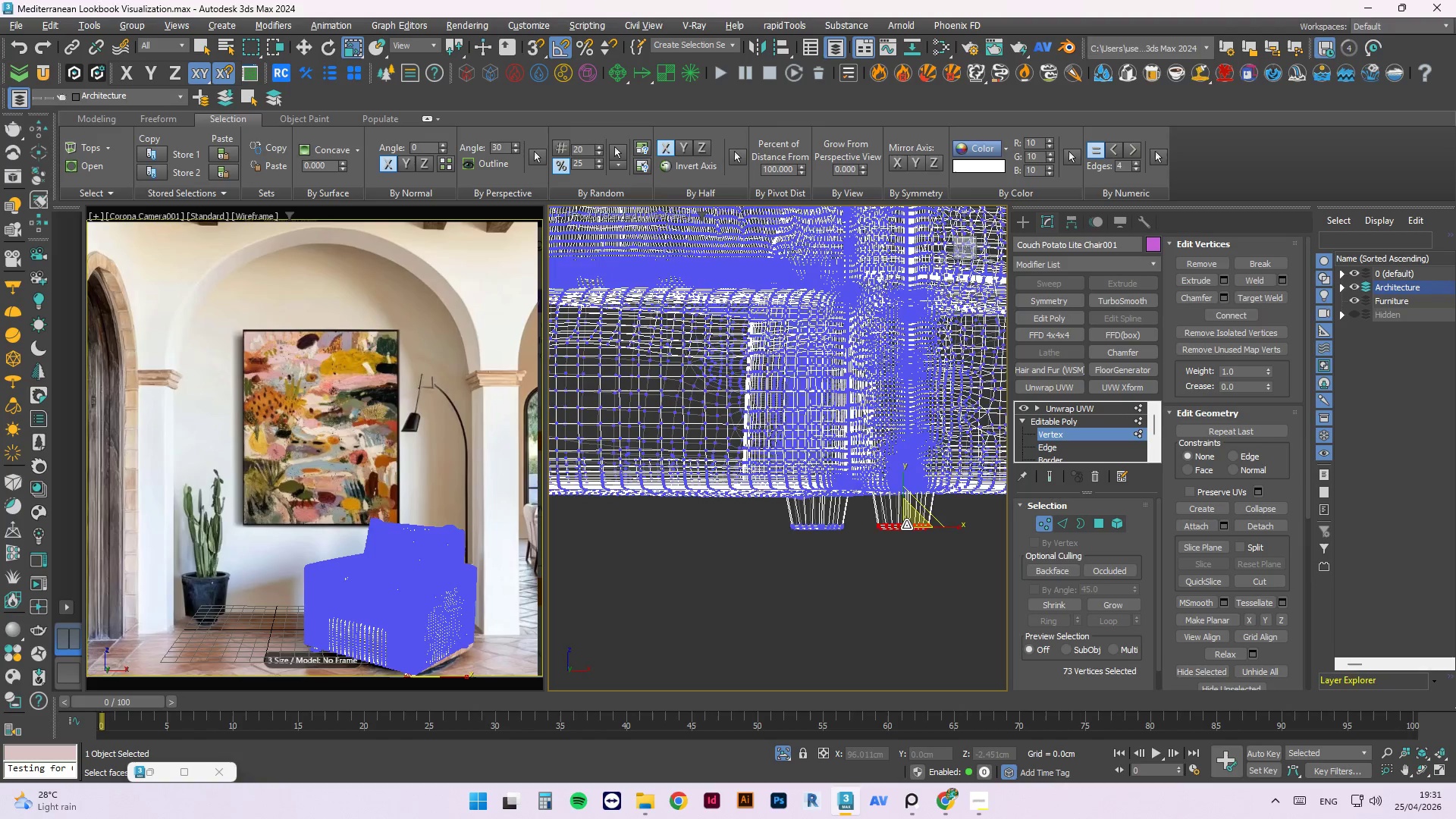 
scroll: coordinate [906, 525], scroll_direction: up, amount: 2.0
 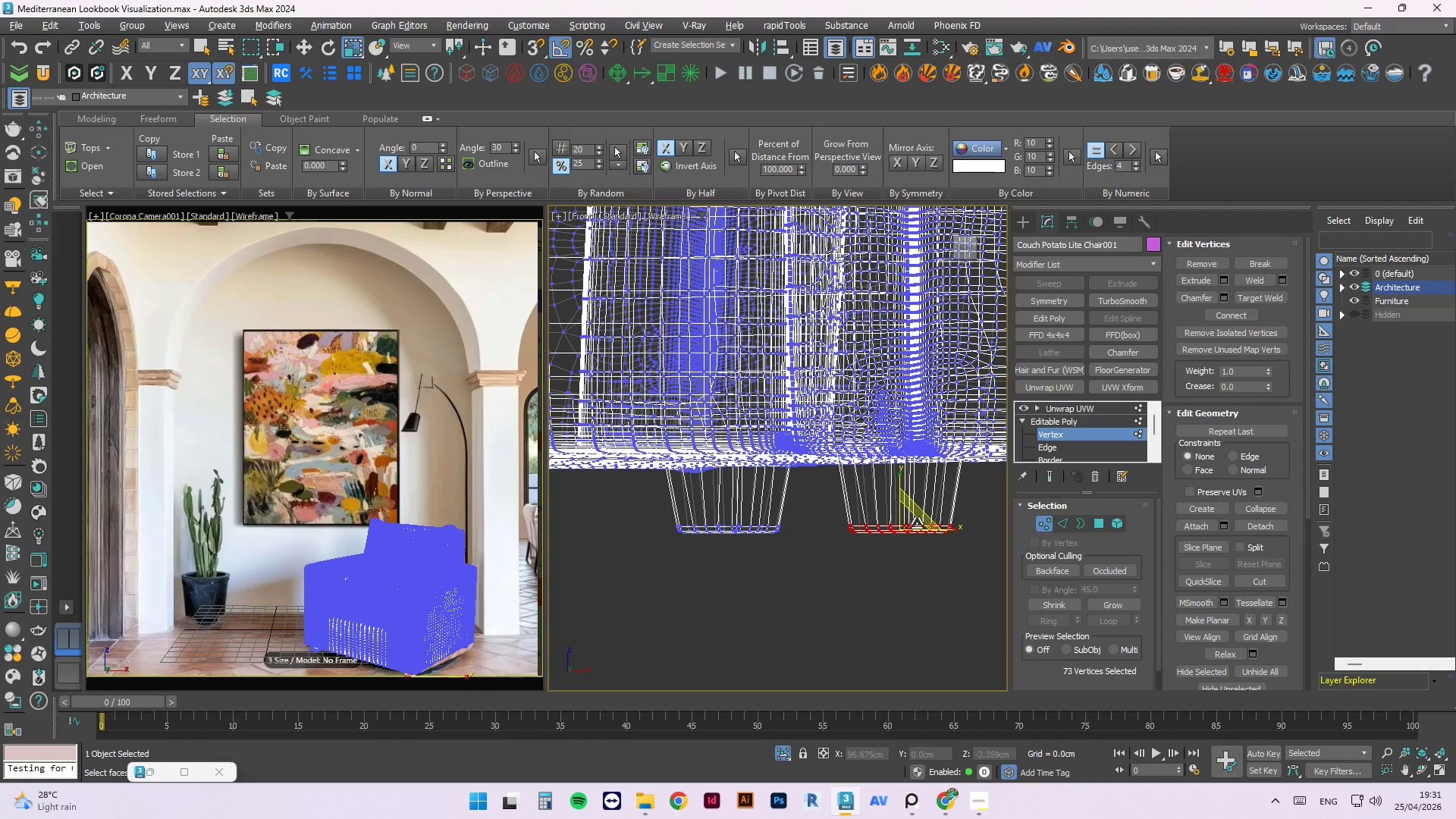 
hold_key(key=AltLeft, duration=1.11)
 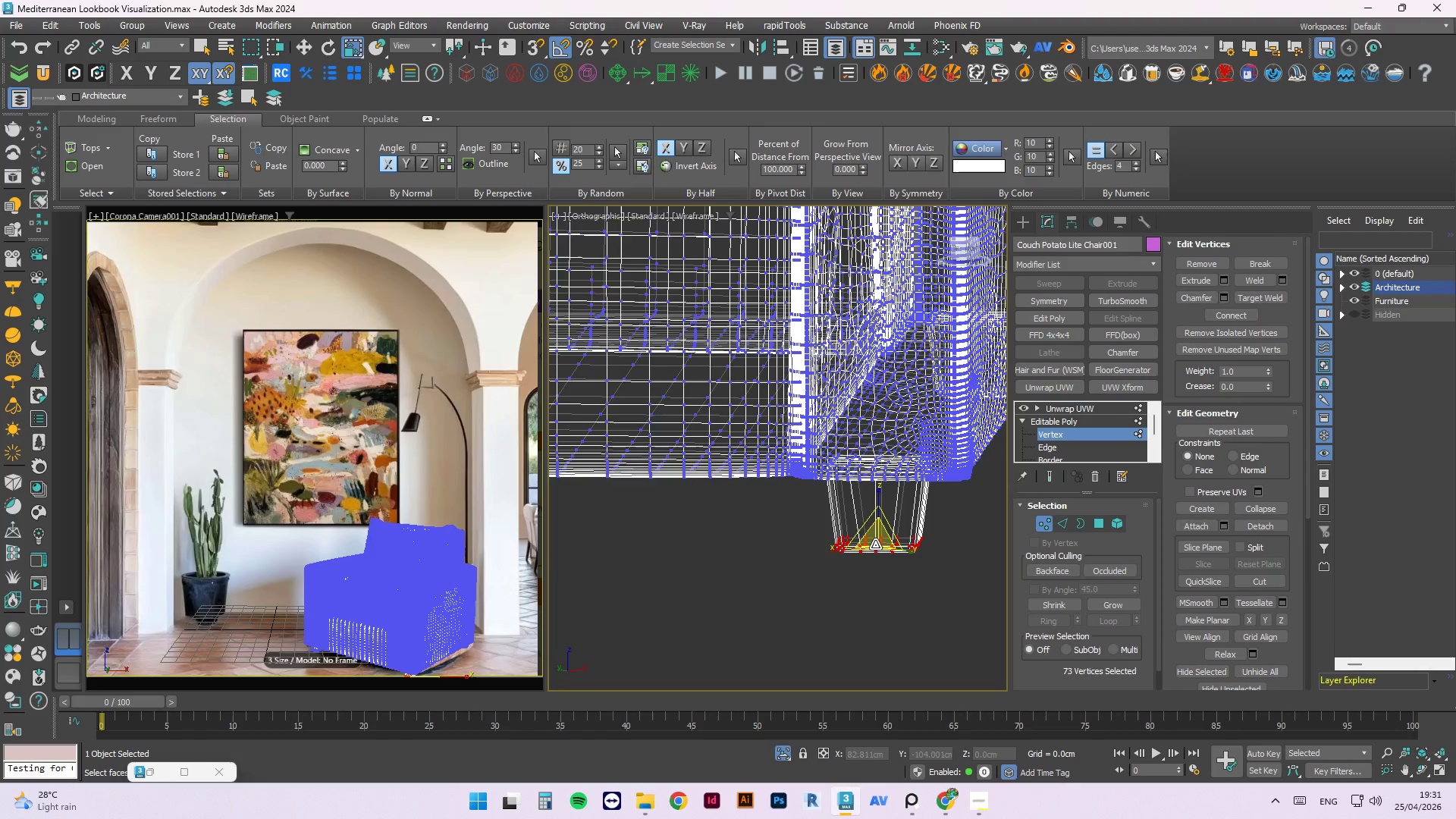 
scroll: coordinate [868, 557], scroll_direction: none, amount: 0.0
 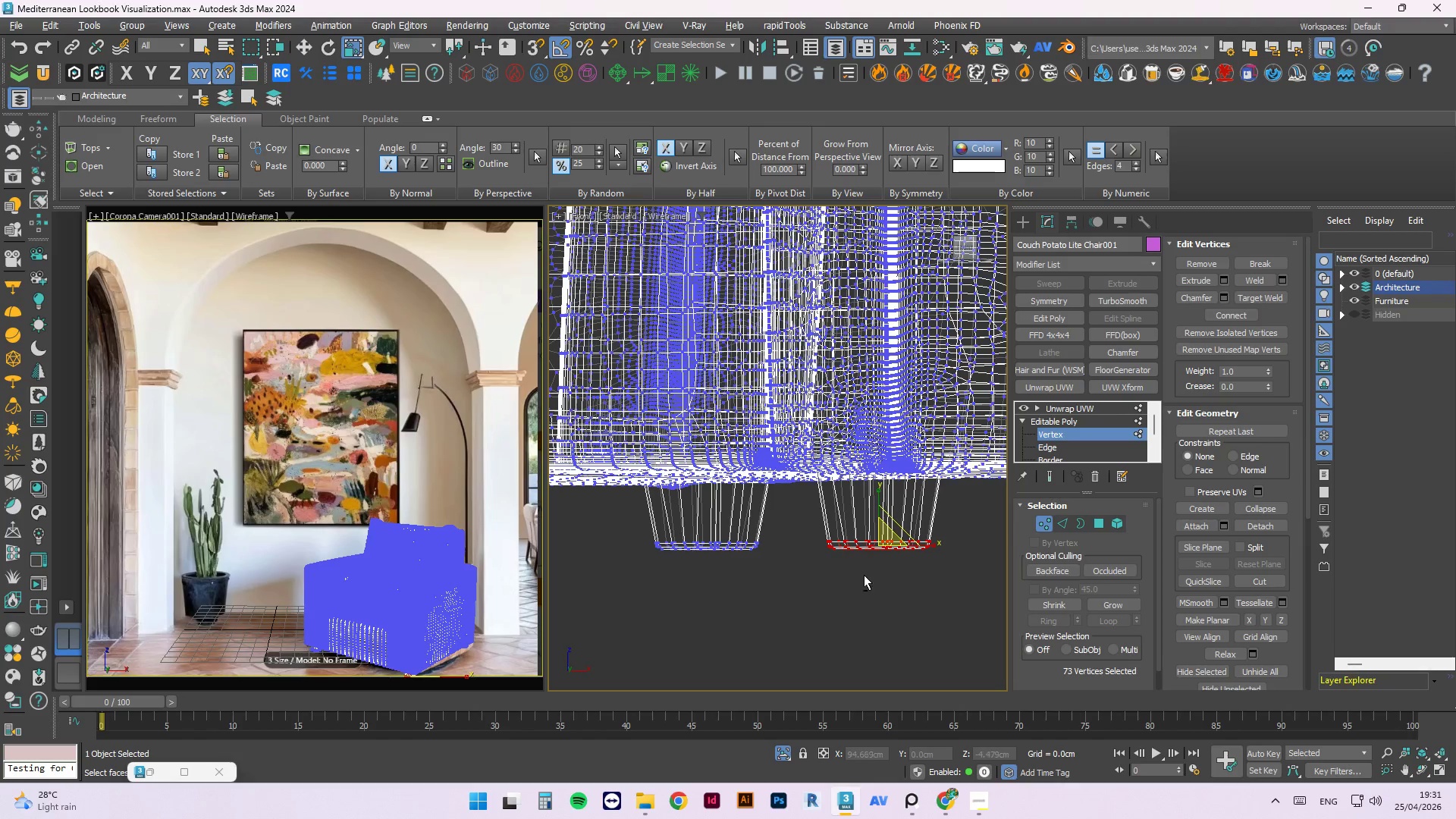 
left_click_drag(start_coordinate=[874, 544], to_coordinate=[906, 629])
 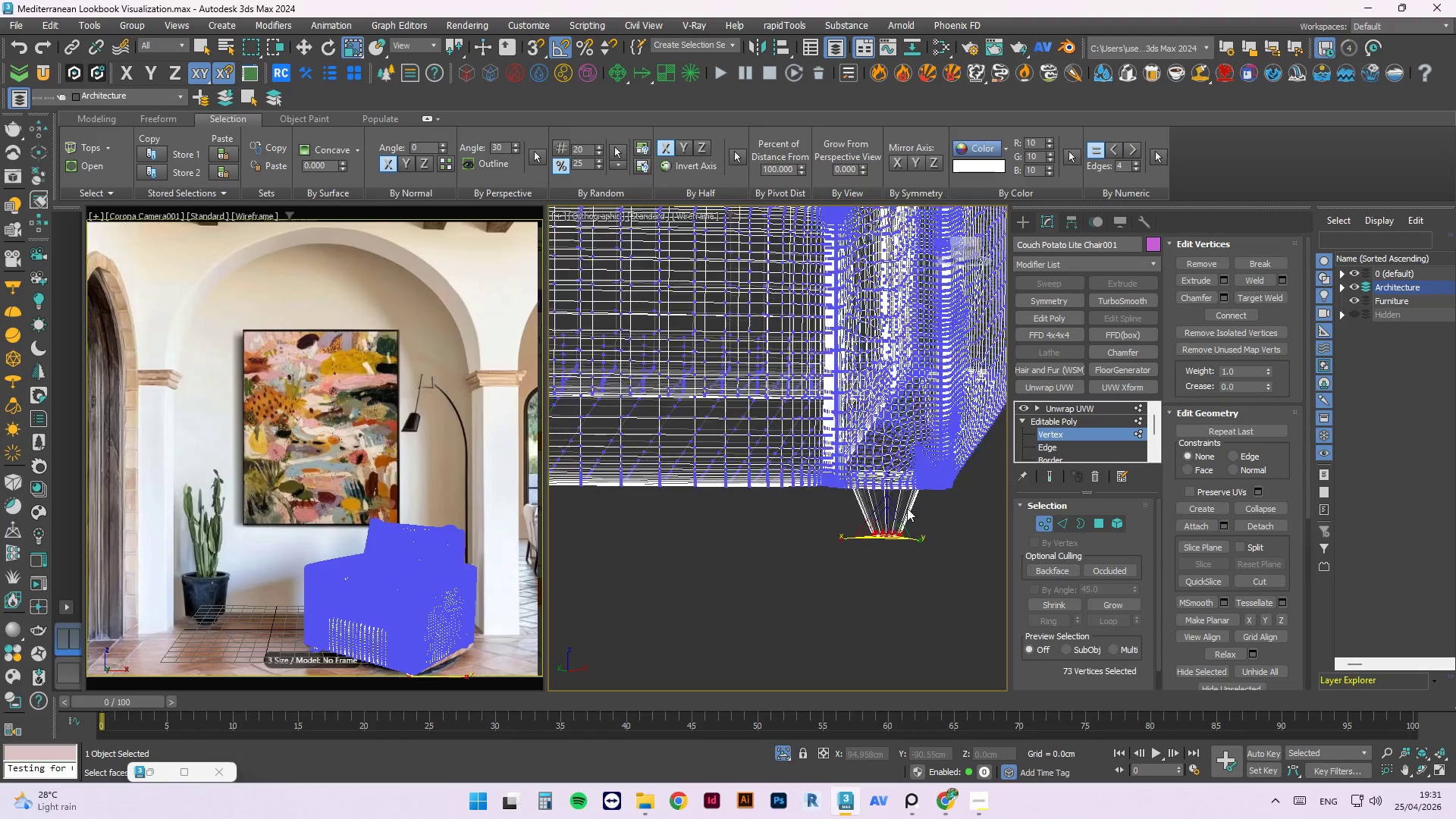 
scroll: coordinate [648, 510], scroll_direction: down, amount: 3.0
 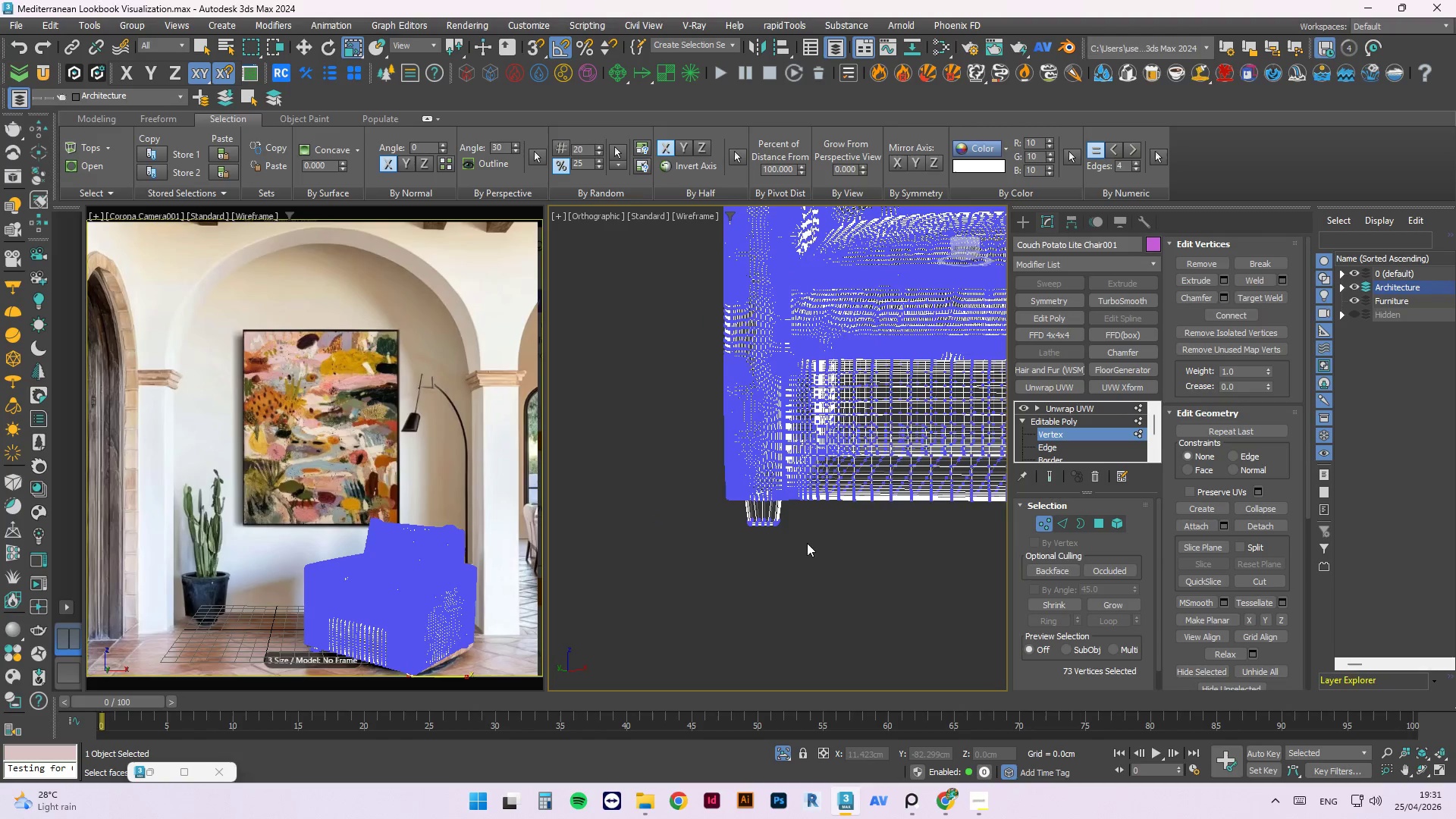 
hold_key(key=AltLeft, duration=0.62)
 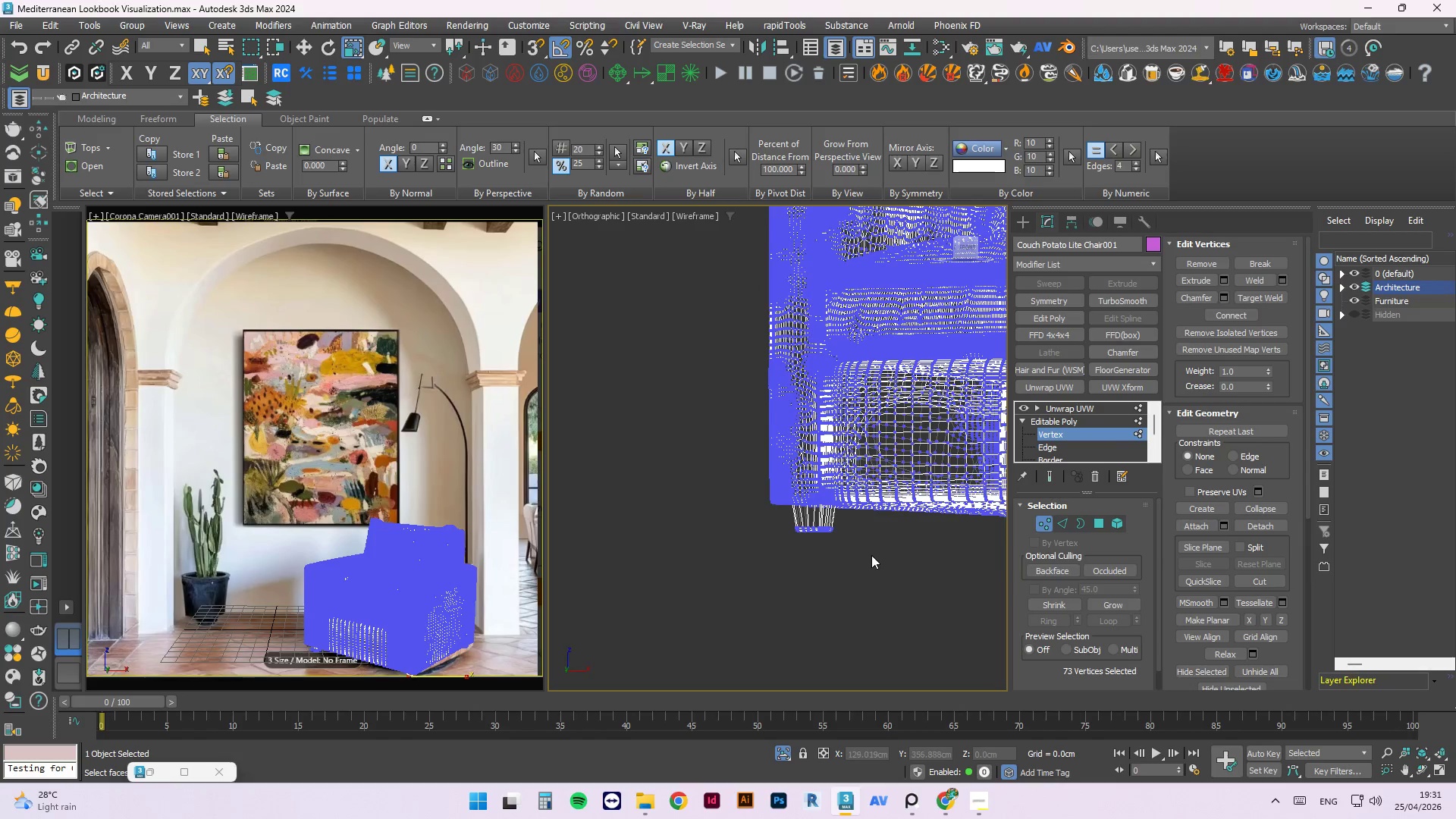 
hold_key(key=AltLeft, duration=1.0)
 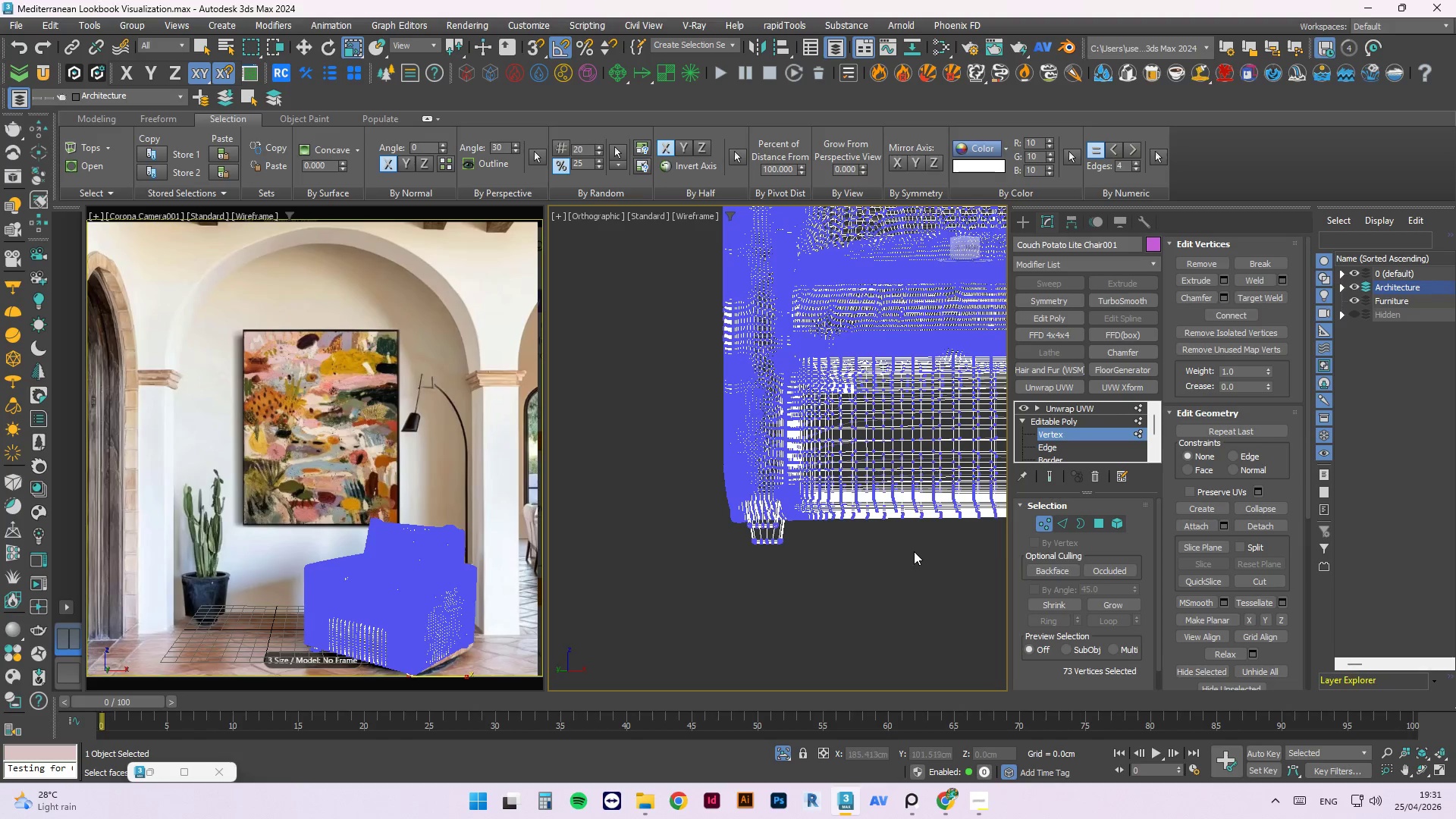 
type(fz)
 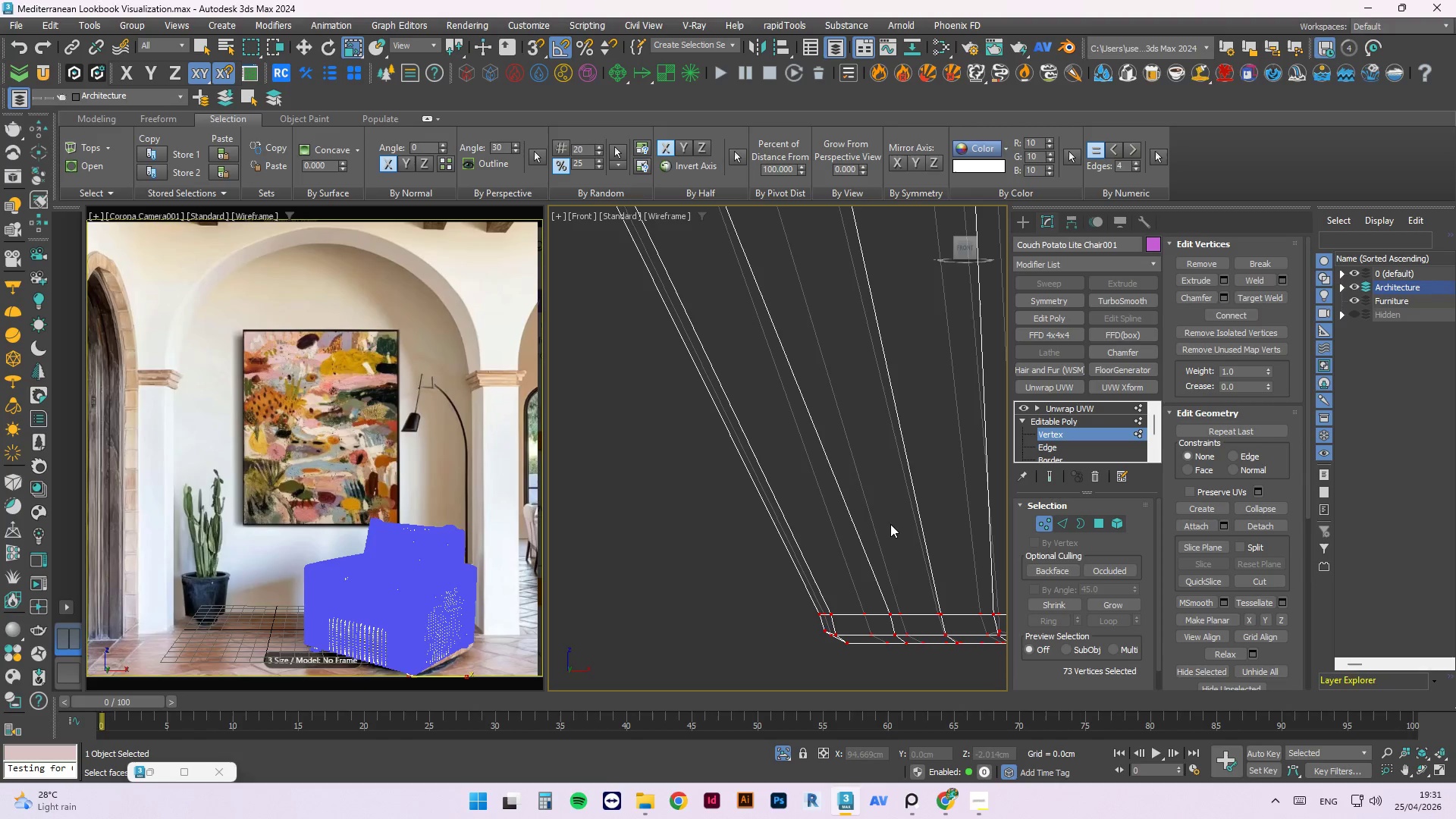 
scroll: coordinate [837, 532], scroll_direction: down, amount: 7.0
 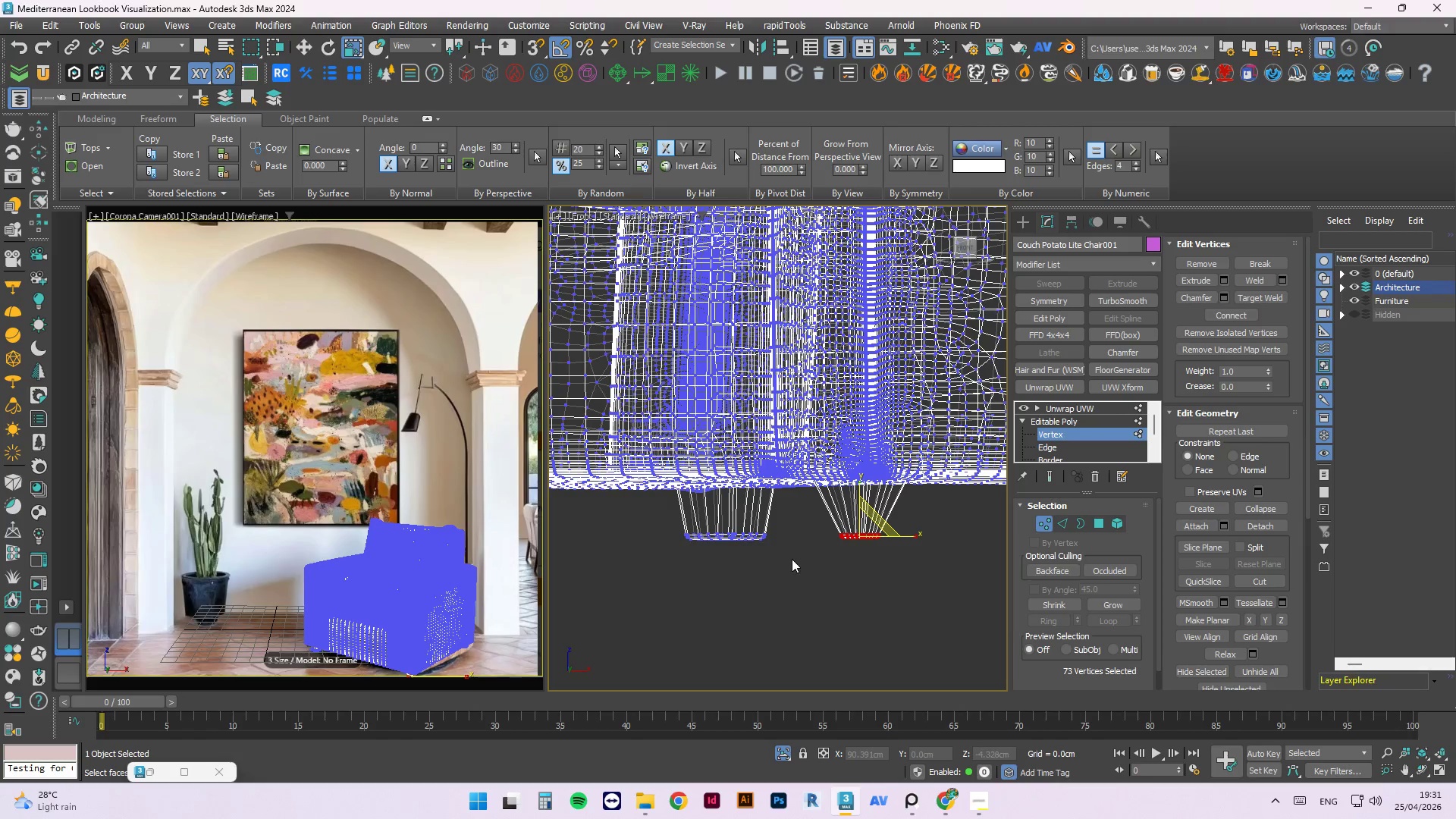 
left_click_drag(start_coordinate=[790, 561], to_coordinate=[663, 515])
 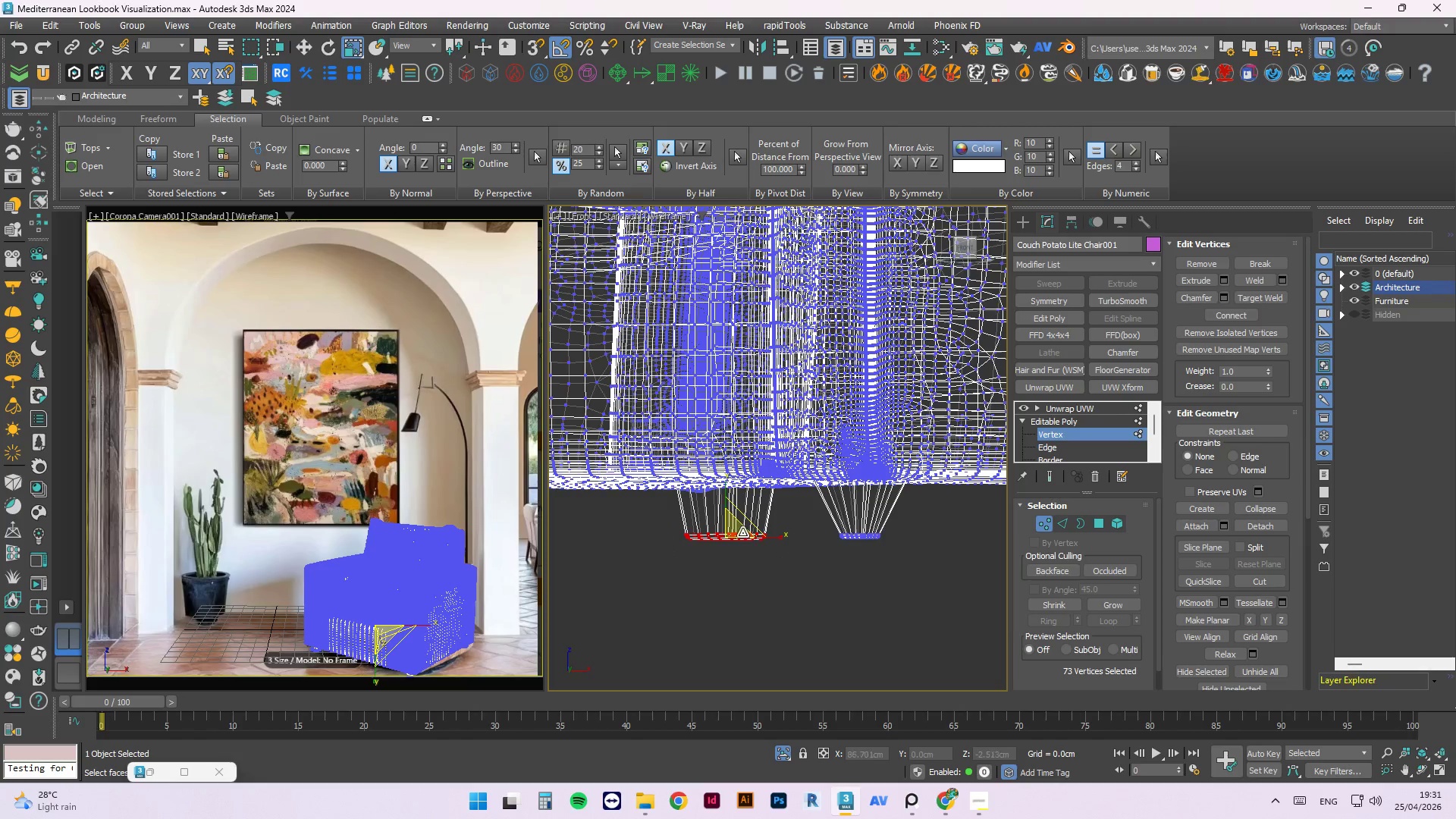 
left_click_drag(start_coordinate=[736, 530], to_coordinate=[692, 626])
 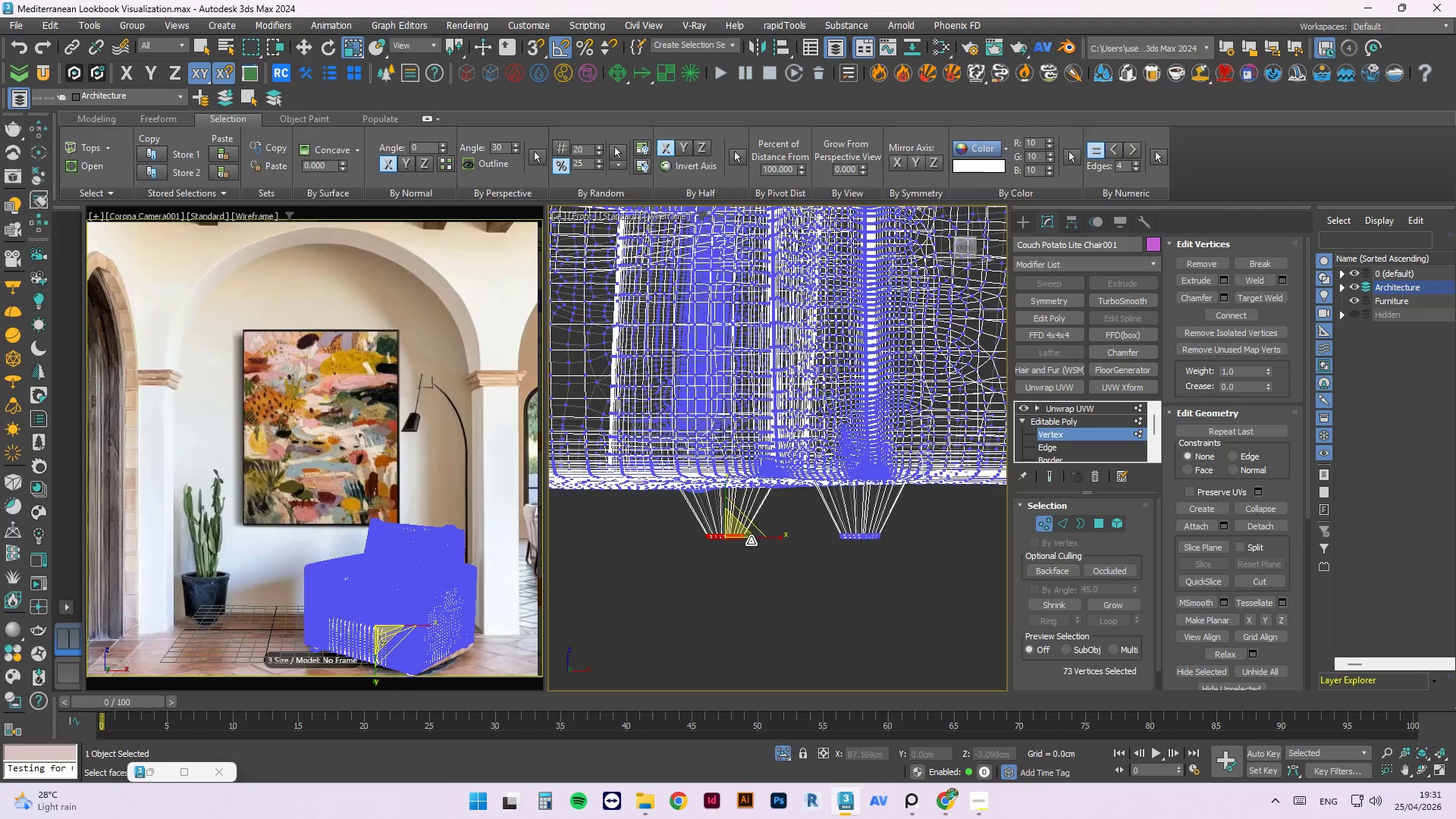 
hold_key(key=AltLeft, duration=1.61)
 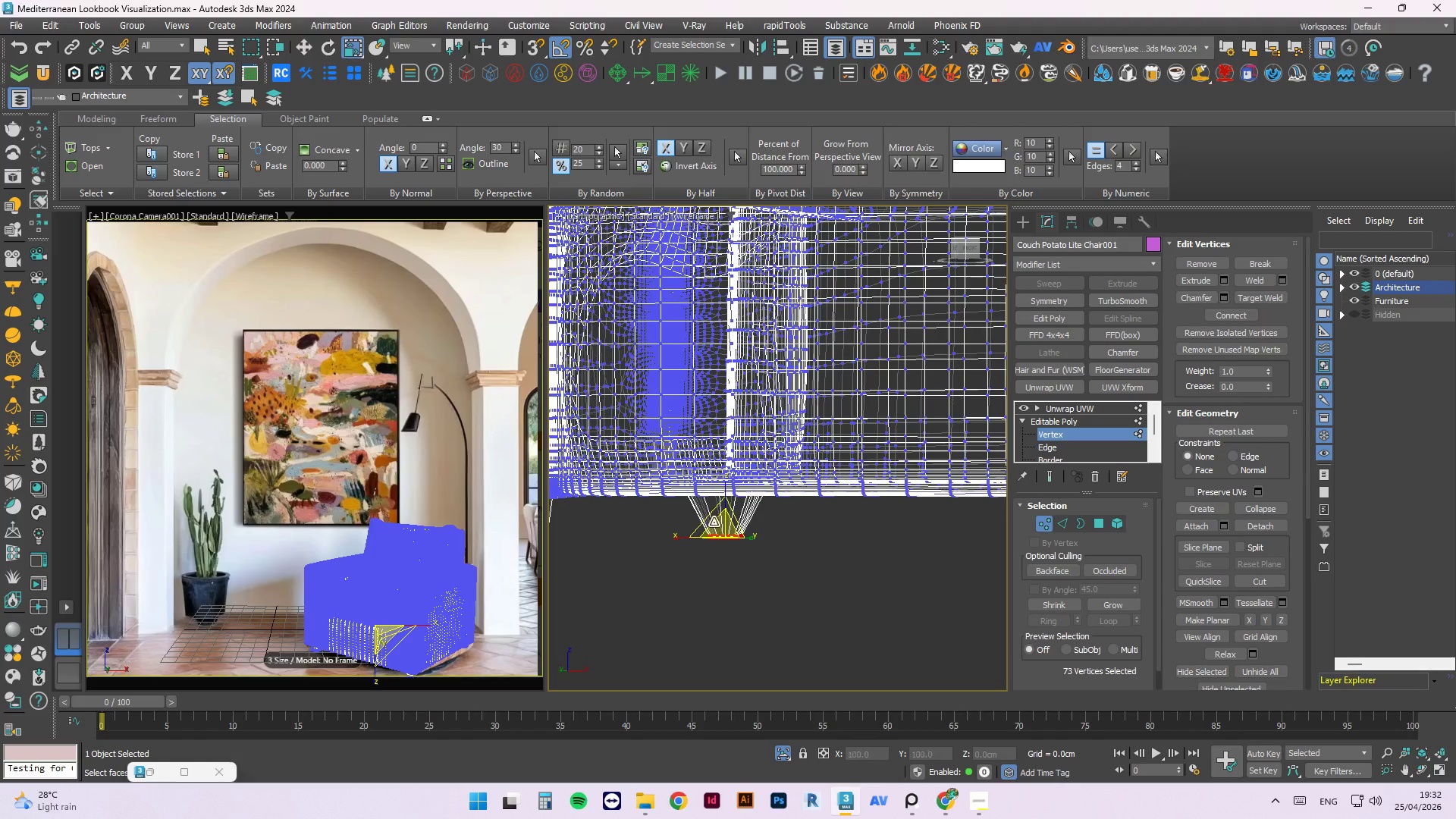 
scroll: coordinate [691, 517], scroll_direction: down, amount: 3.0
 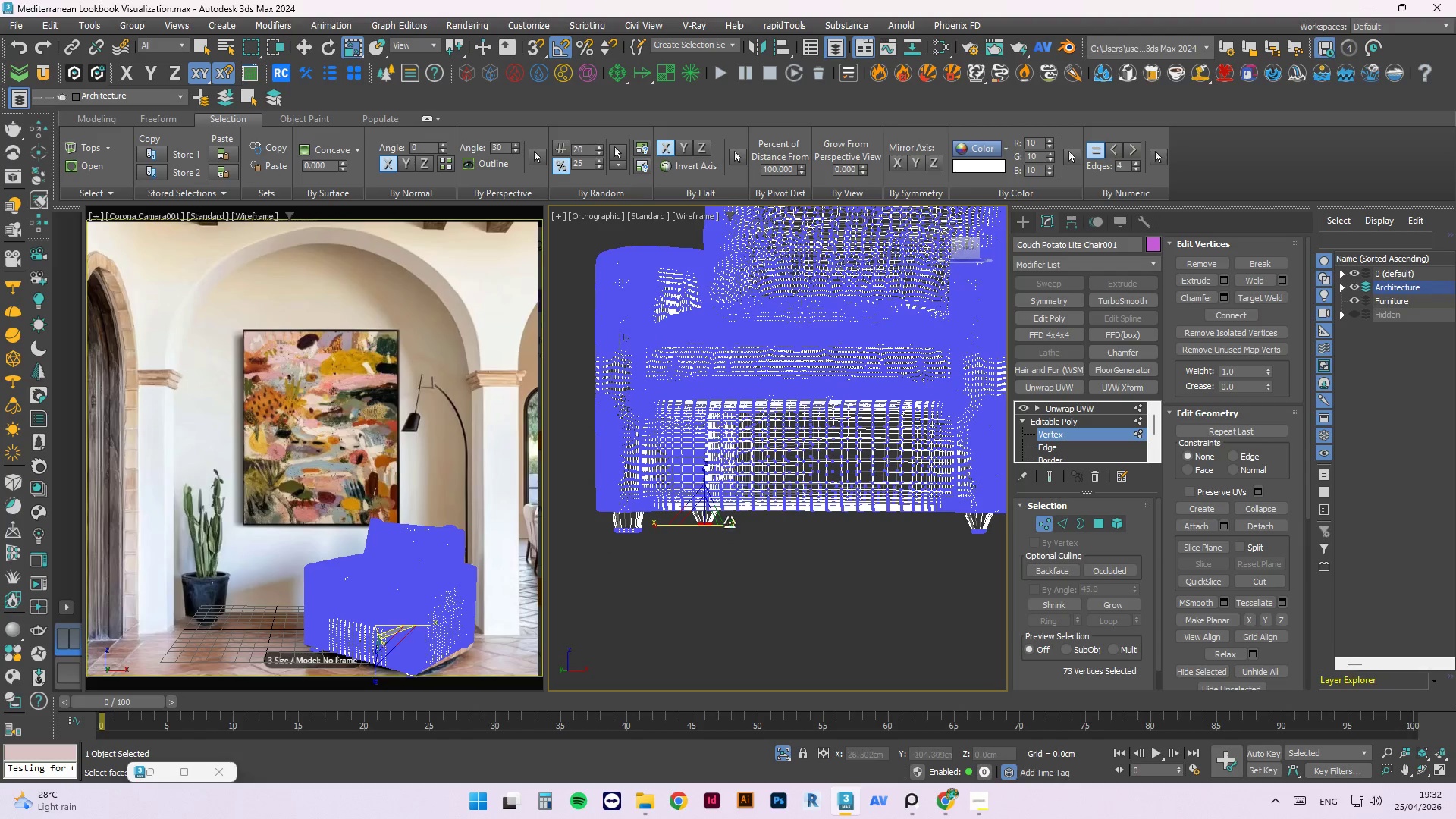 
left_click_drag(start_coordinate=[669, 555], to_coordinate=[580, 507])
 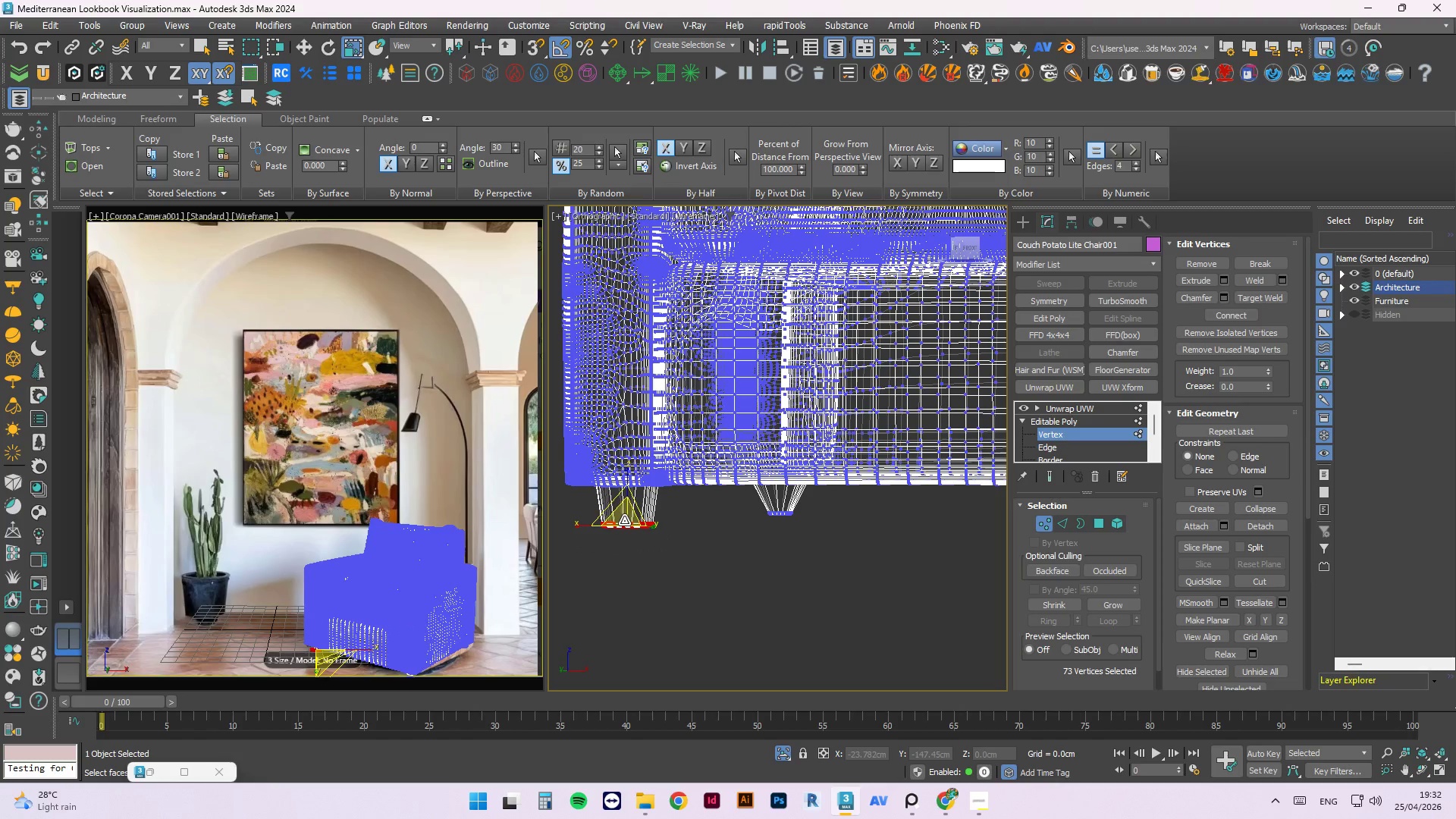 
scroll: coordinate [629, 536], scroll_direction: up, amount: 2.0
 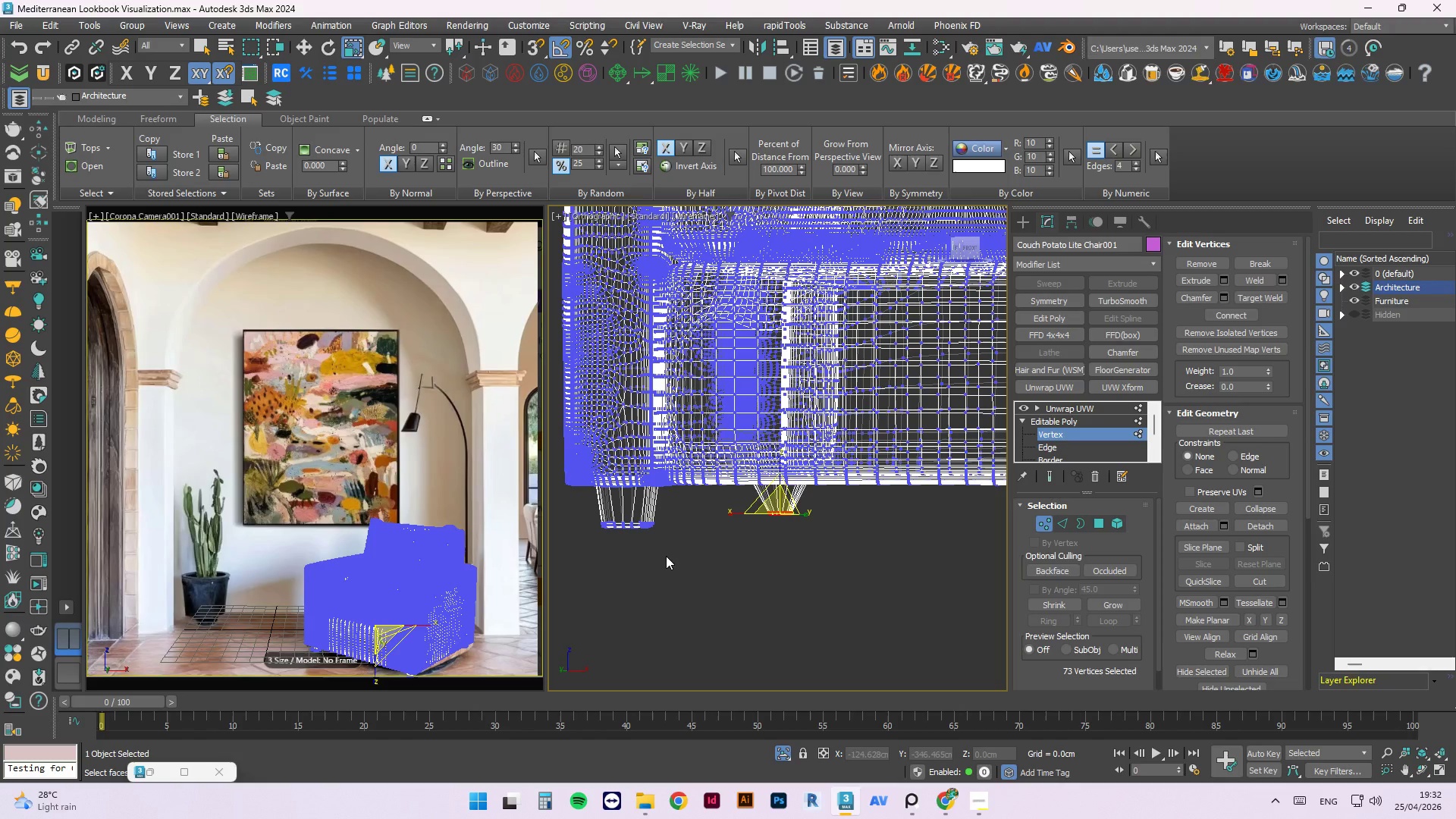 
left_click_drag(start_coordinate=[624, 520], to_coordinate=[567, 572])
 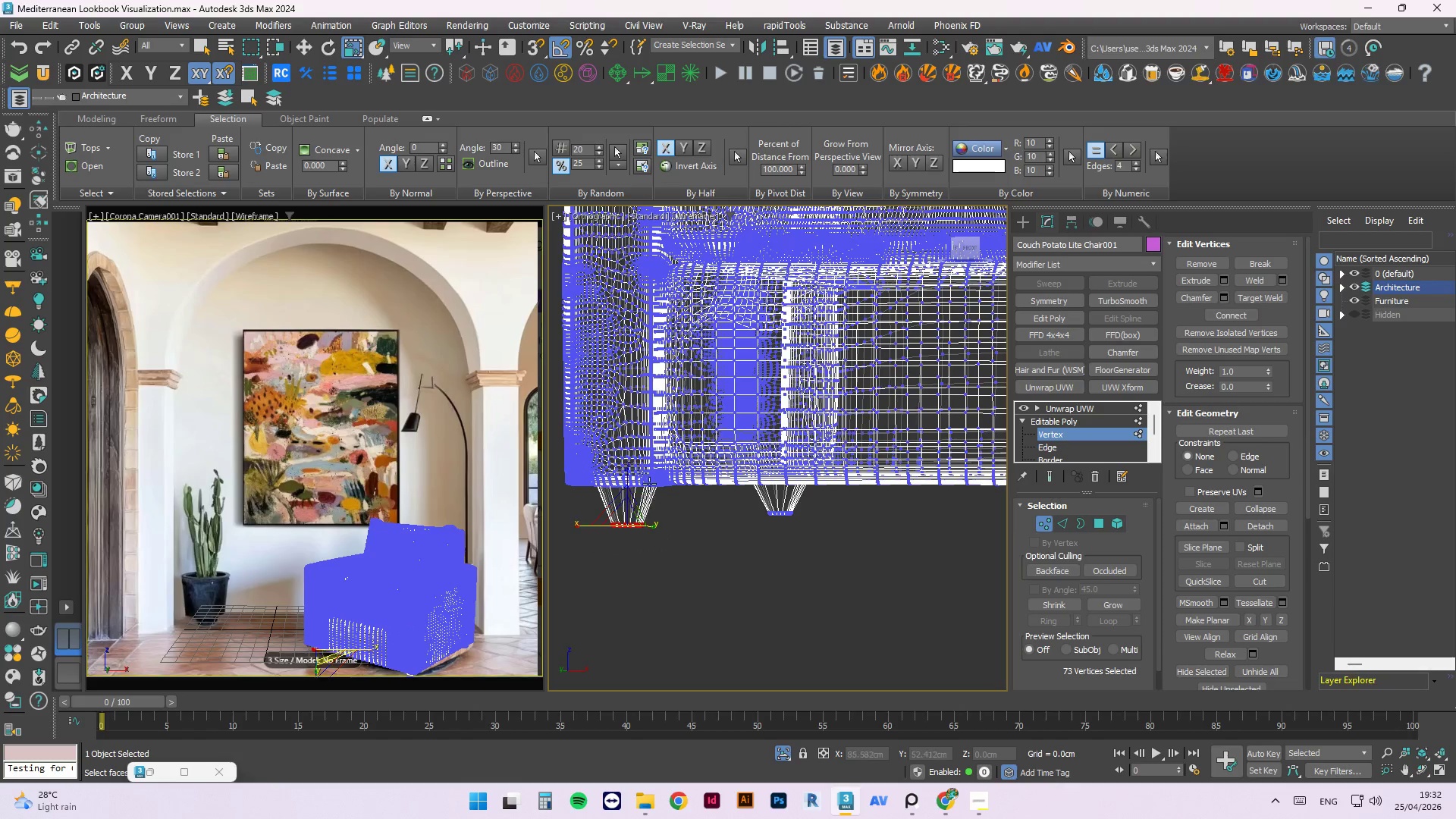 
left_click_drag(start_coordinate=[802, 519], to_coordinate=[649, 463])
 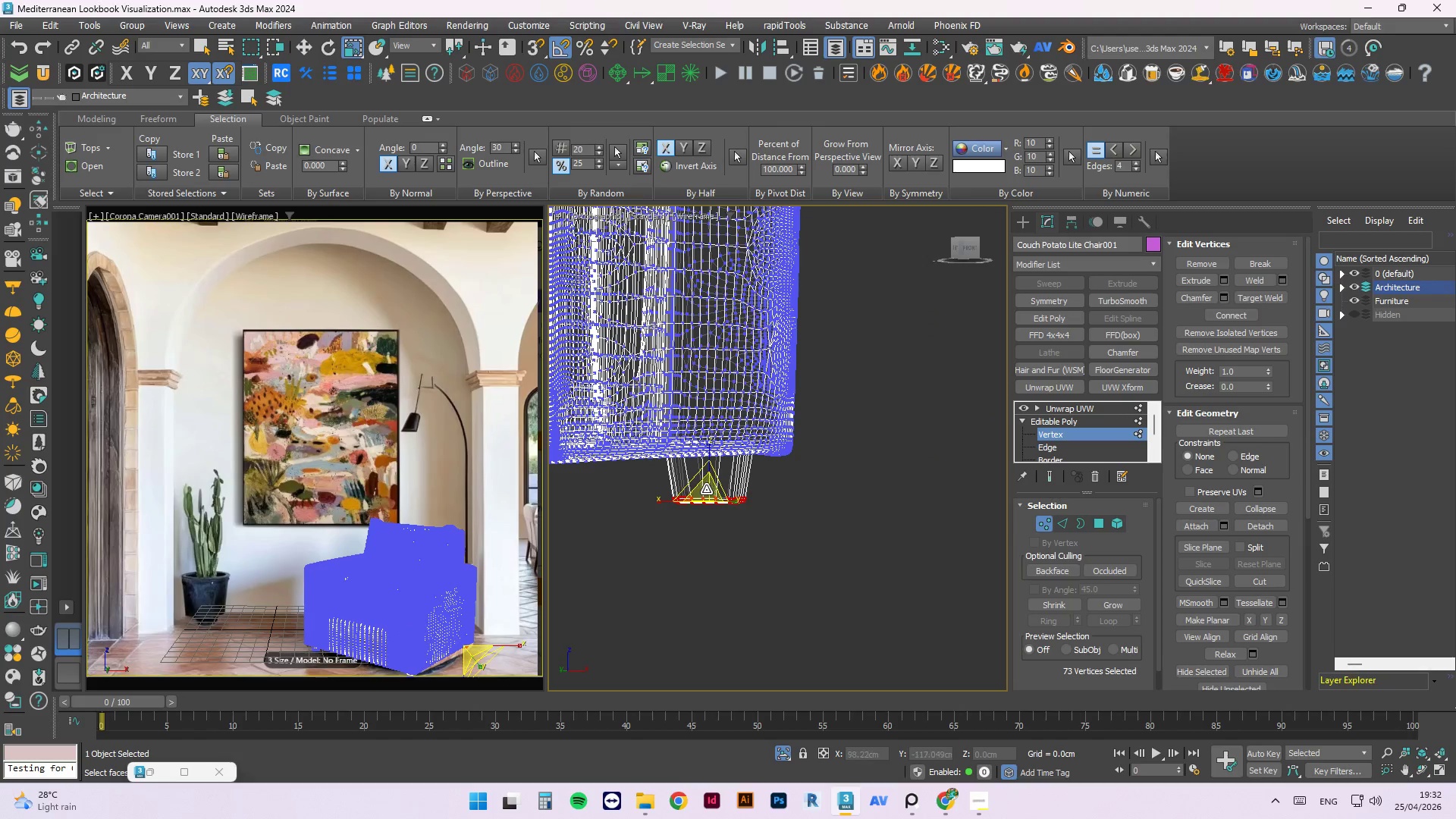 
scroll: coordinate [800, 510], scroll_direction: up, amount: 1.0
 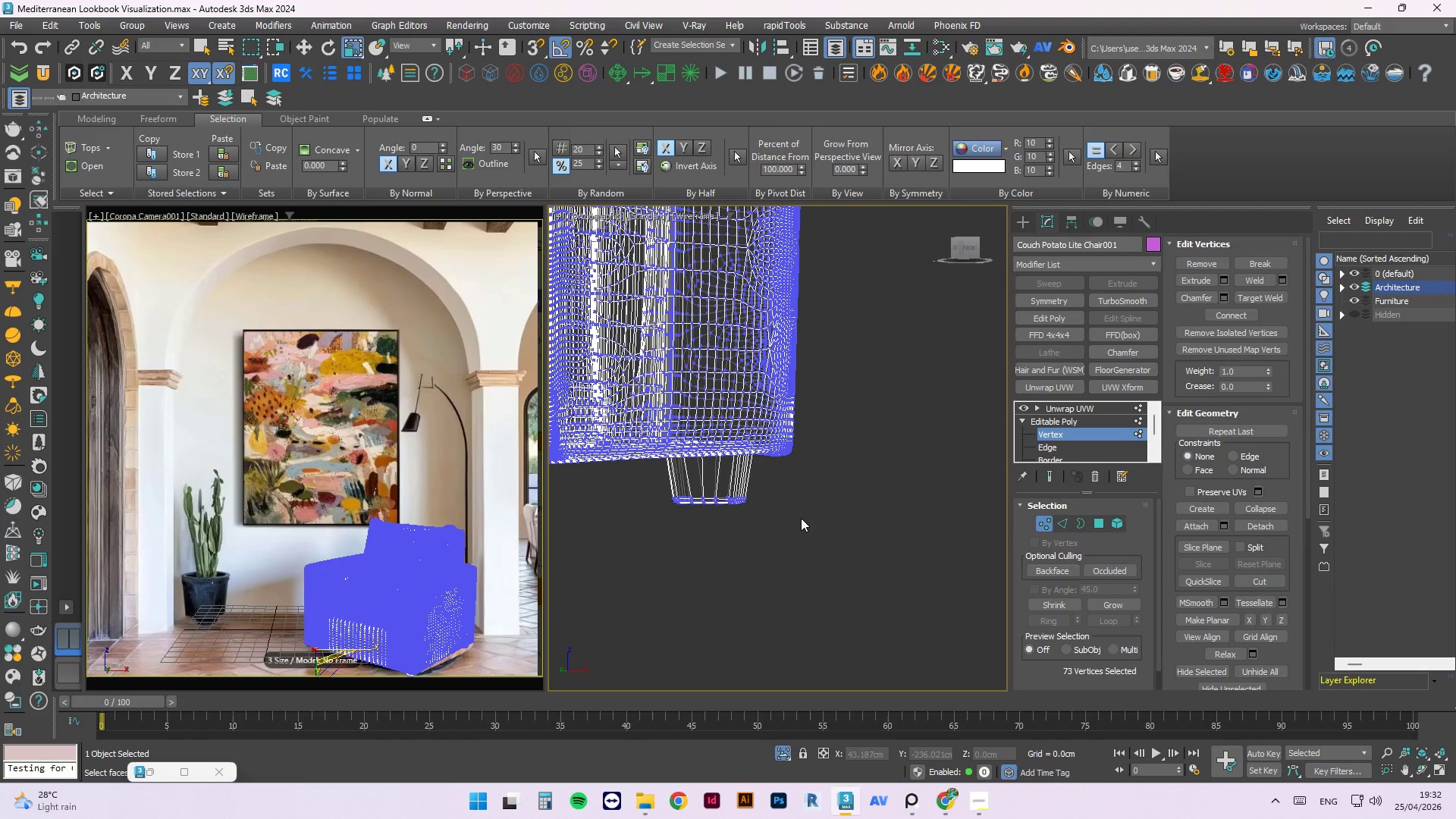 
left_click_drag(start_coordinate=[705, 491], to_coordinate=[708, 552])
 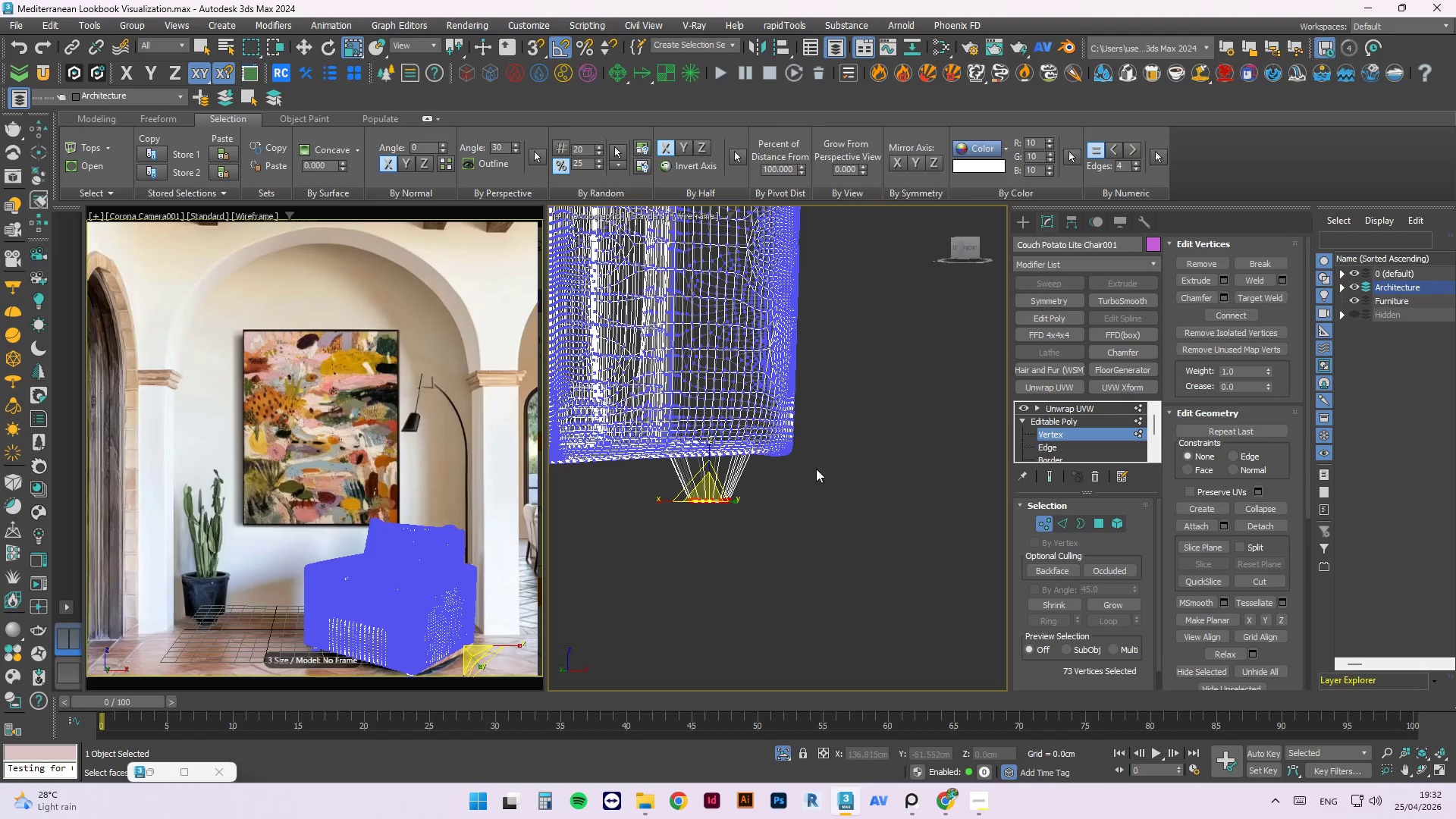 
scroll: coordinate [826, 459], scroll_direction: down, amount: 4.0
 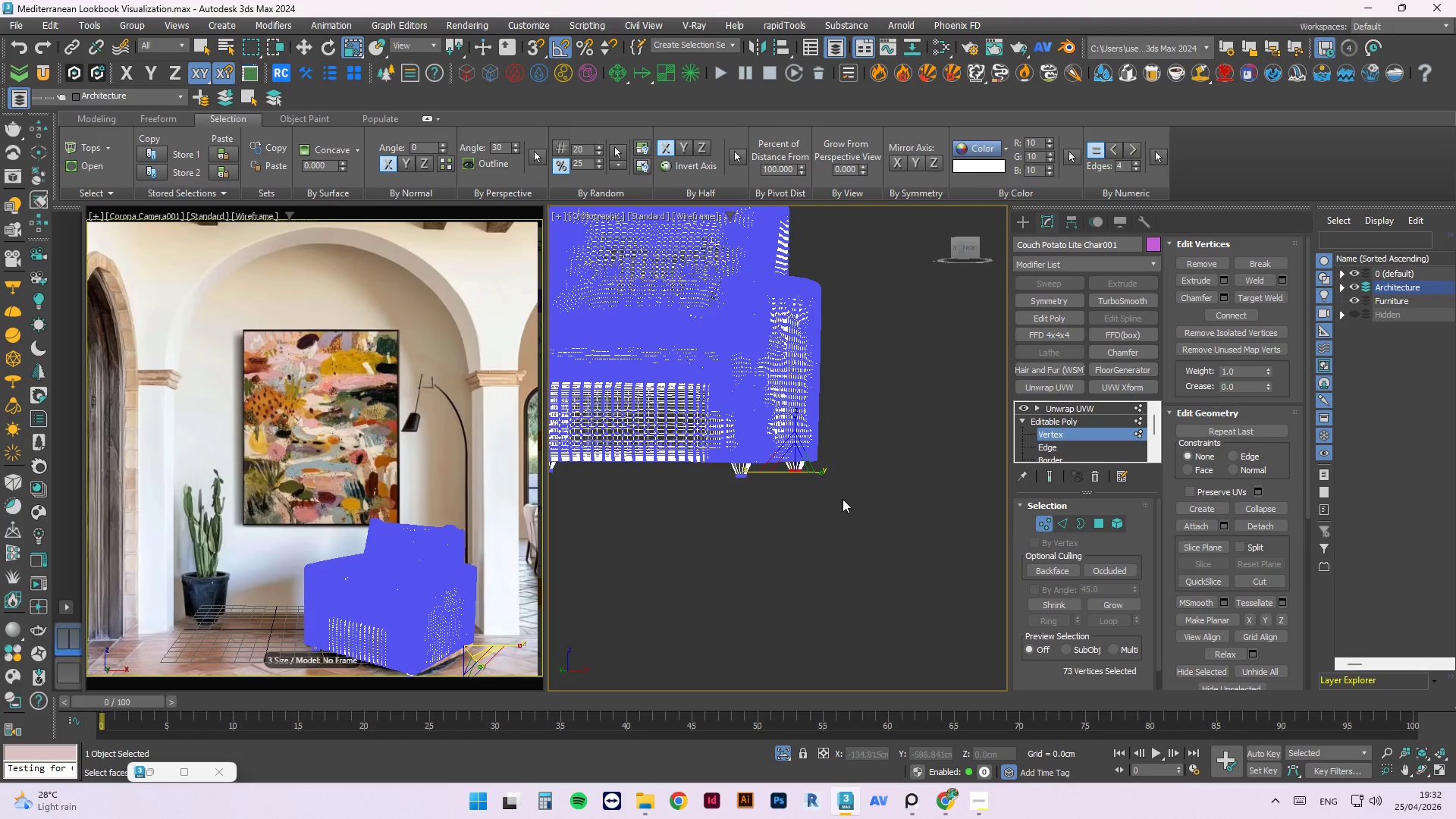 
left_click([843, 500])
 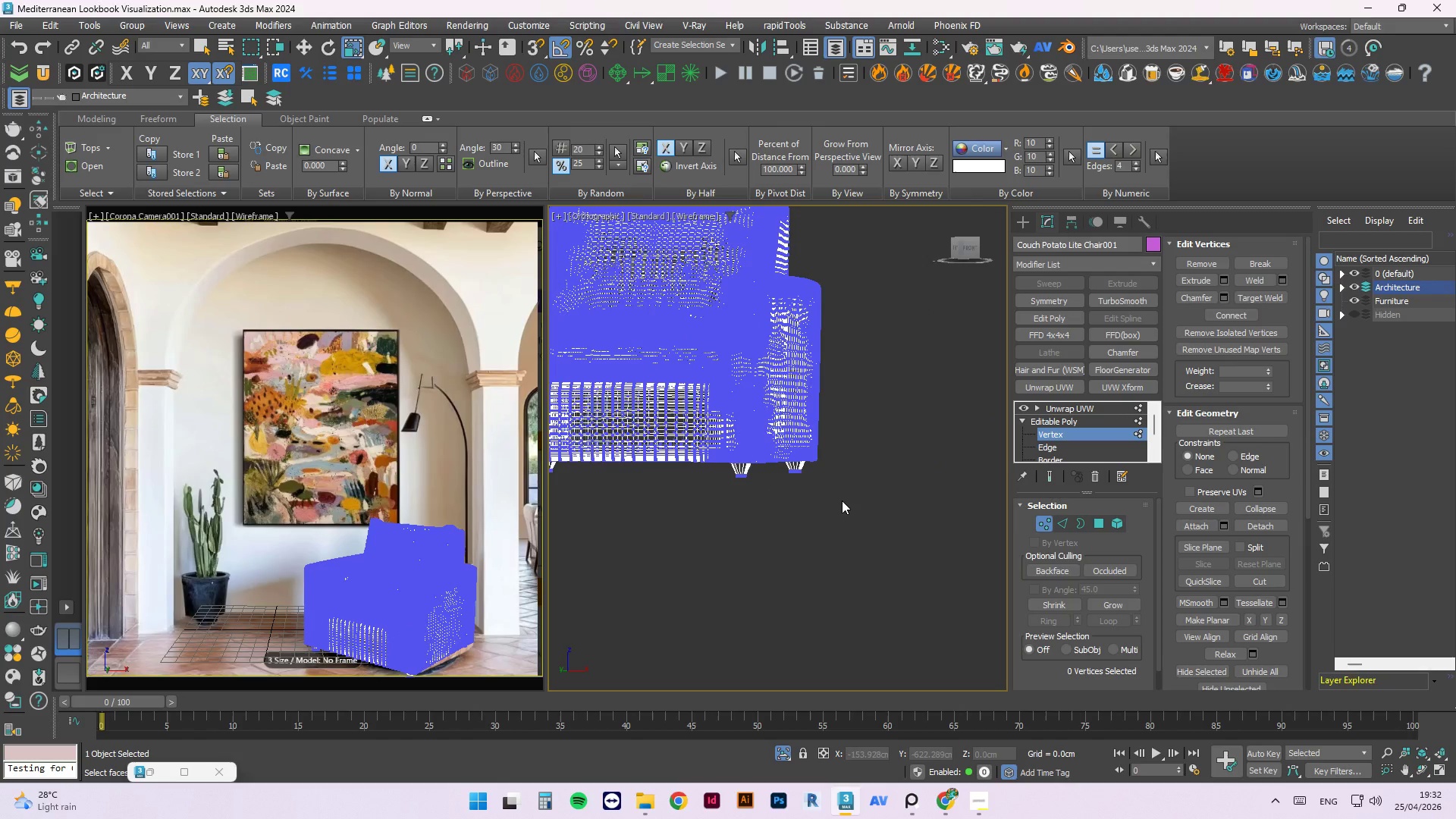 
key(F)
 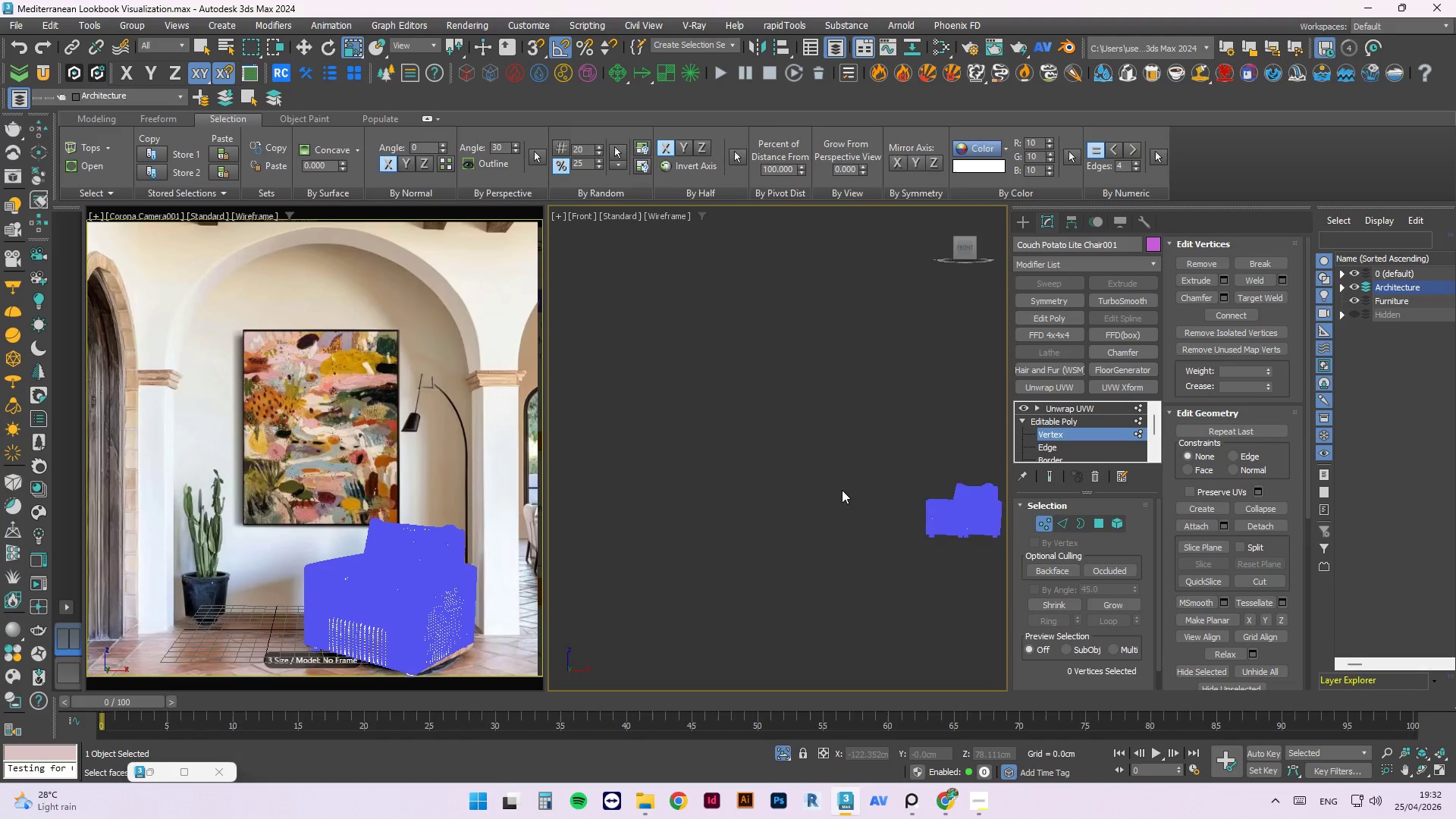 
scroll: coordinate [714, 470], scroll_direction: up, amount: 5.0
 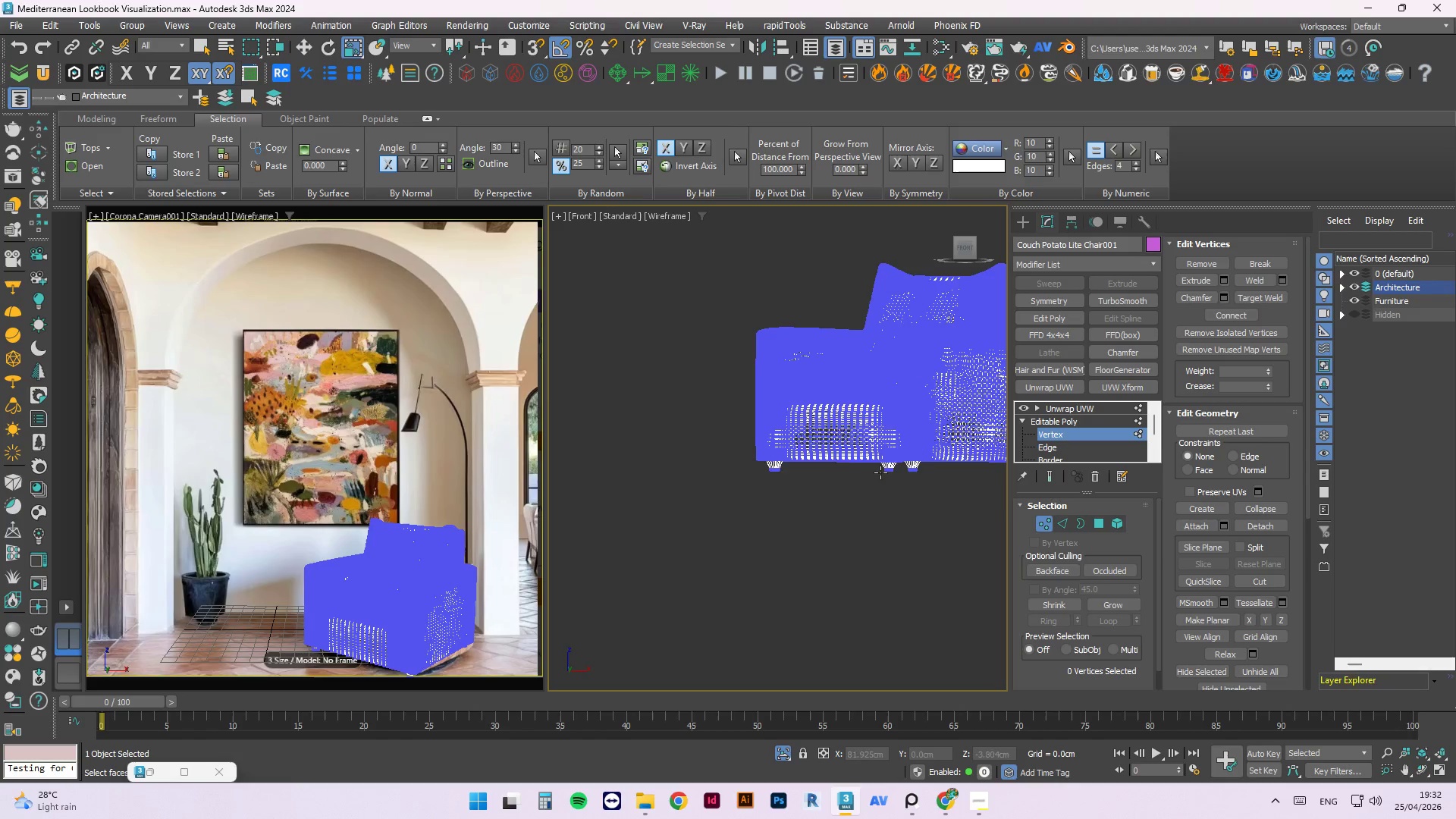 
scroll: coordinate [832, 456], scroll_direction: none, amount: 0.0
 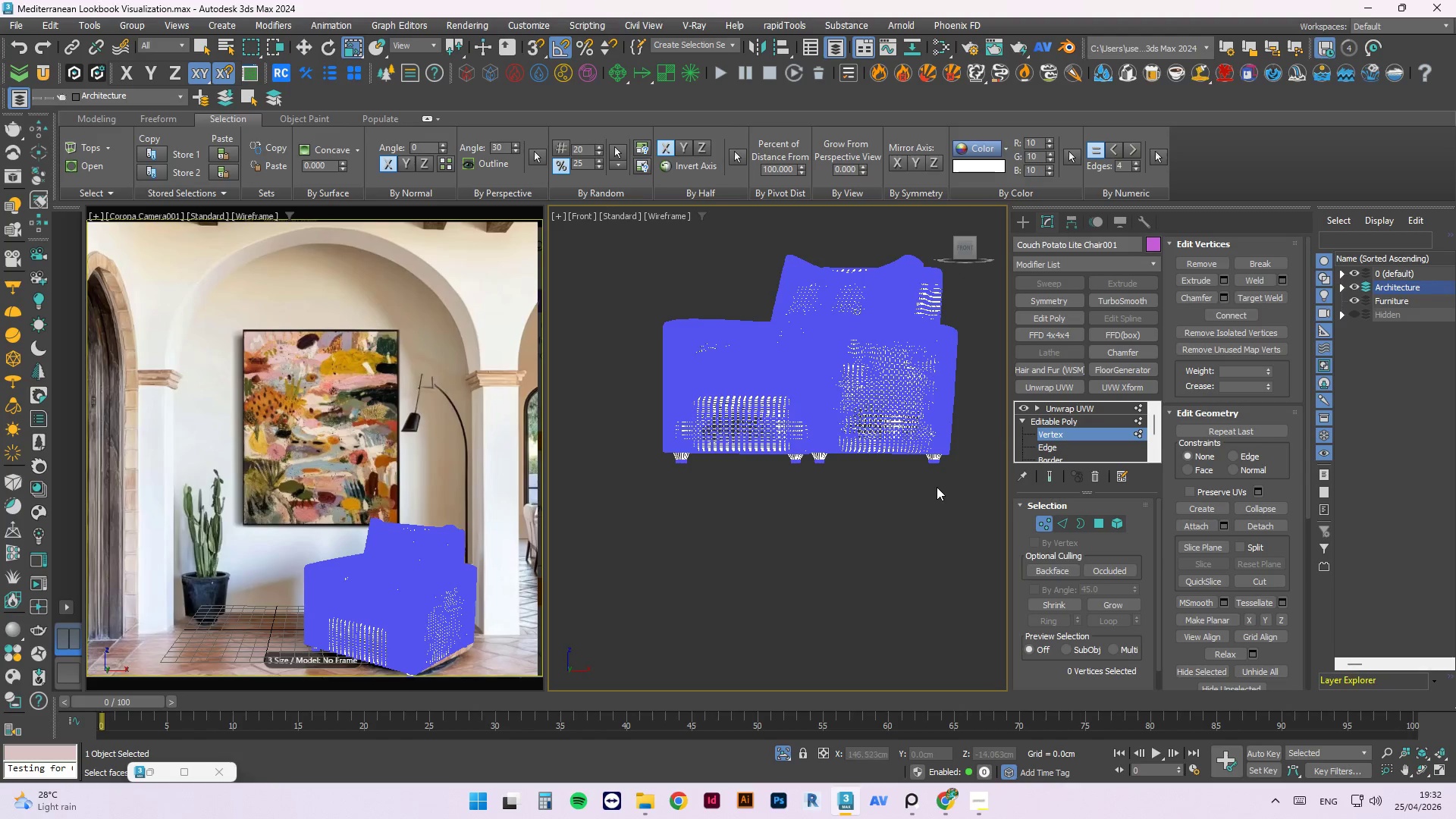 
left_click_drag(start_coordinate=[946, 482], to_coordinate=[621, 459])
 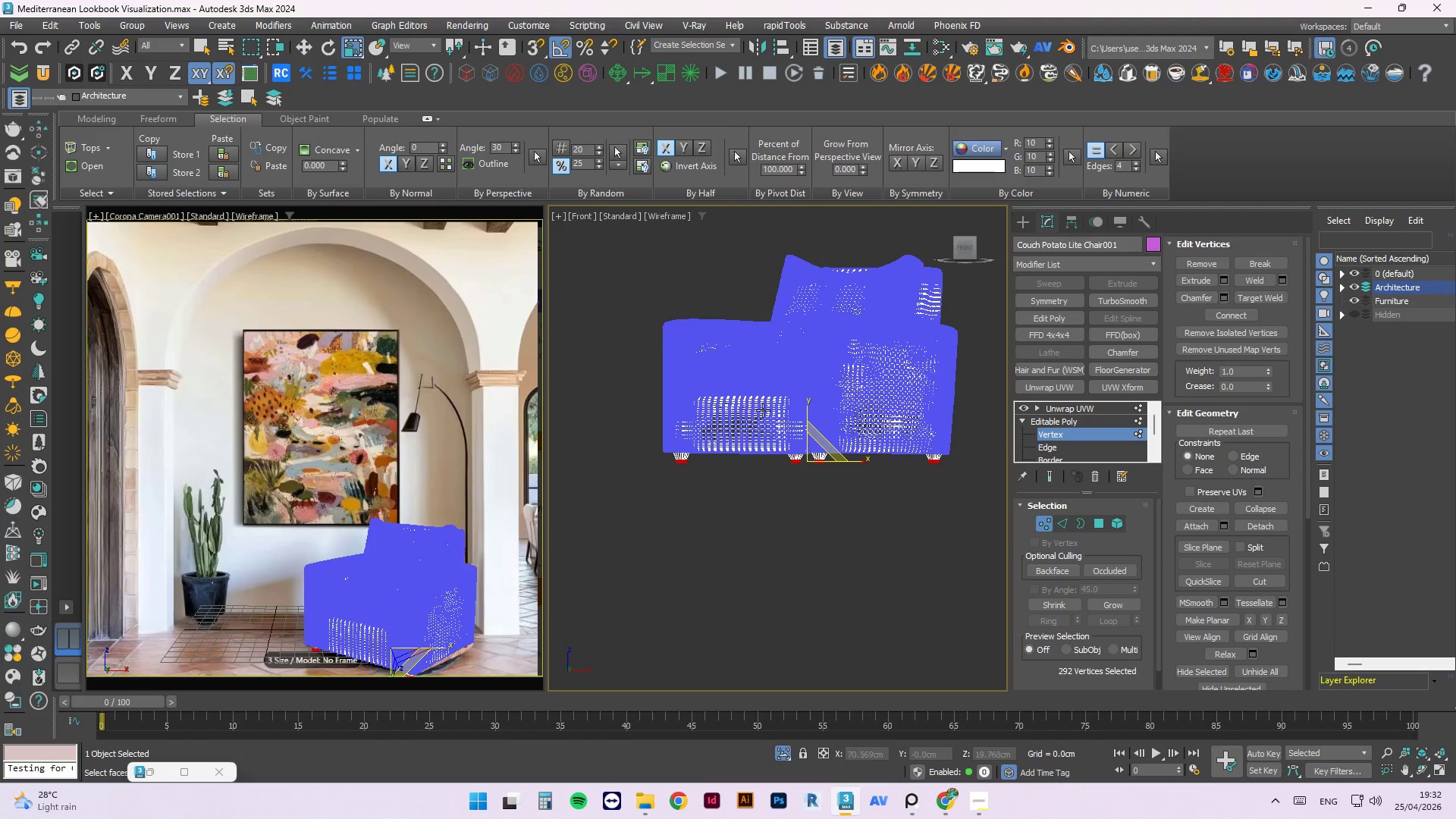 
key(W)
 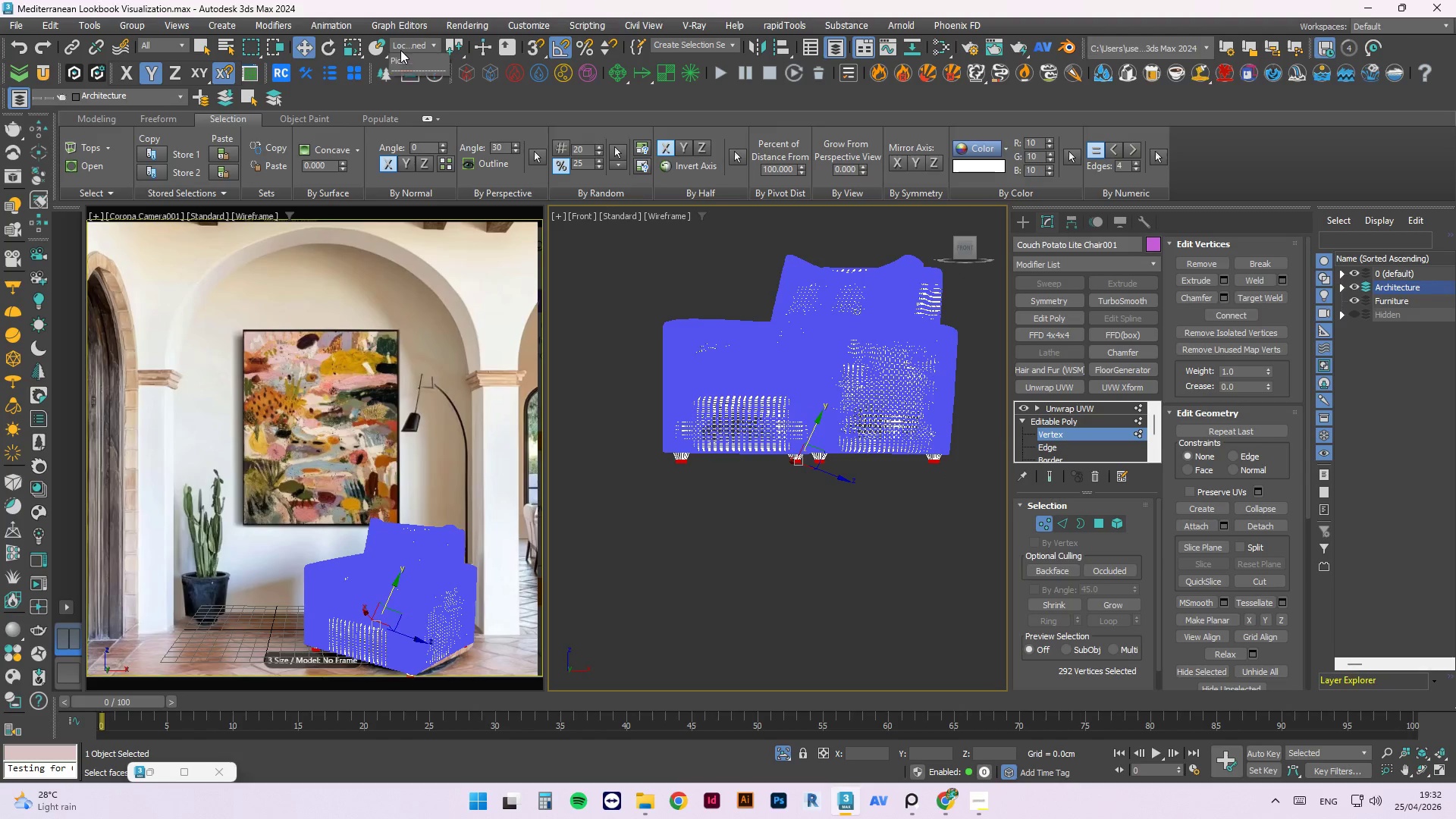 
left_click([404, 56])
 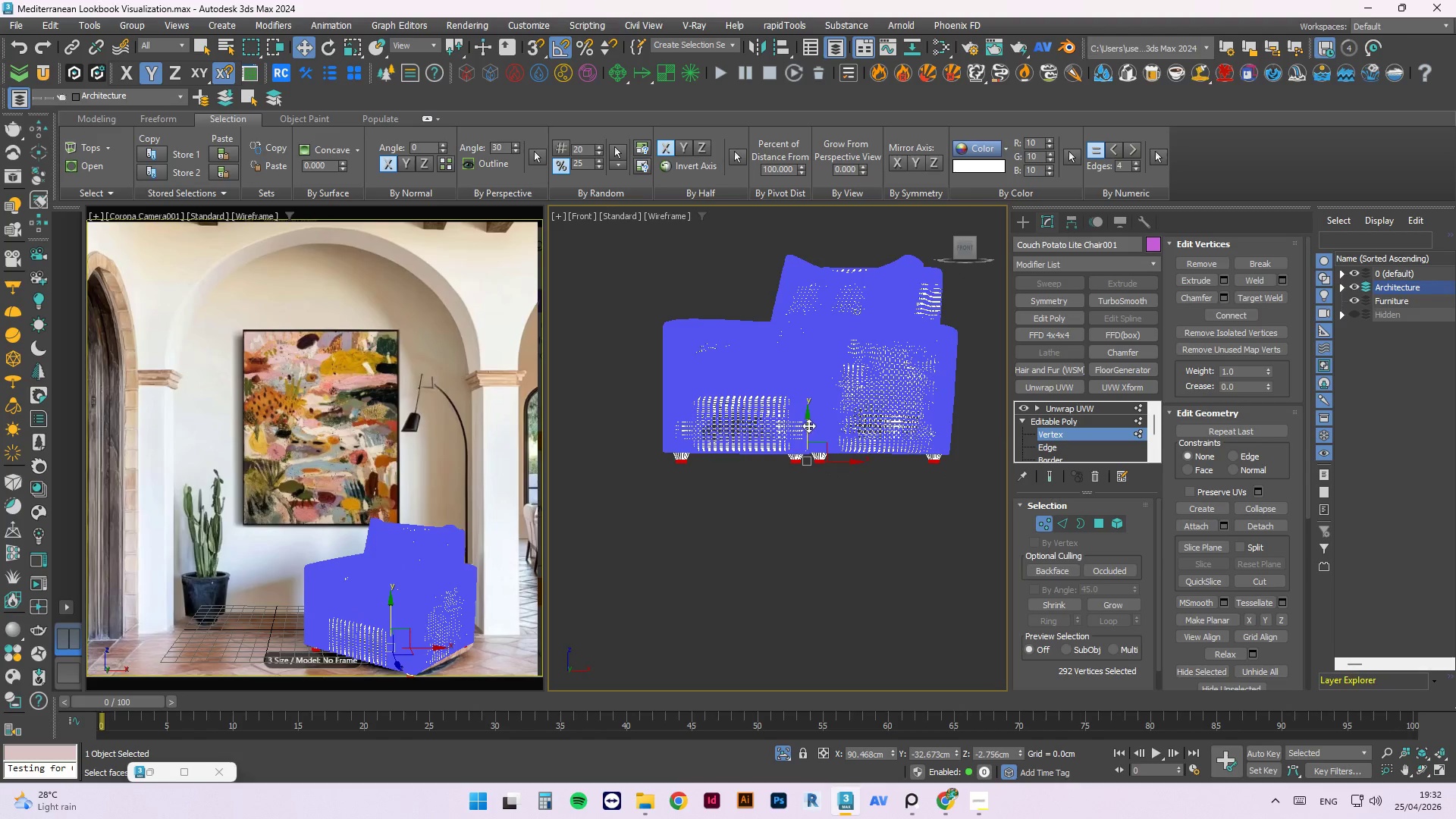 
left_click_drag(start_coordinate=[806, 422], to_coordinate=[810, 431])
 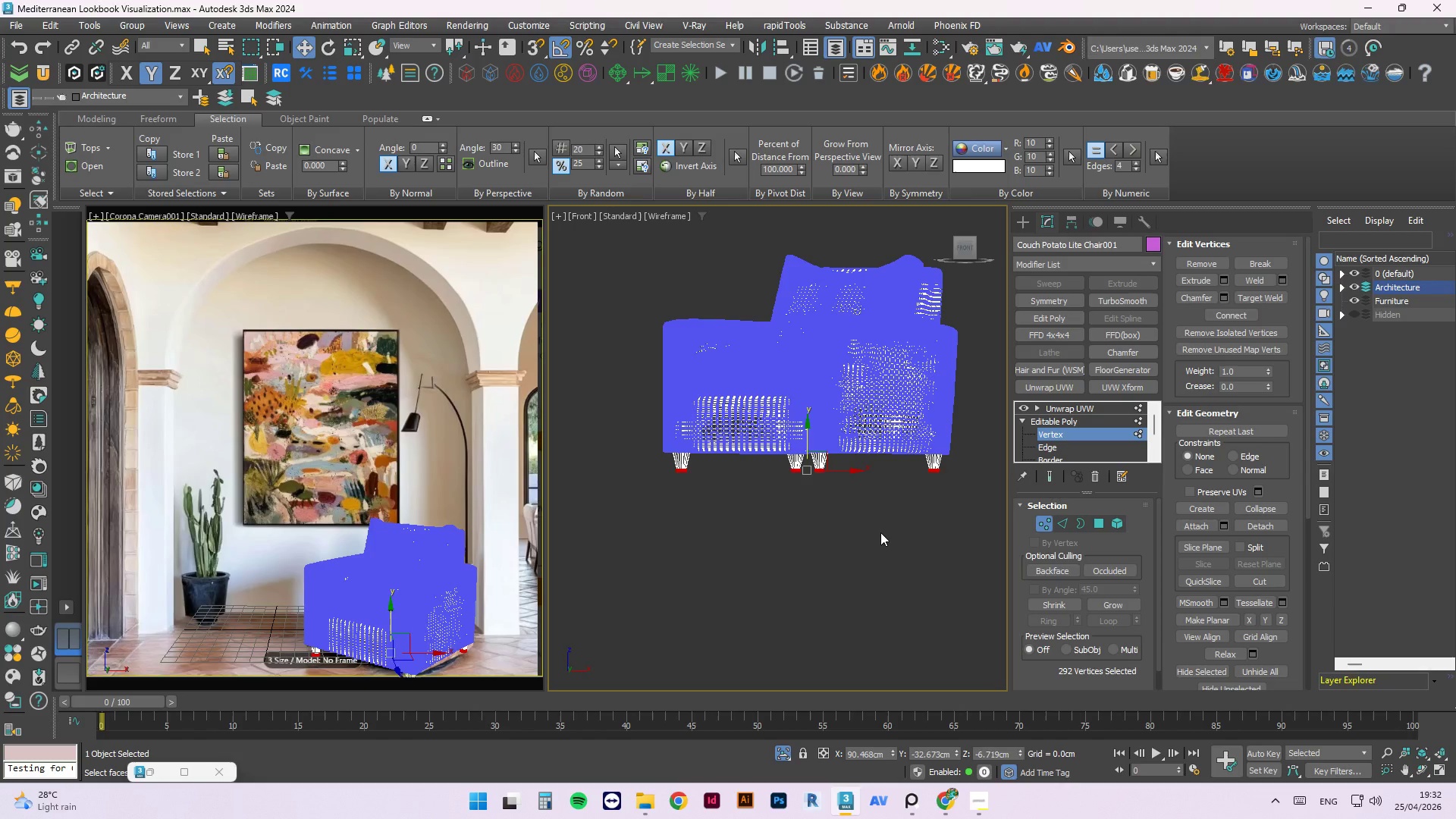 
left_click([880, 532])
 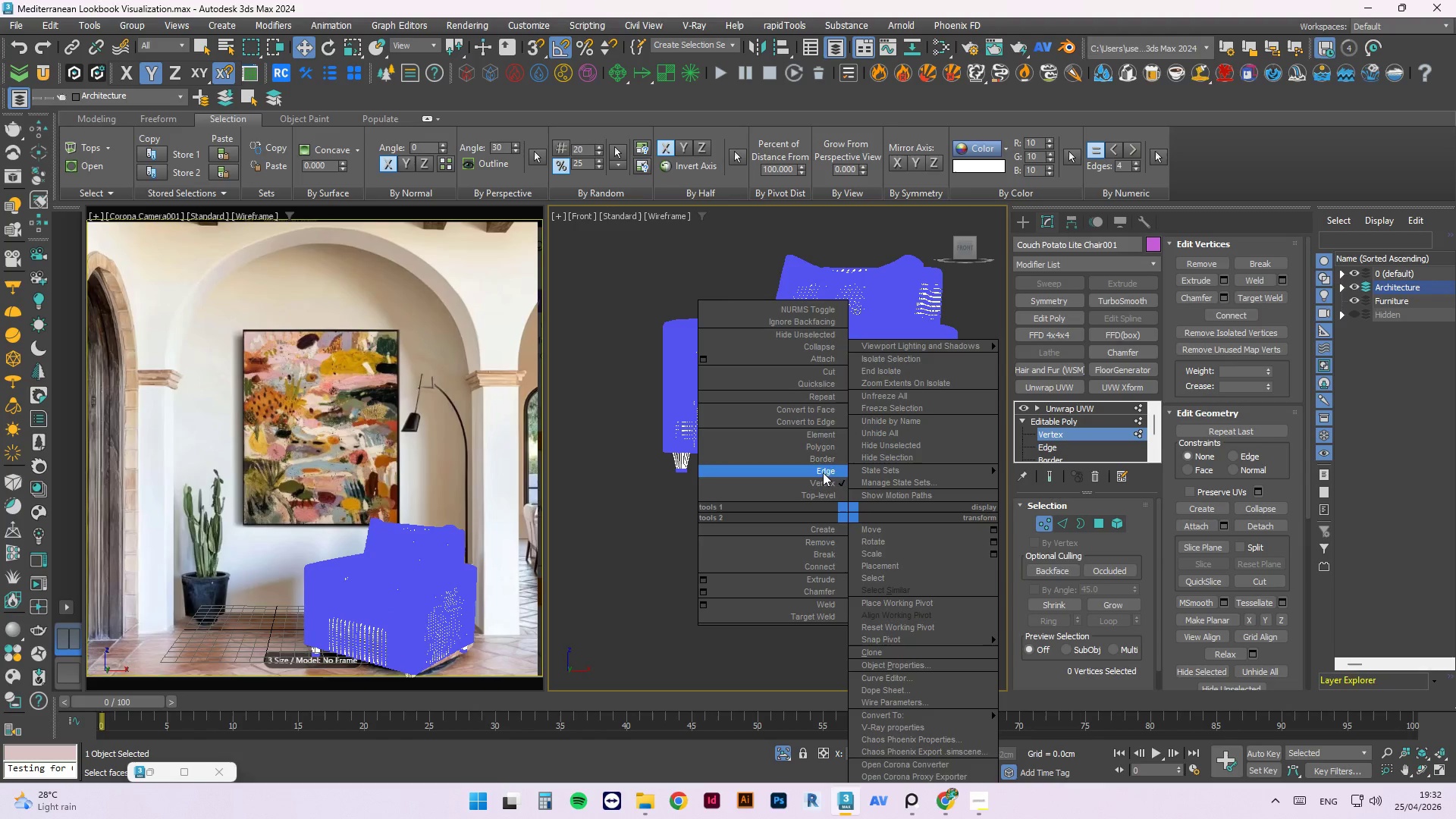 
left_click_drag(start_coordinate=[814, 491], to_coordinate=[814, 548])
 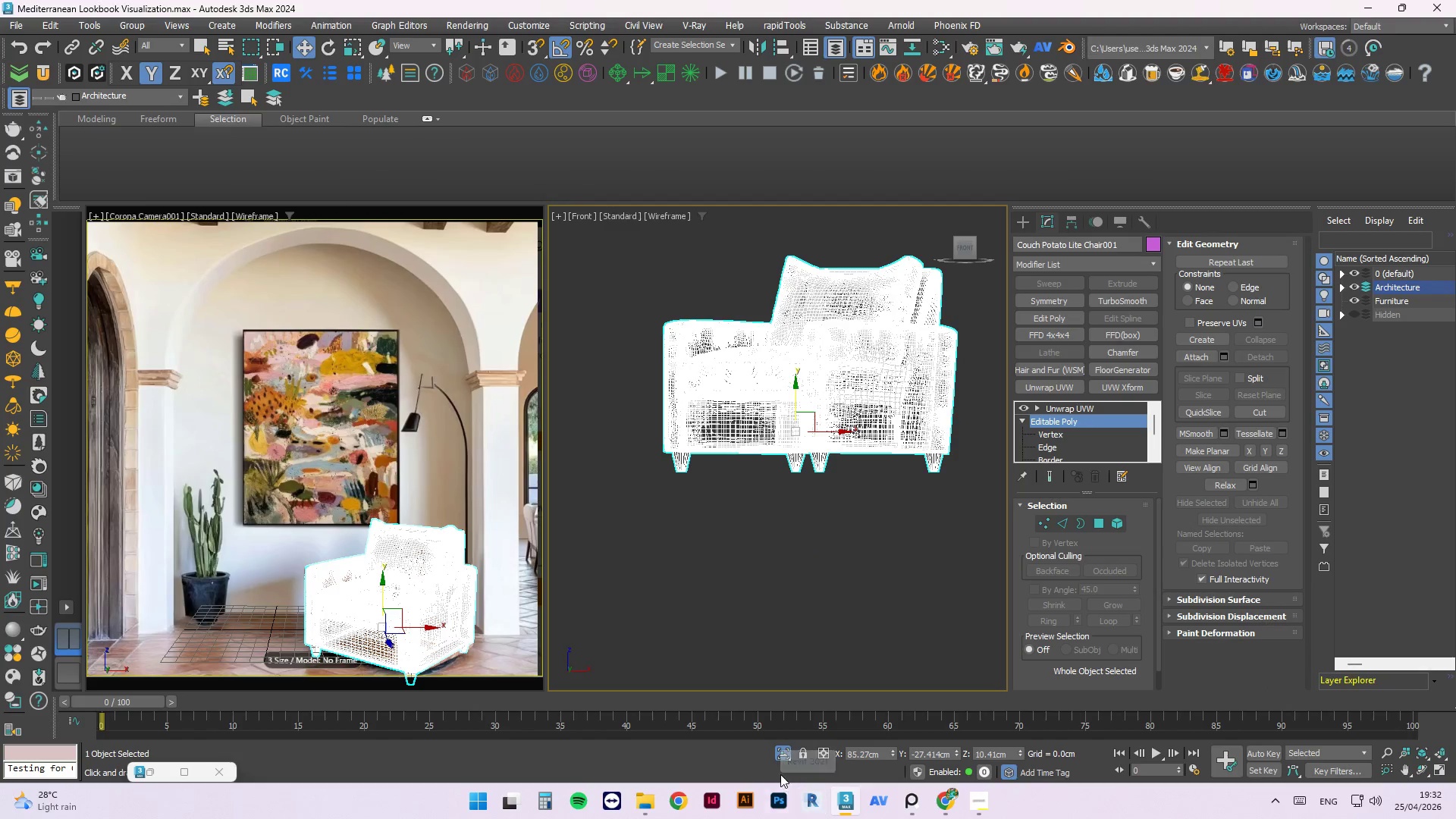 
left_click([780, 753])
 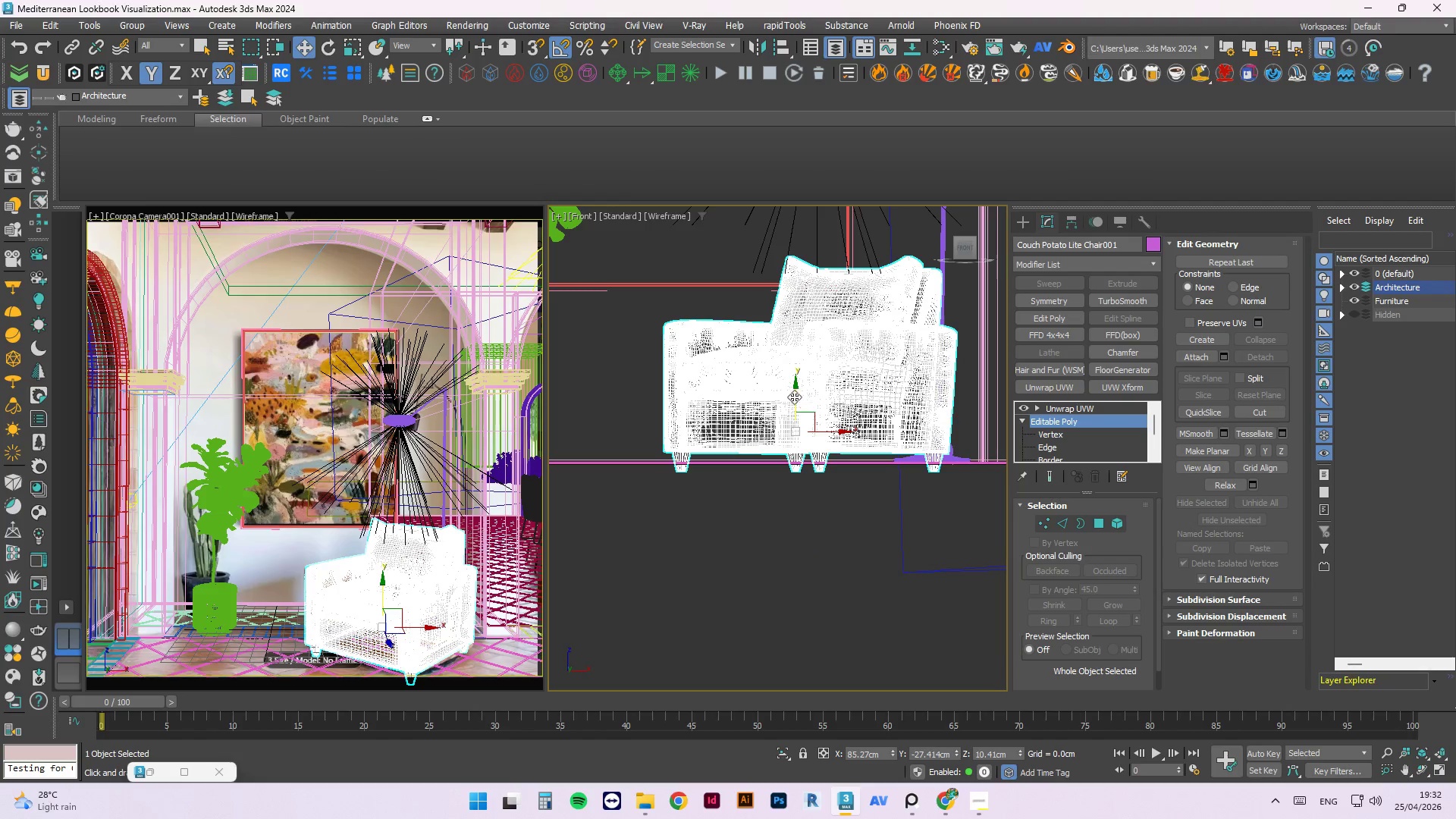 
left_click_drag(start_coordinate=[792, 392], to_coordinate=[787, 384])
 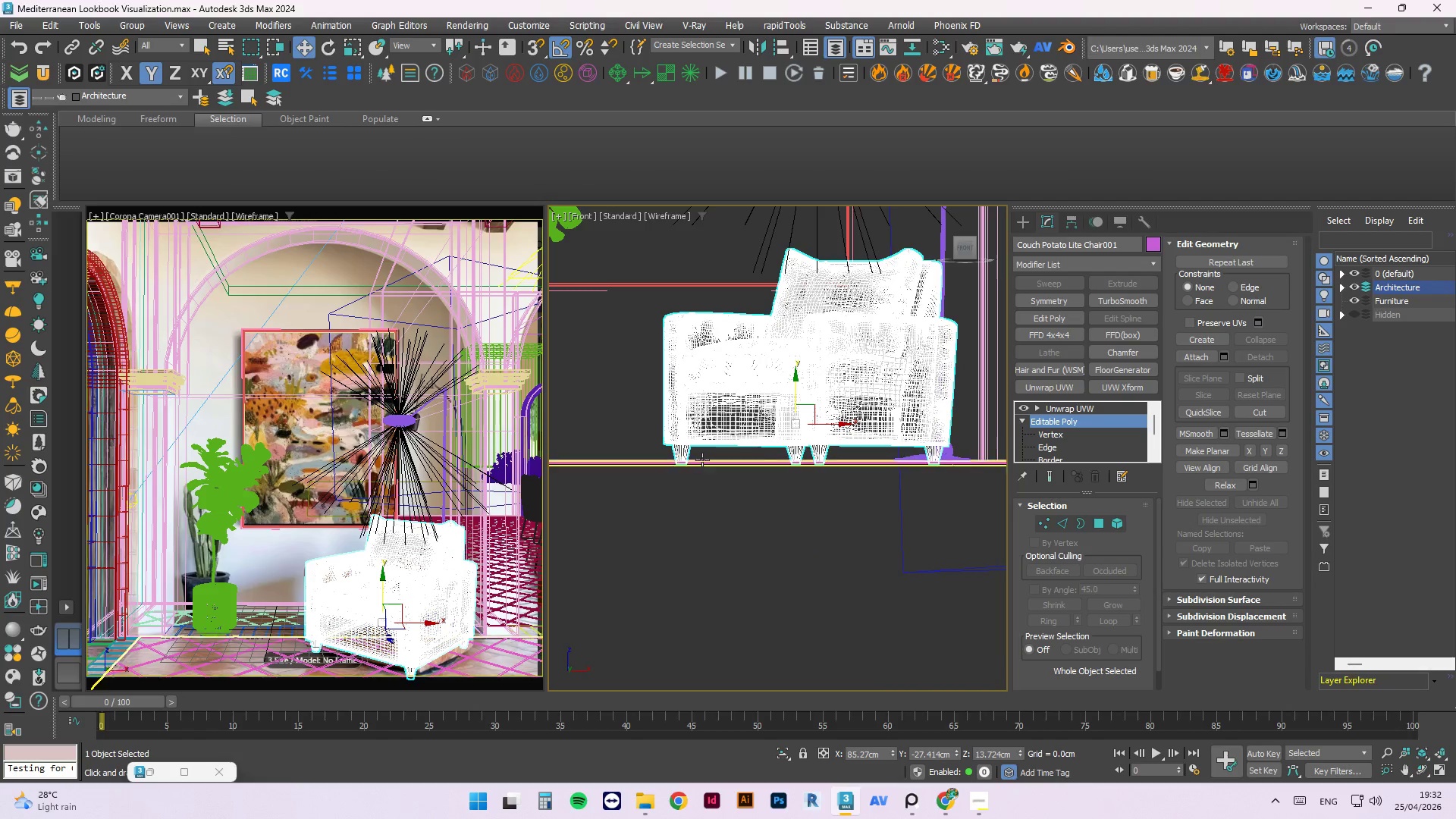 
scroll: coordinate [687, 463], scroll_direction: up, amount: 5.0
 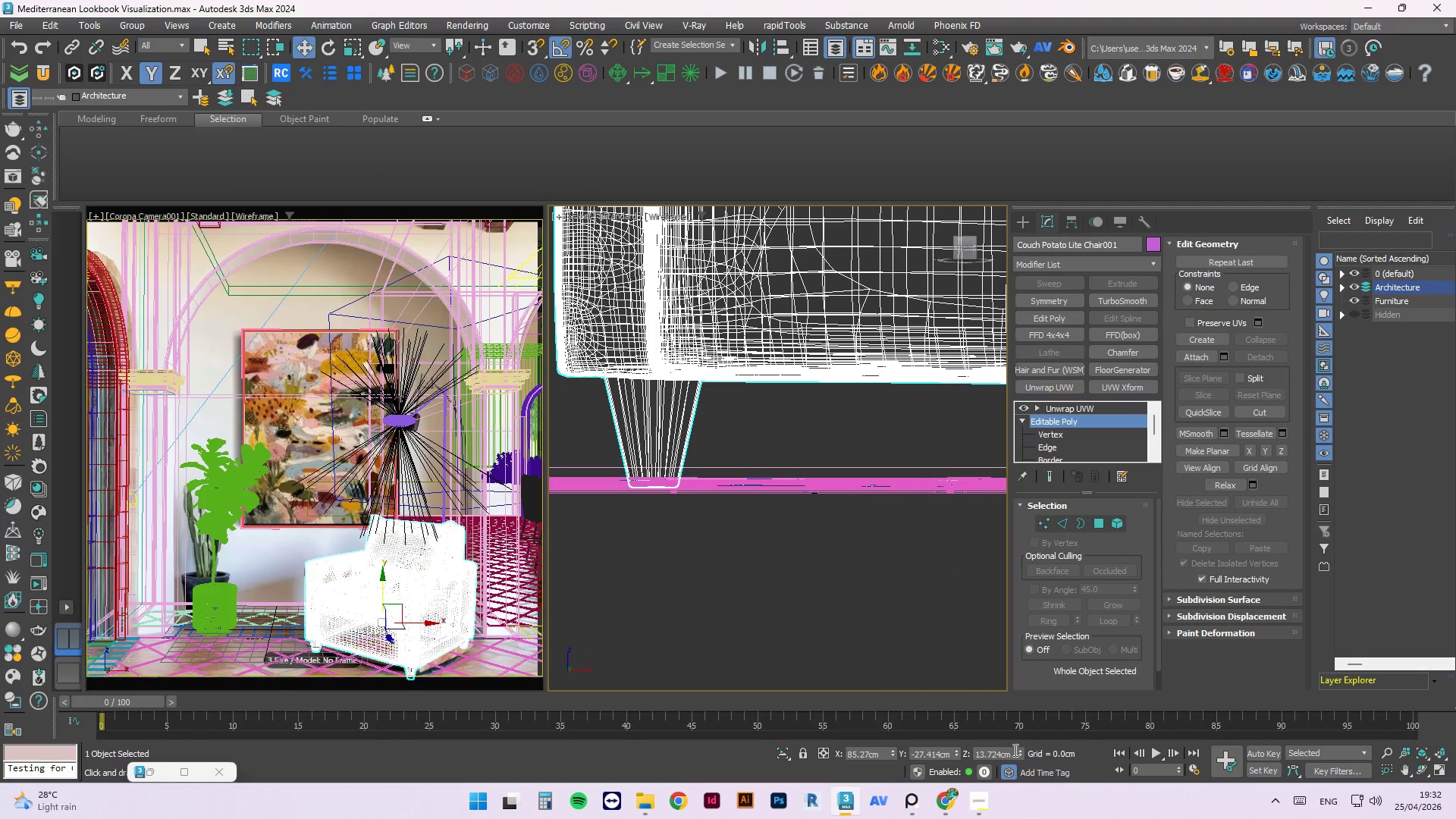 
left_click_drag(start_coordinate=[1018, 749], to_coordinate=[1018, 739])
 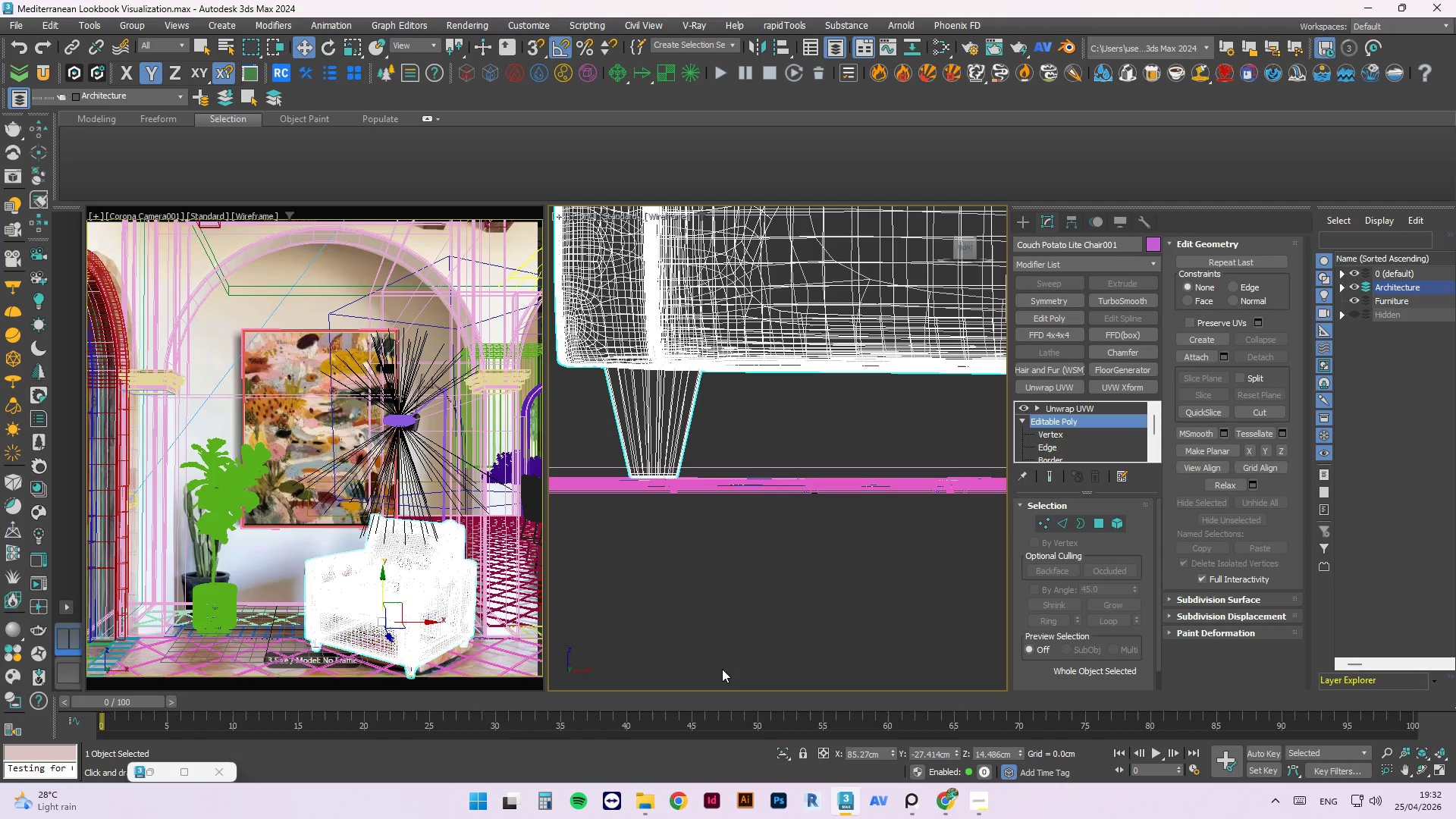 
left_click([704, 585])
 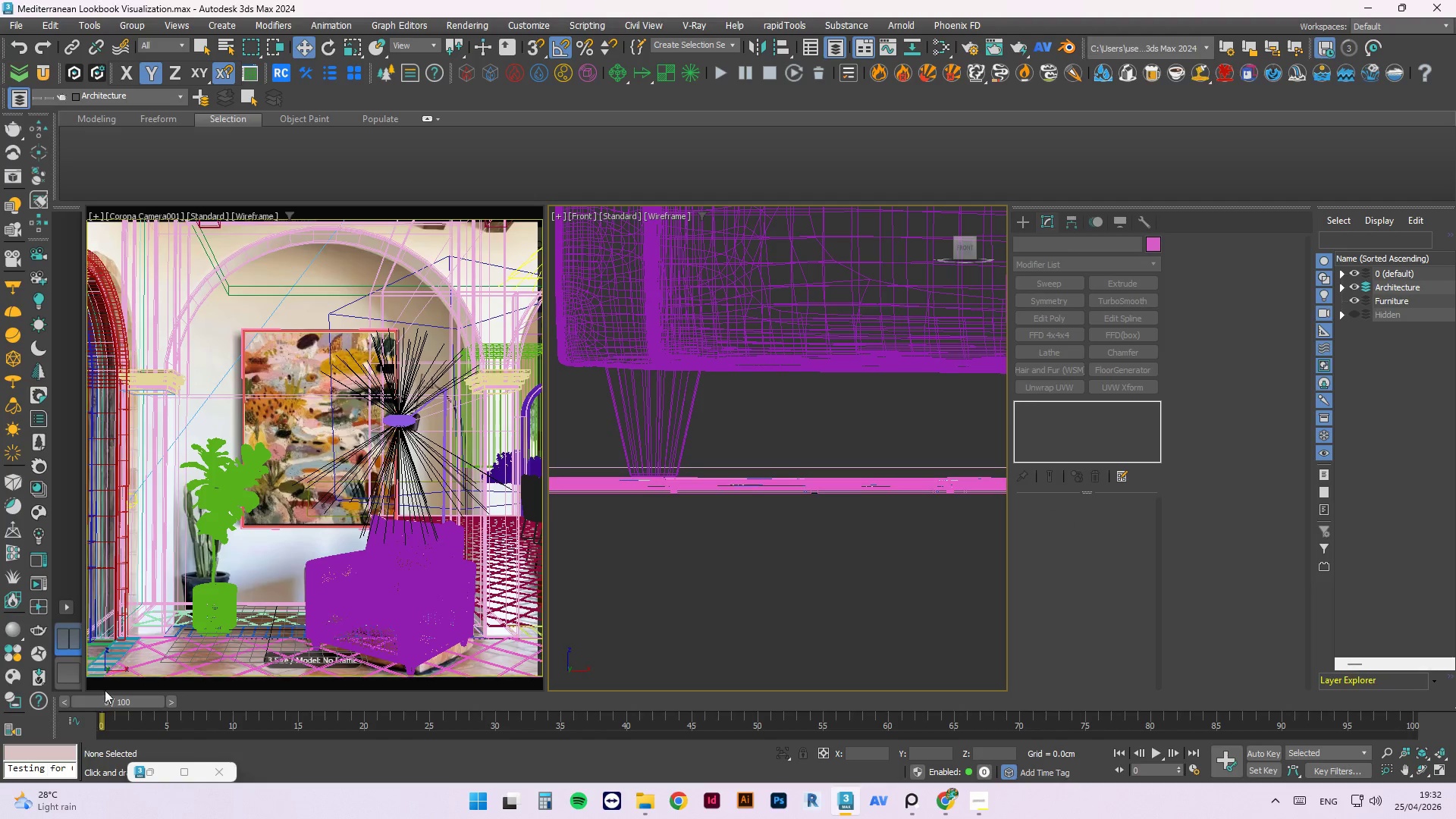 
left_click([46, 584])
 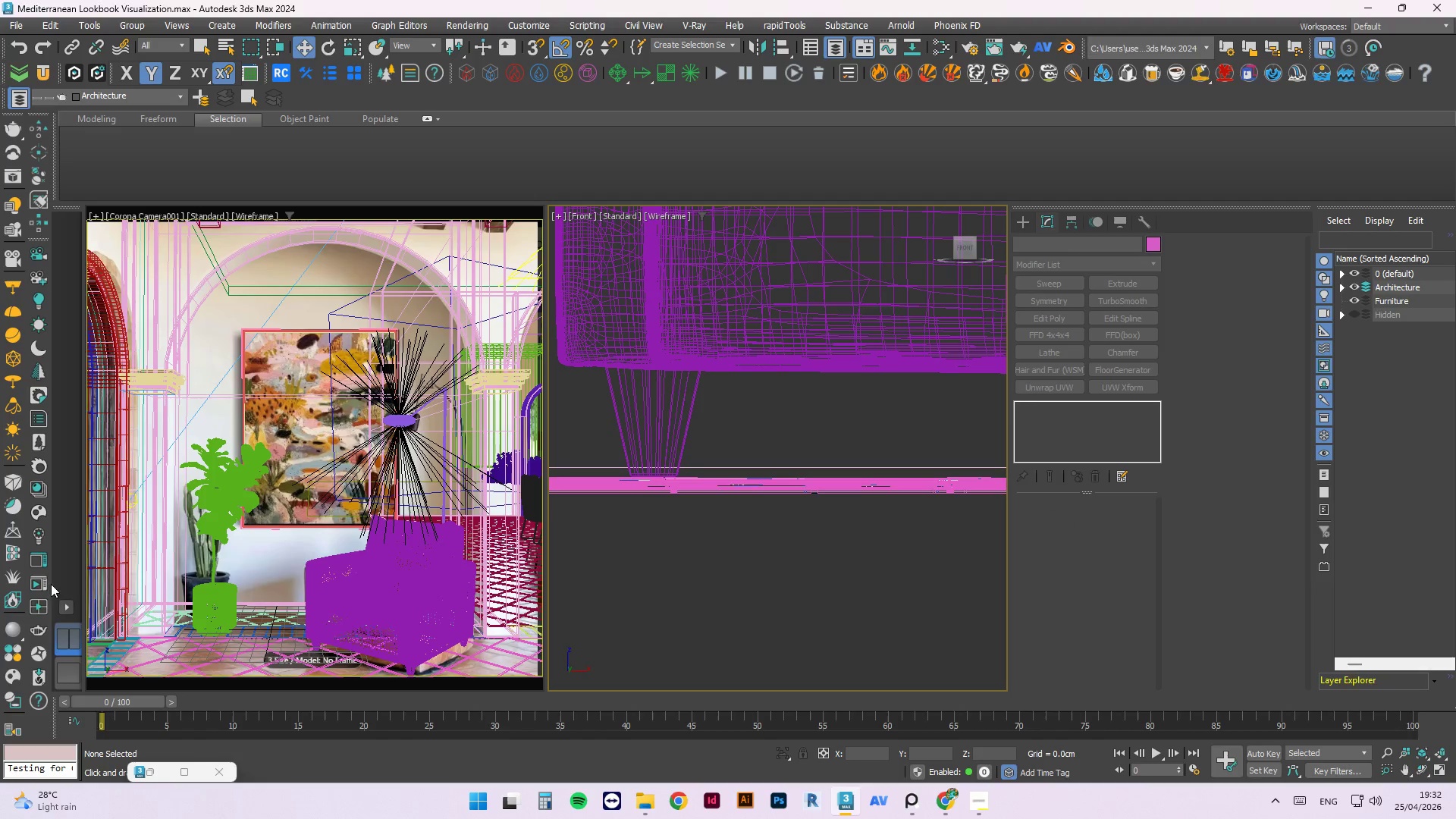 
left_click([35, 585])
 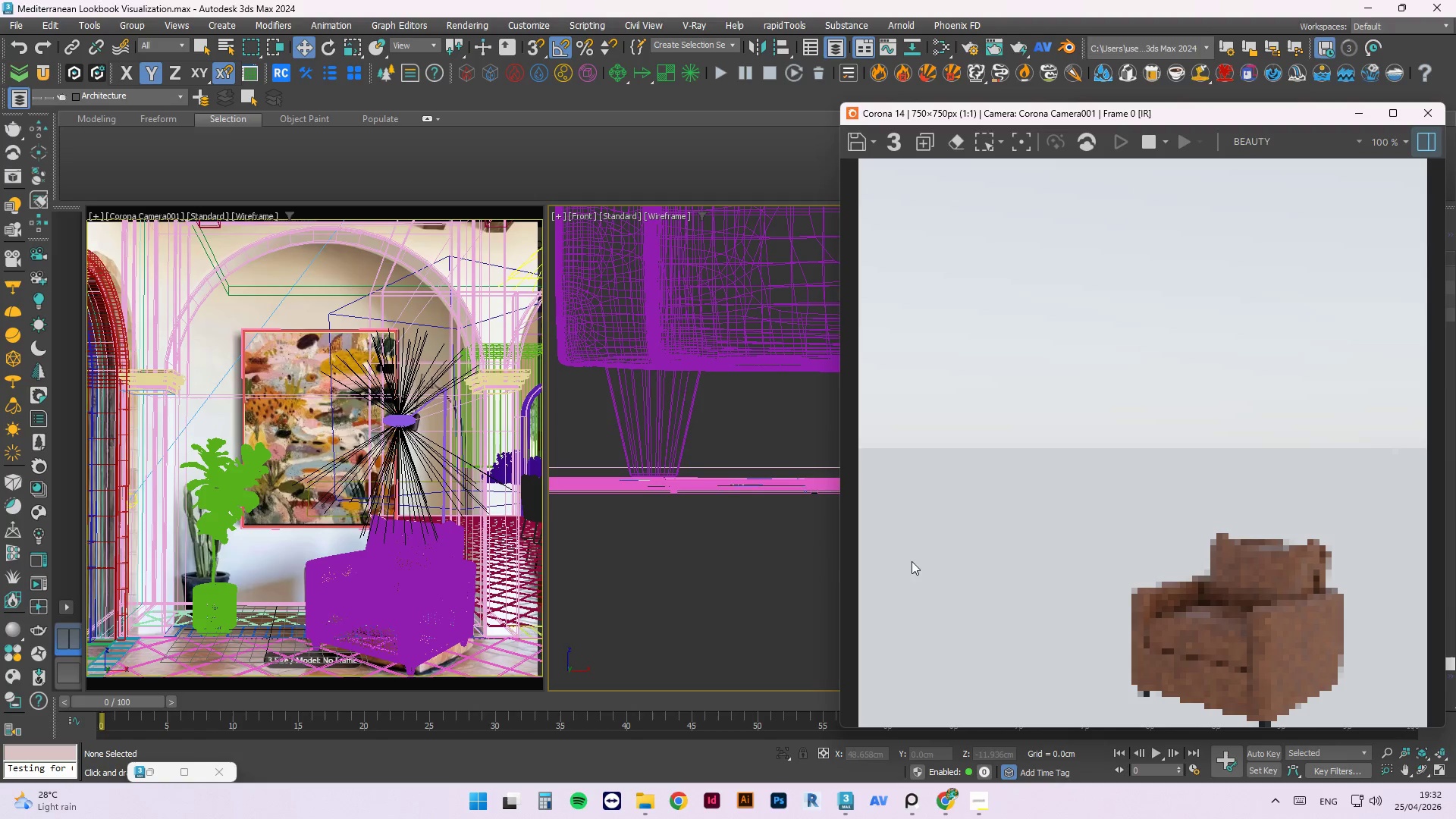 
scroll: coordinate [1137, 557], scroll_direction: down, amount: 1.0
 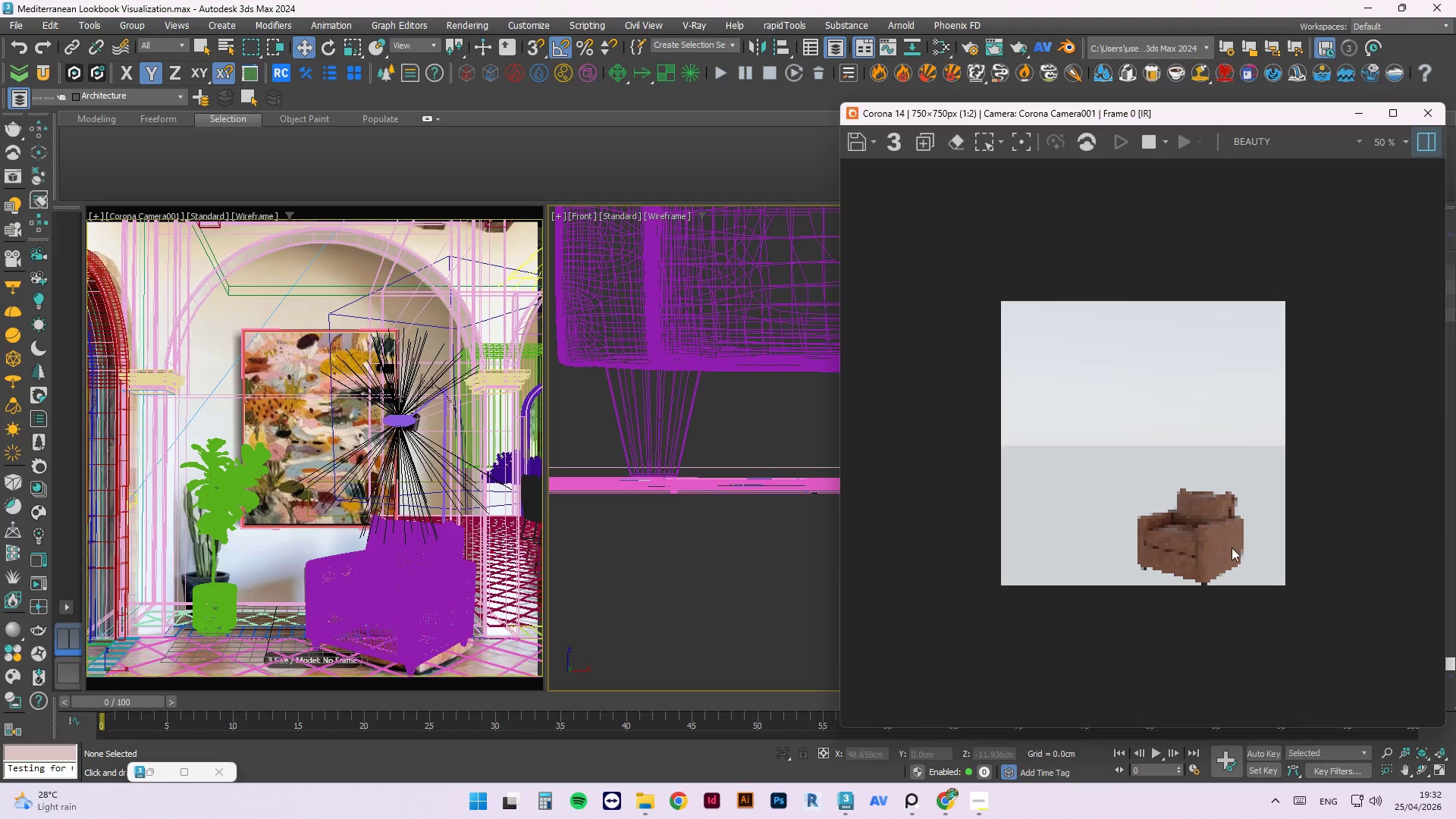 
scroll: coordinate [1231, 548], scroll_direction: up, amount: 1.0
 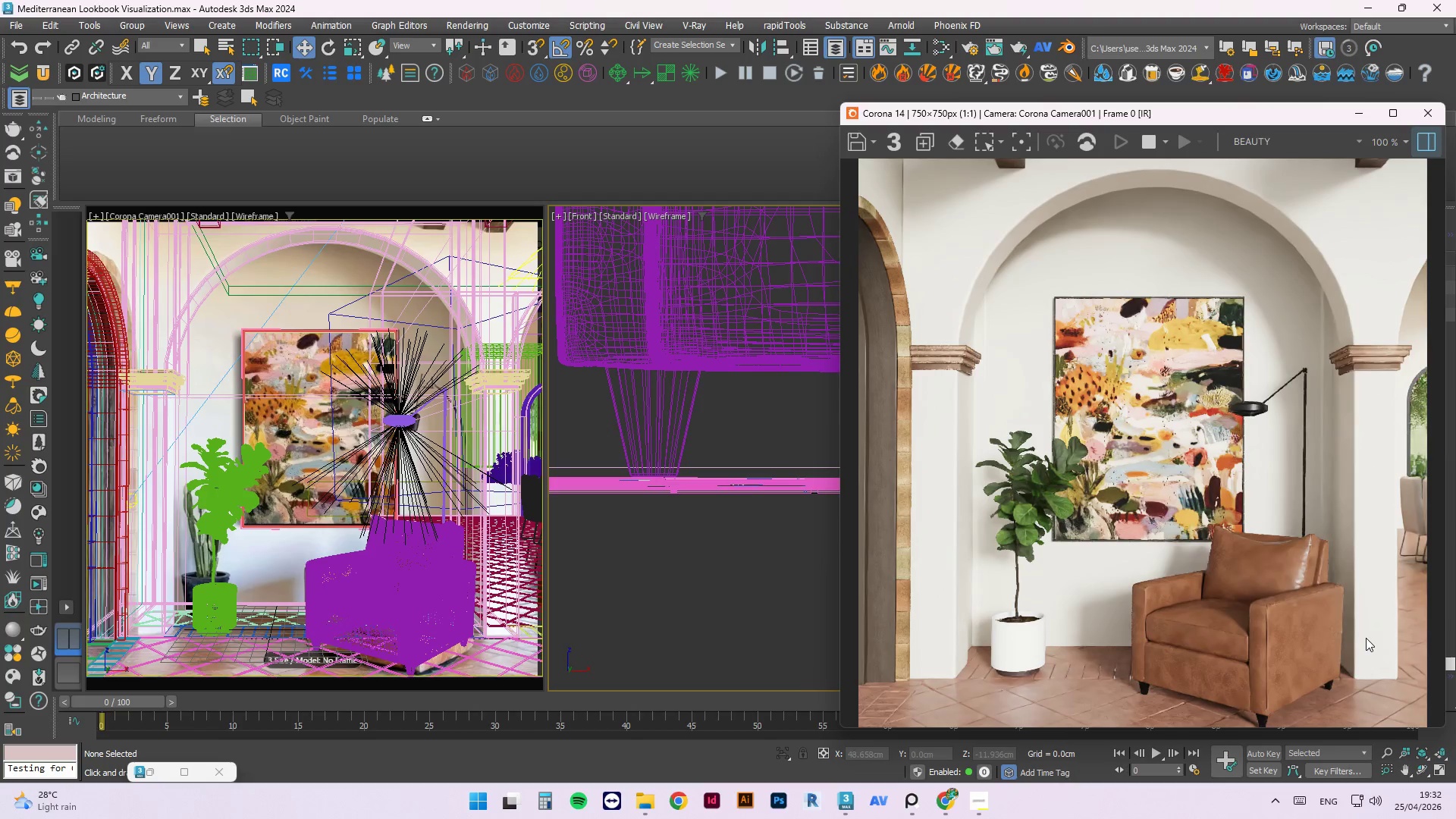 
wait(5.14)
 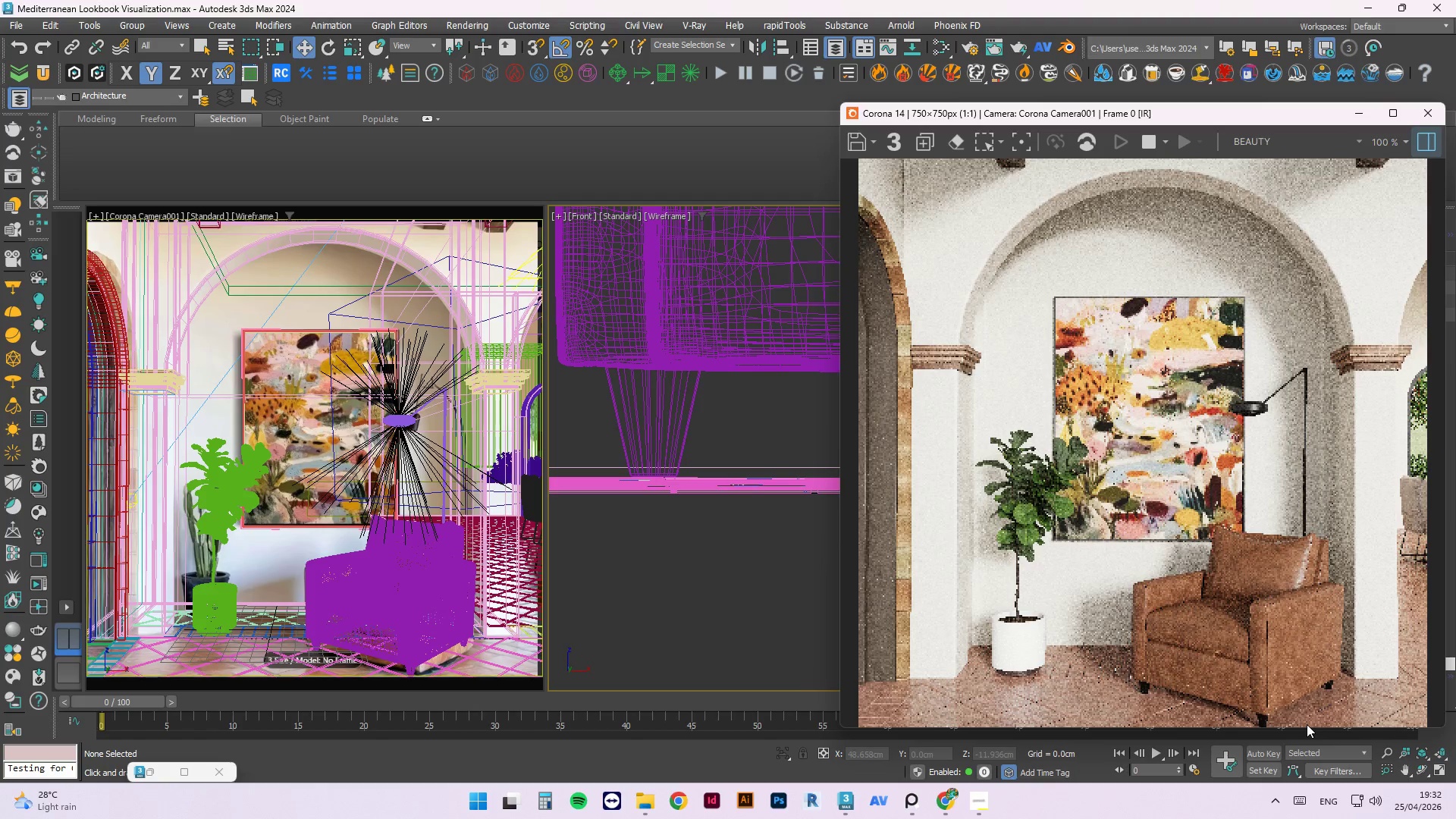 
scroll: coordinate [853, 379], scroll_direction: up, amount: 1.0
 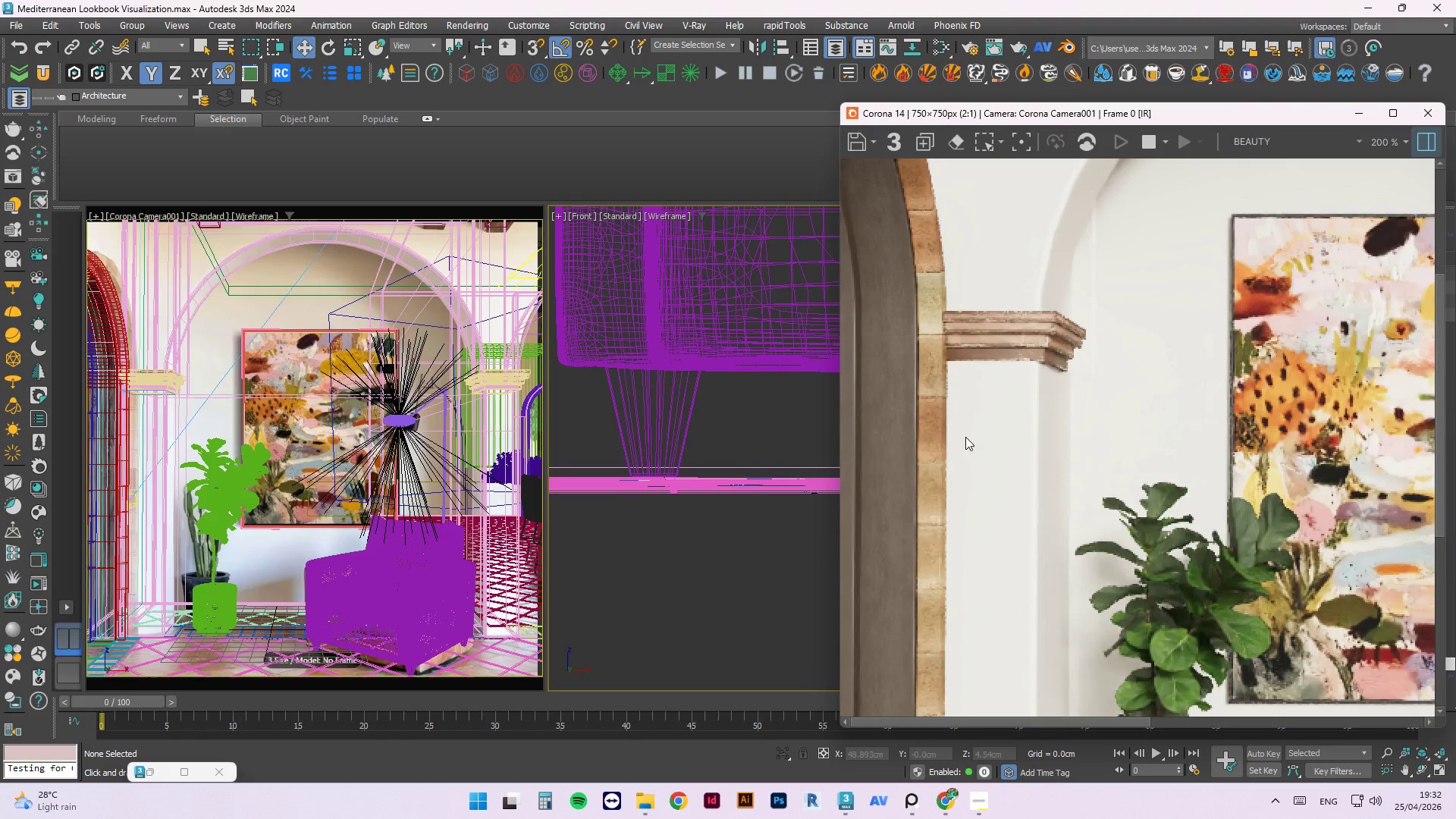 
scroll: coordinate [928, 422], scroll_direction: down, amount: 1.0
 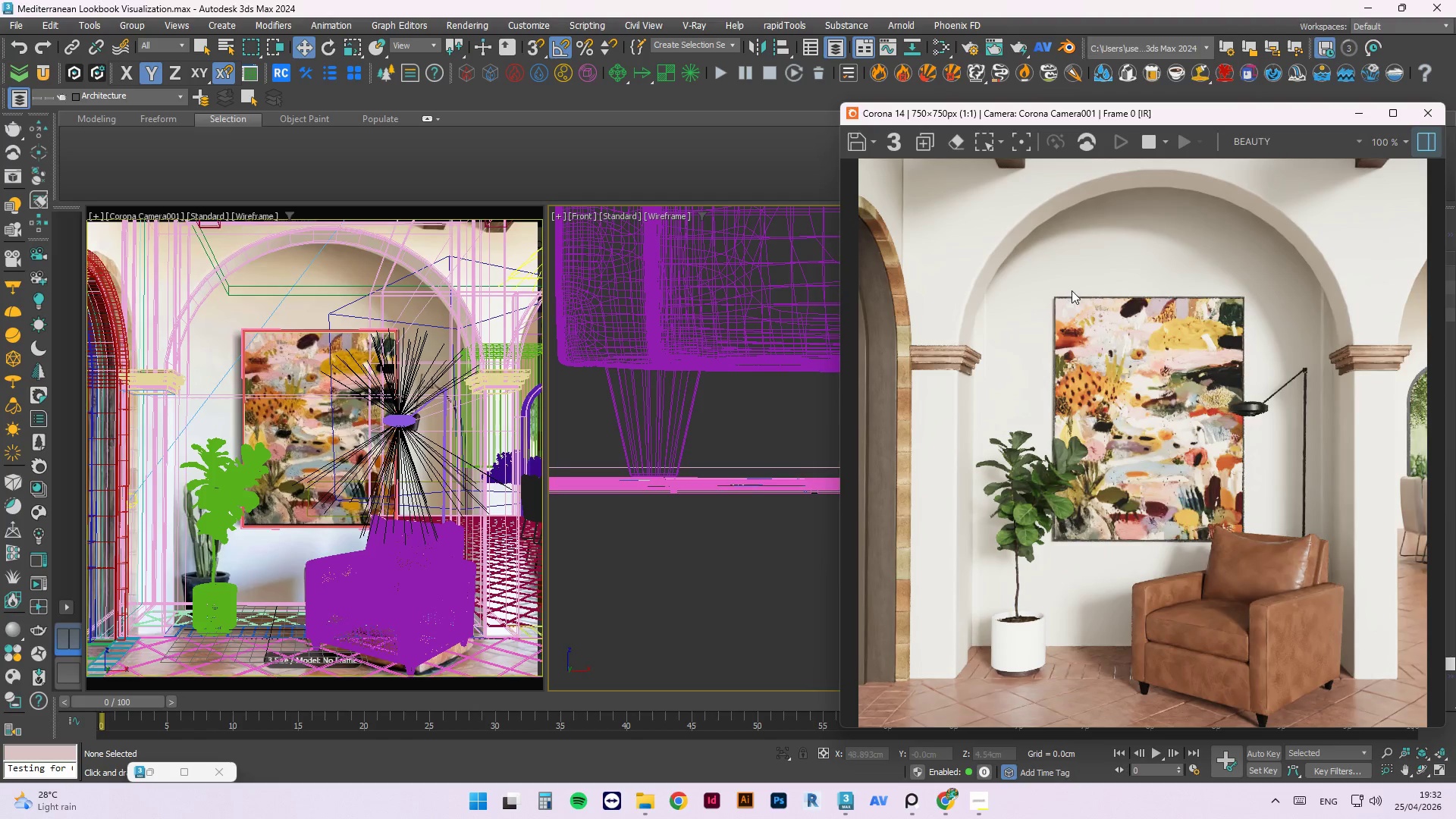 
wait(5.0)
 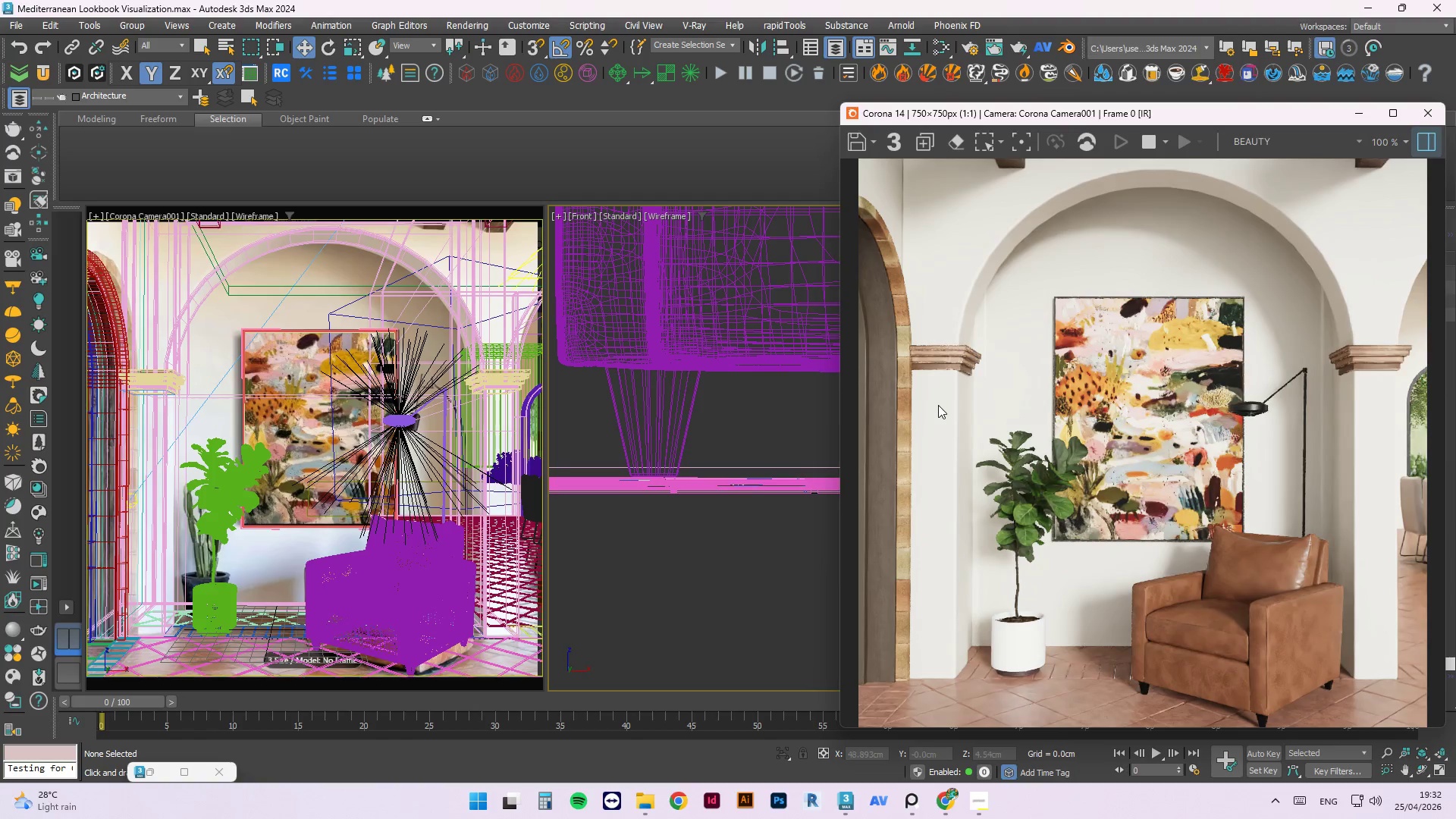 
key(M)
 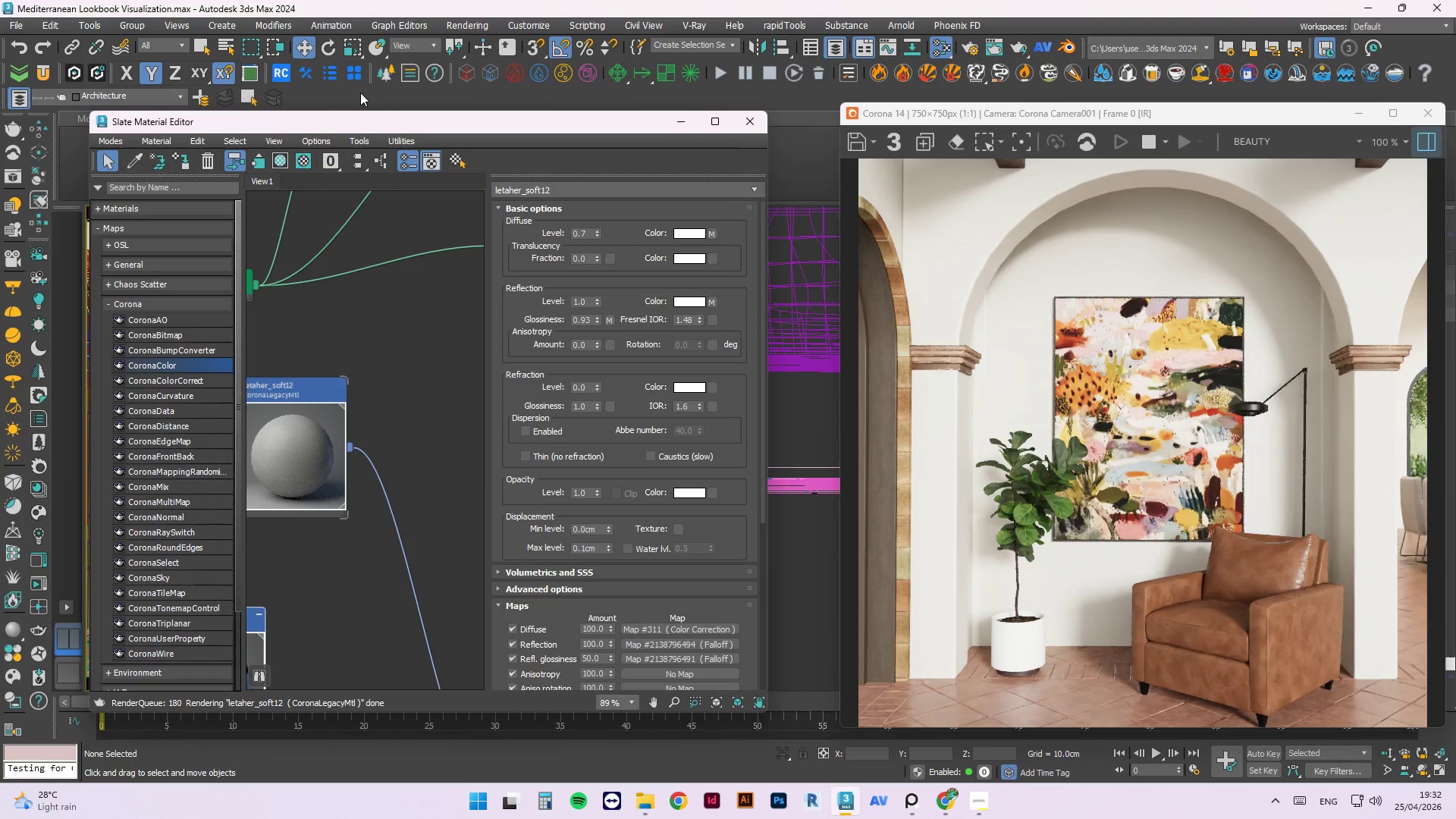 
left_click_drag(start_coordinate=[371, 121], to_coordinate=[624, 133])
 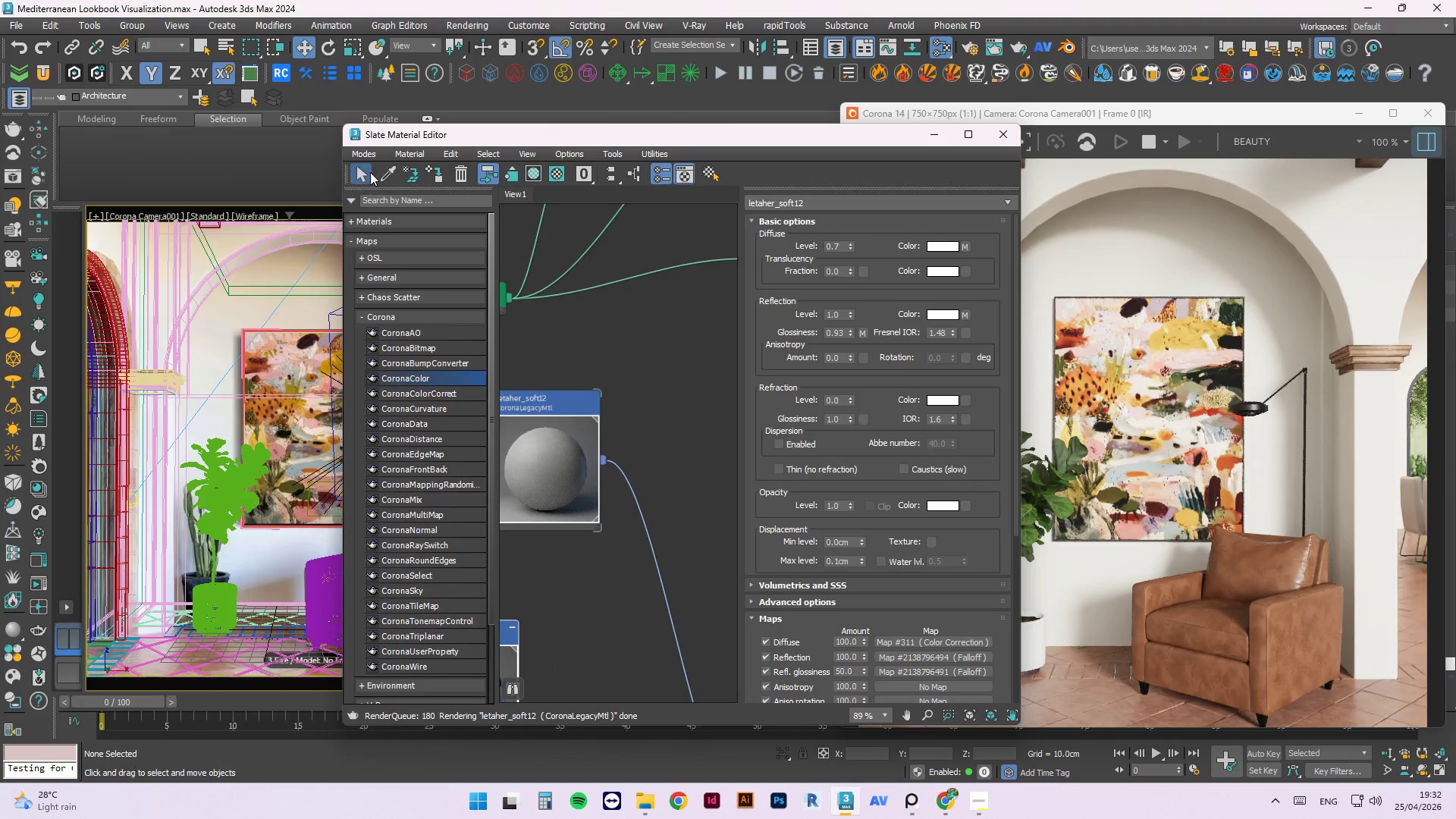 
left_click([388, 171])
 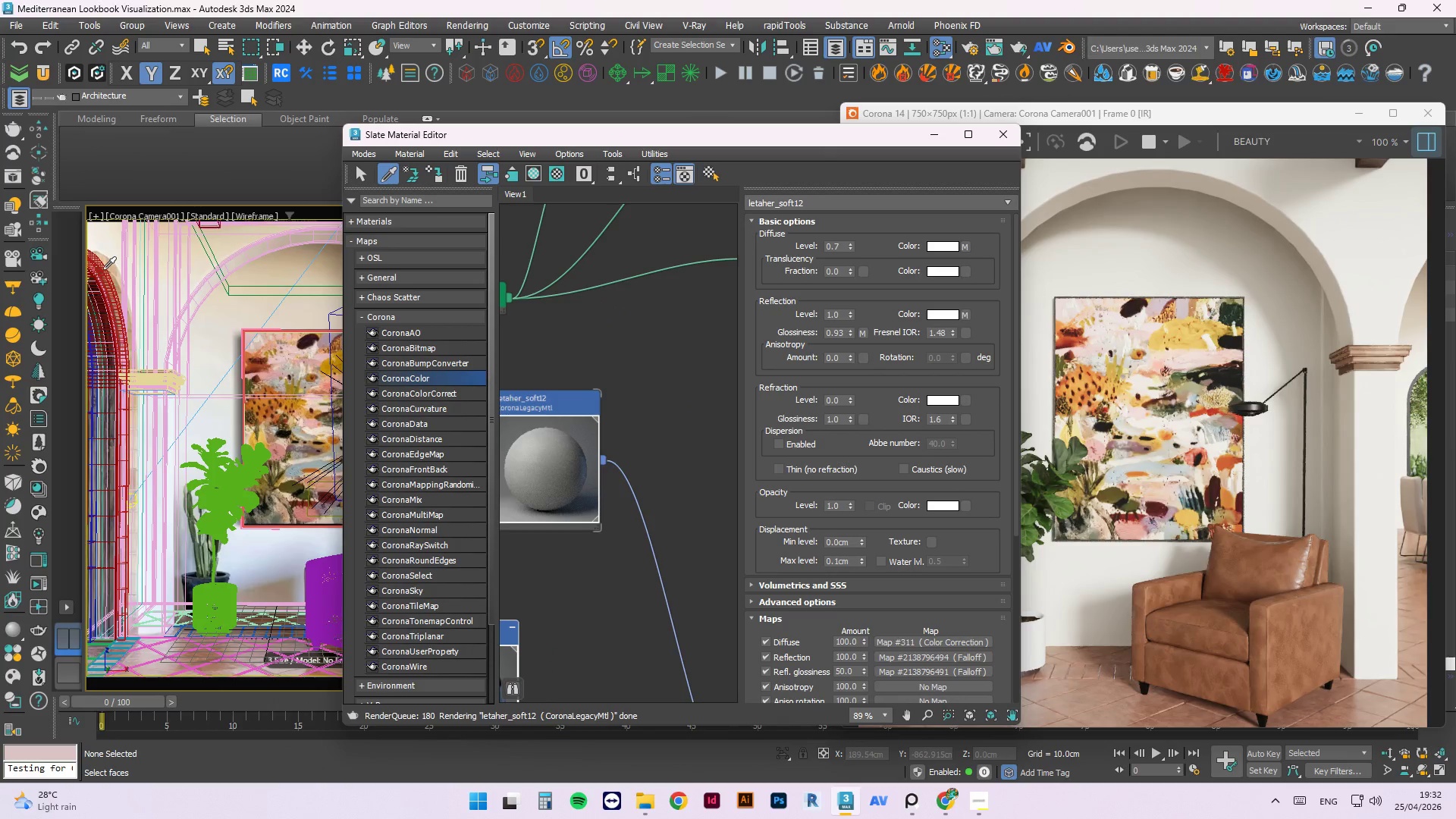 
left_click([103, 269])
 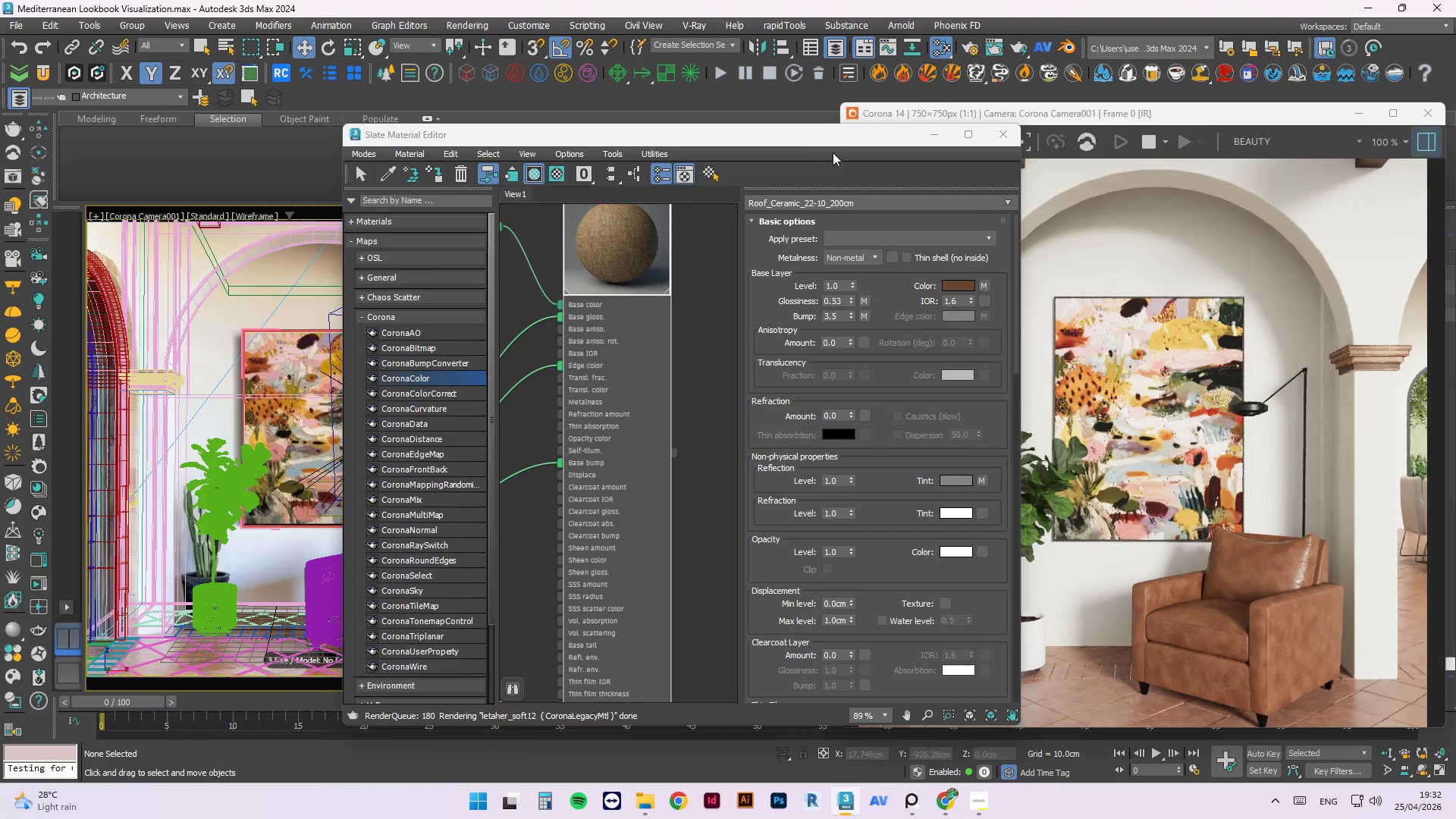 
left_click_drag(start_coordinate=[843, 136], to_coordinate=[738, 161])
 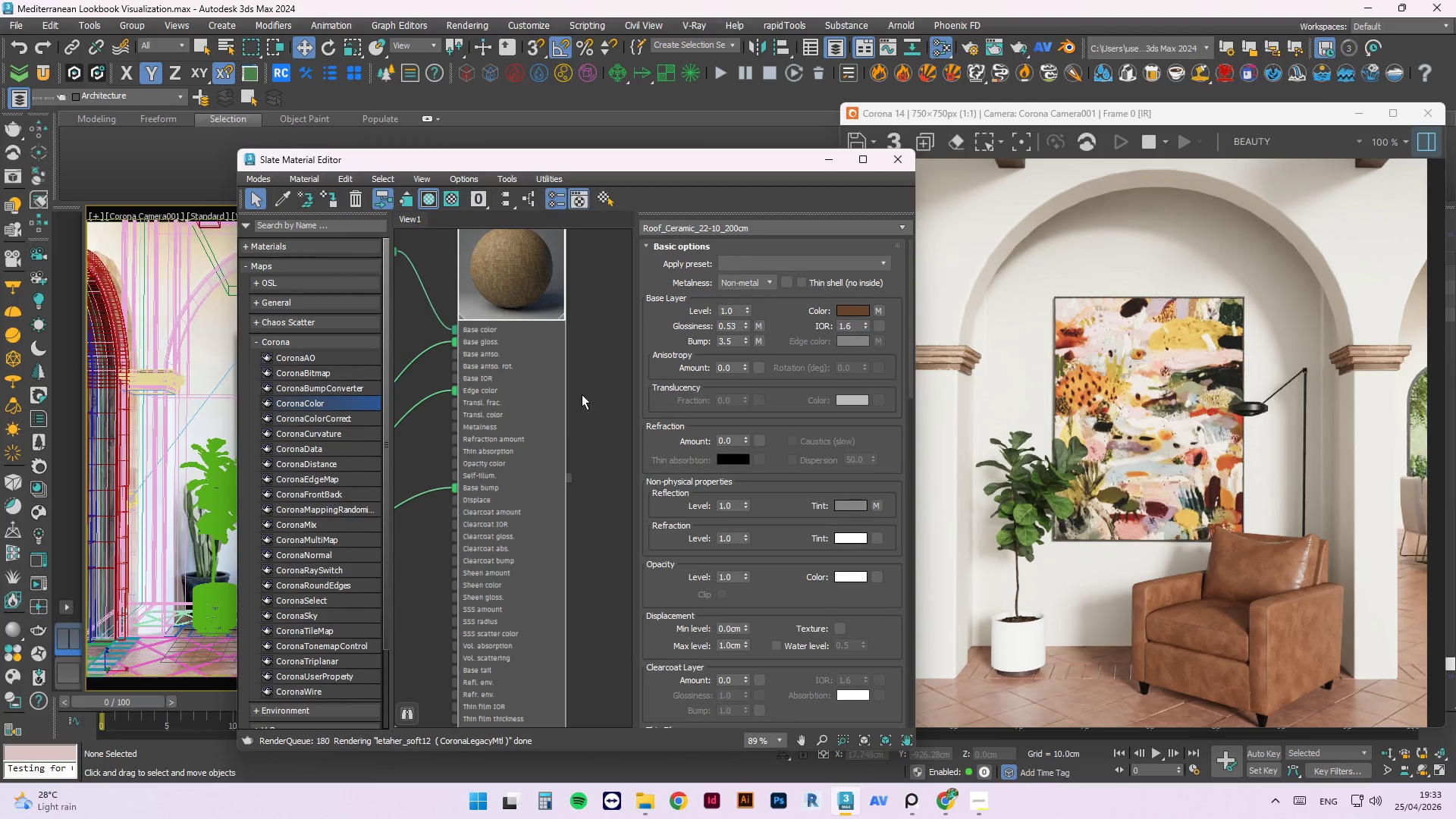 
scroll: coordinate [569, 419], scroll_direction: down, amount: 5.0
 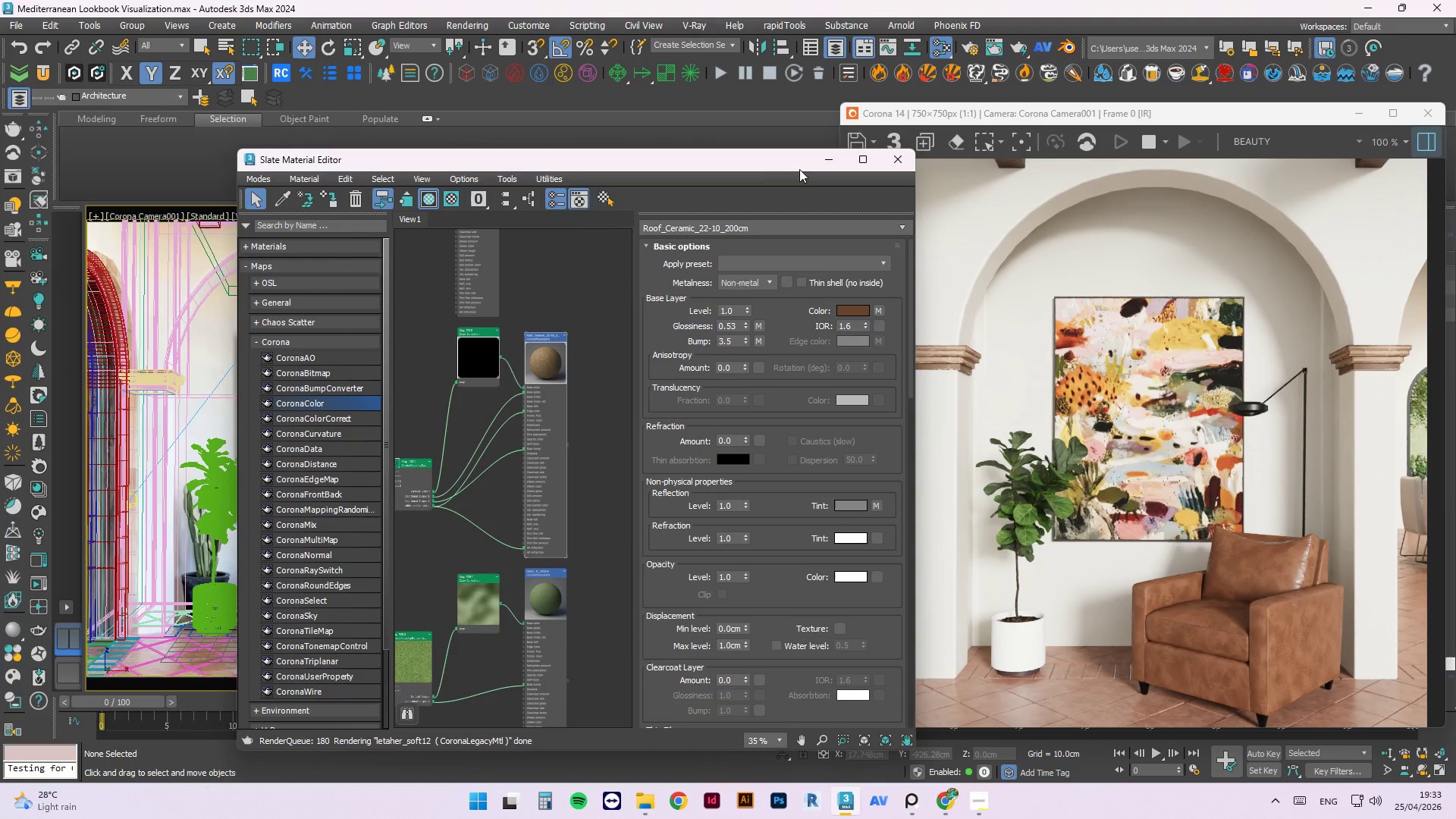 
left_click([826, 165])
 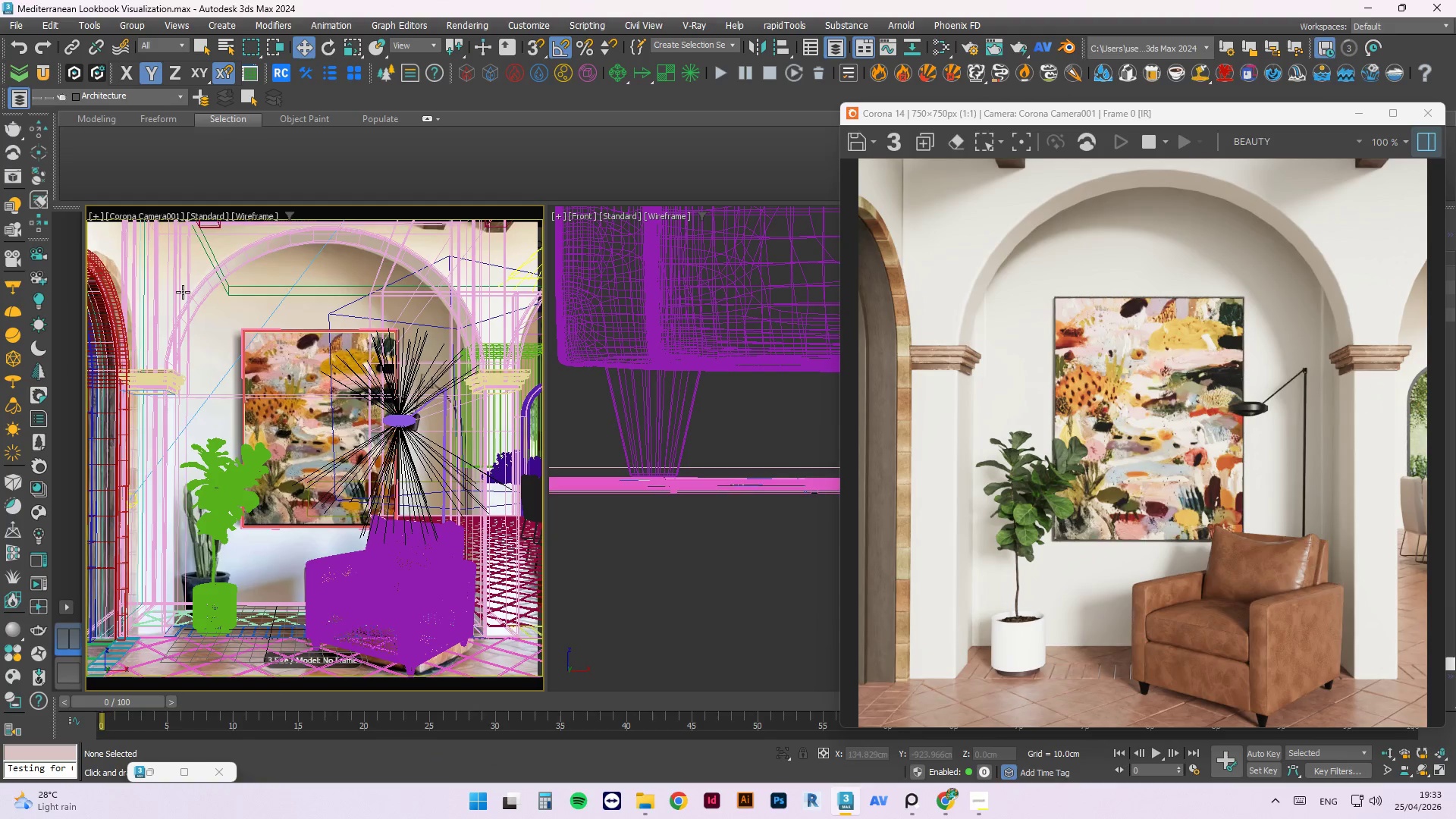 
left_click([104, 271])
 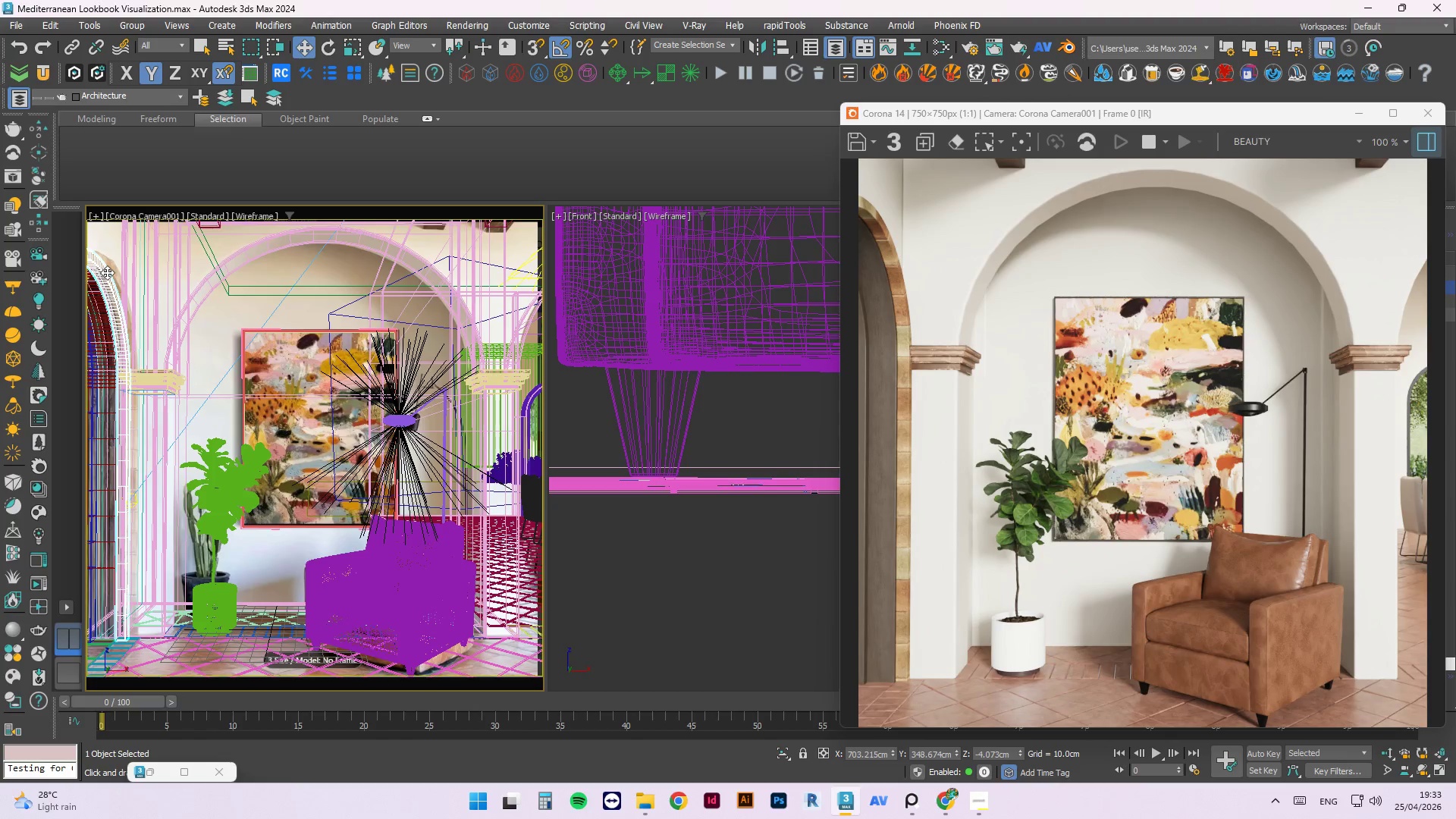 
wait(6.02)
 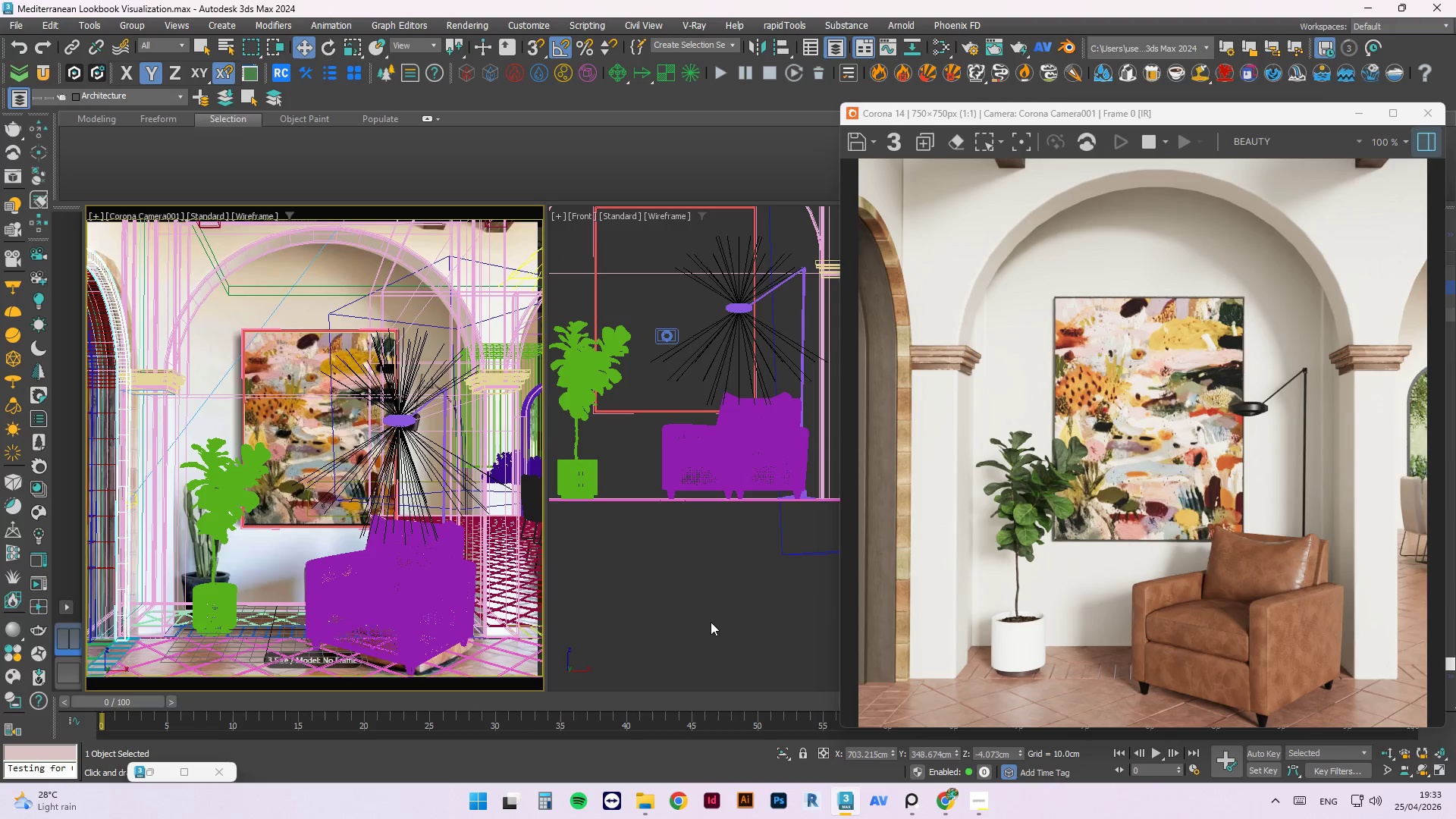 
left_click([711, 622])
 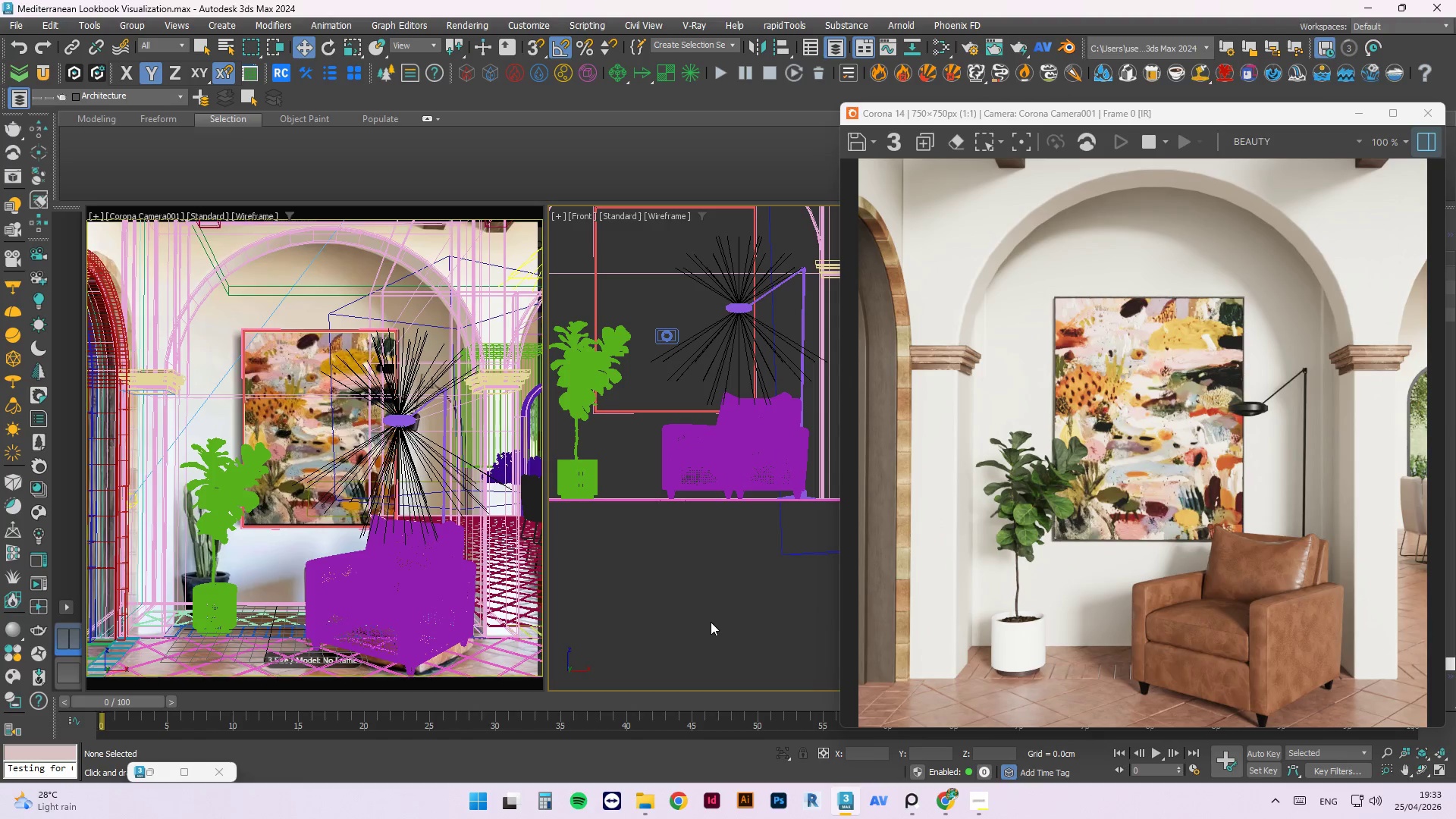 
scroll: coordinate [674, 505], scroll_direction: down, amount: 7.0
 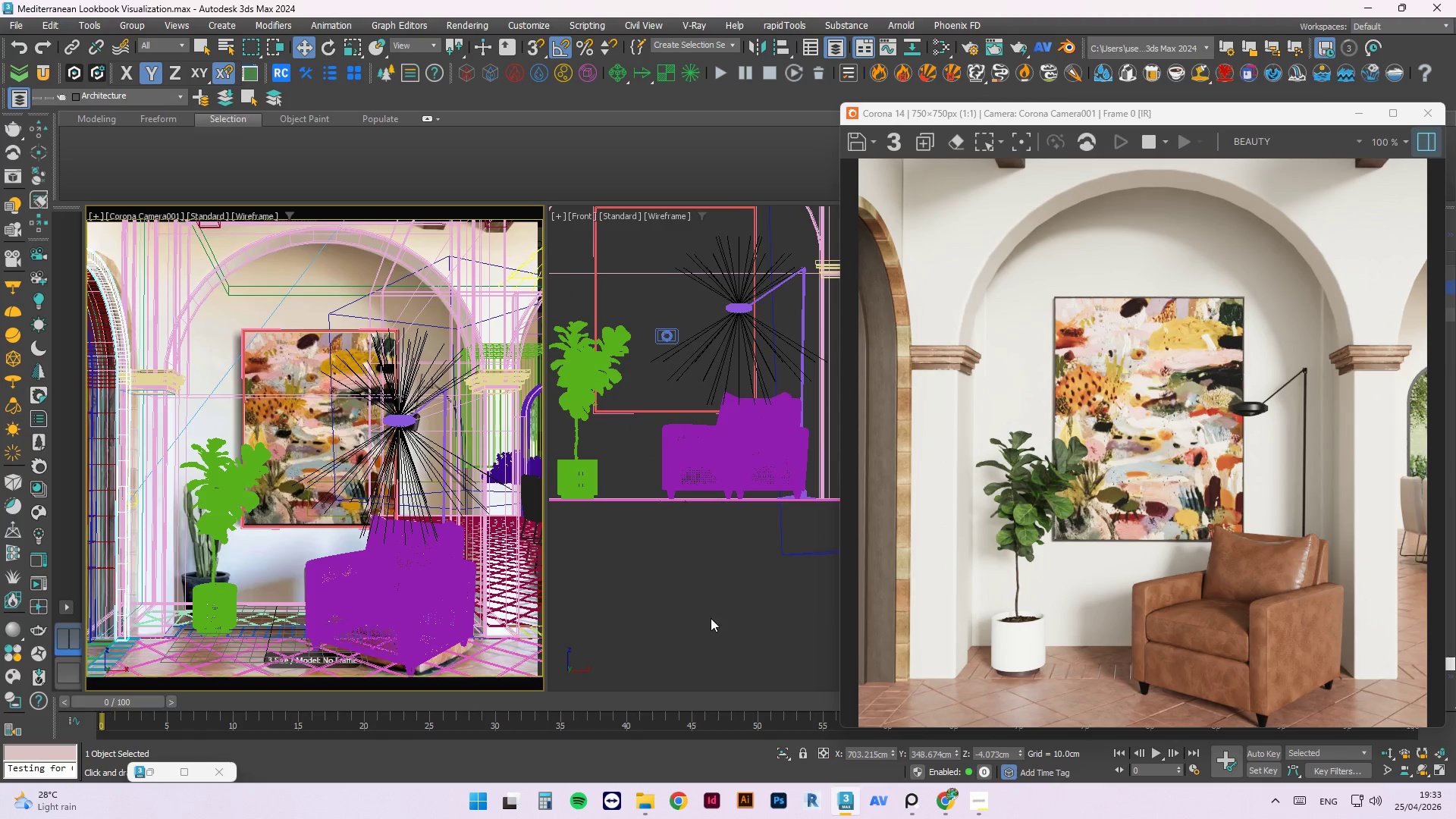 
key(T)
 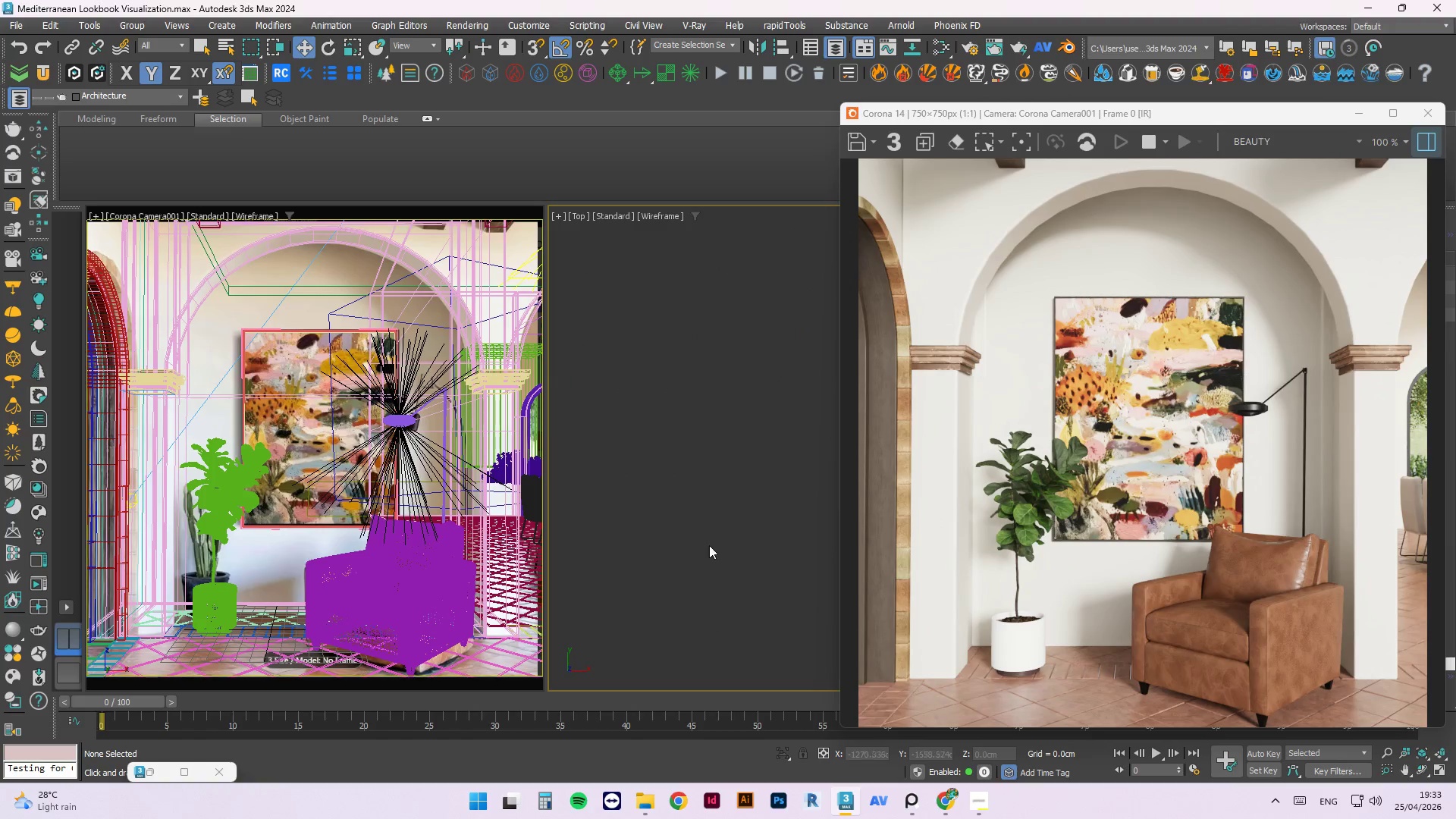 
key(Z)
 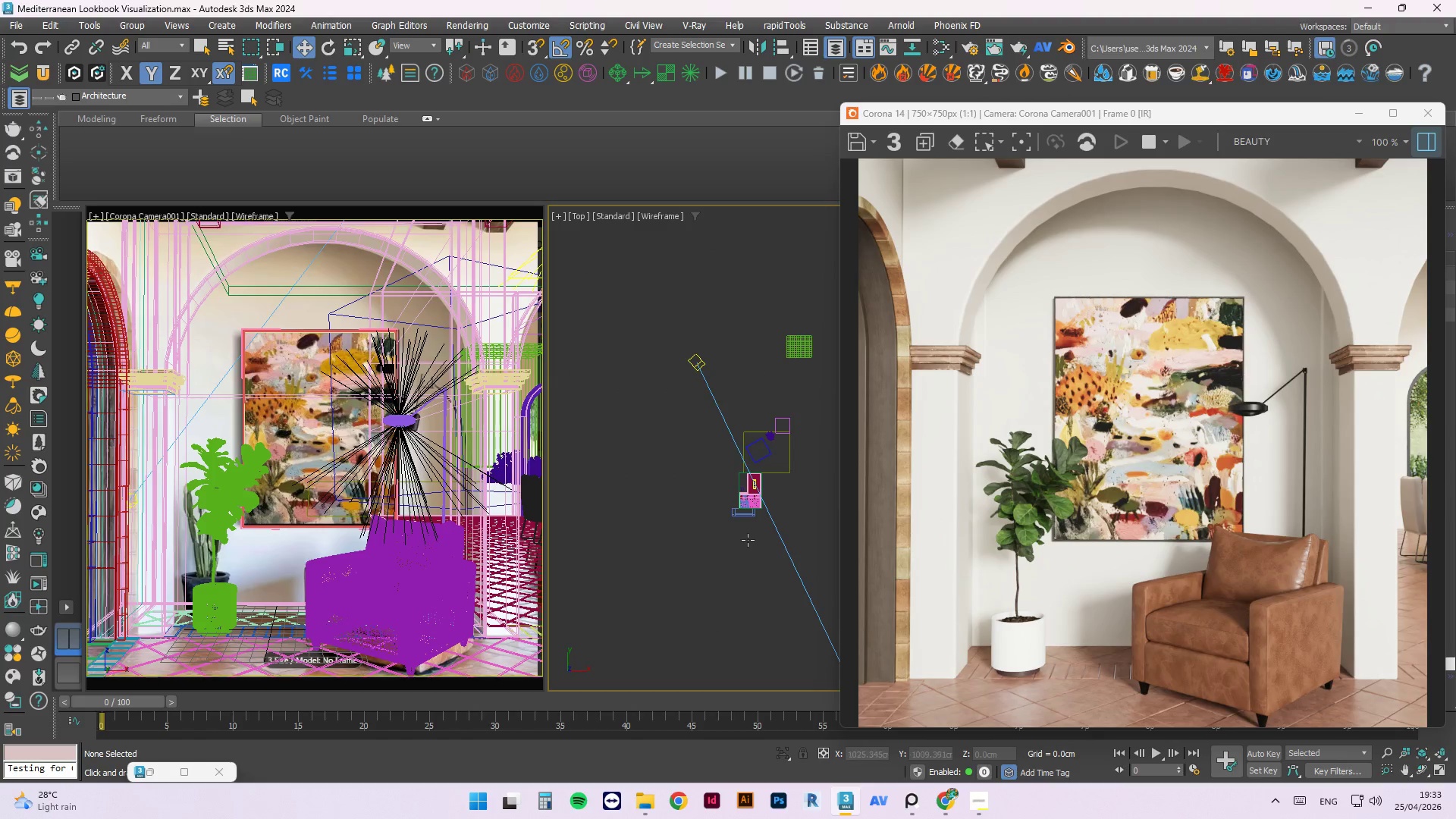 
scroll: coordinate [711, 529], scroll_direction: down, amount: 5.0
 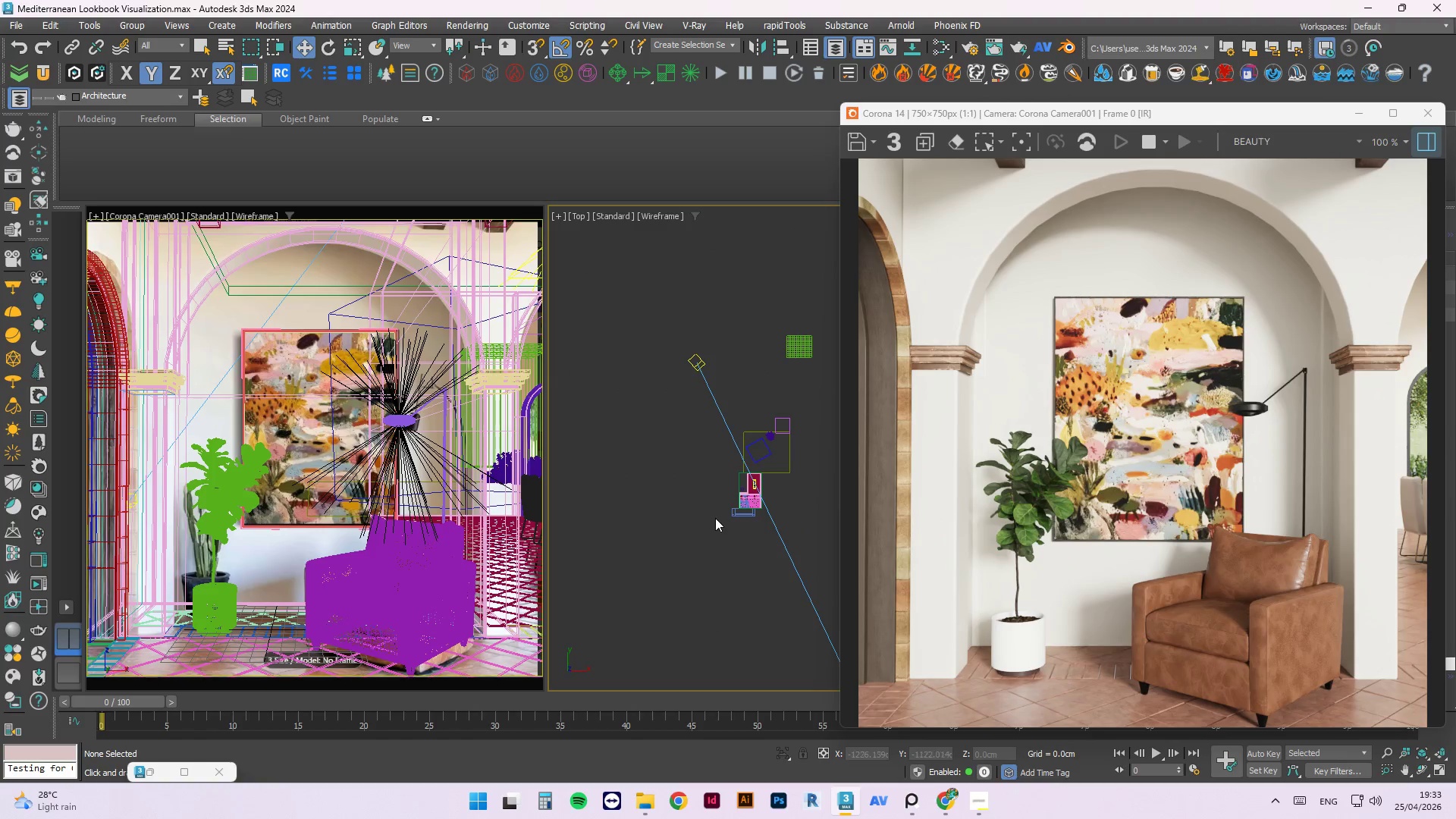 
key(Z)
 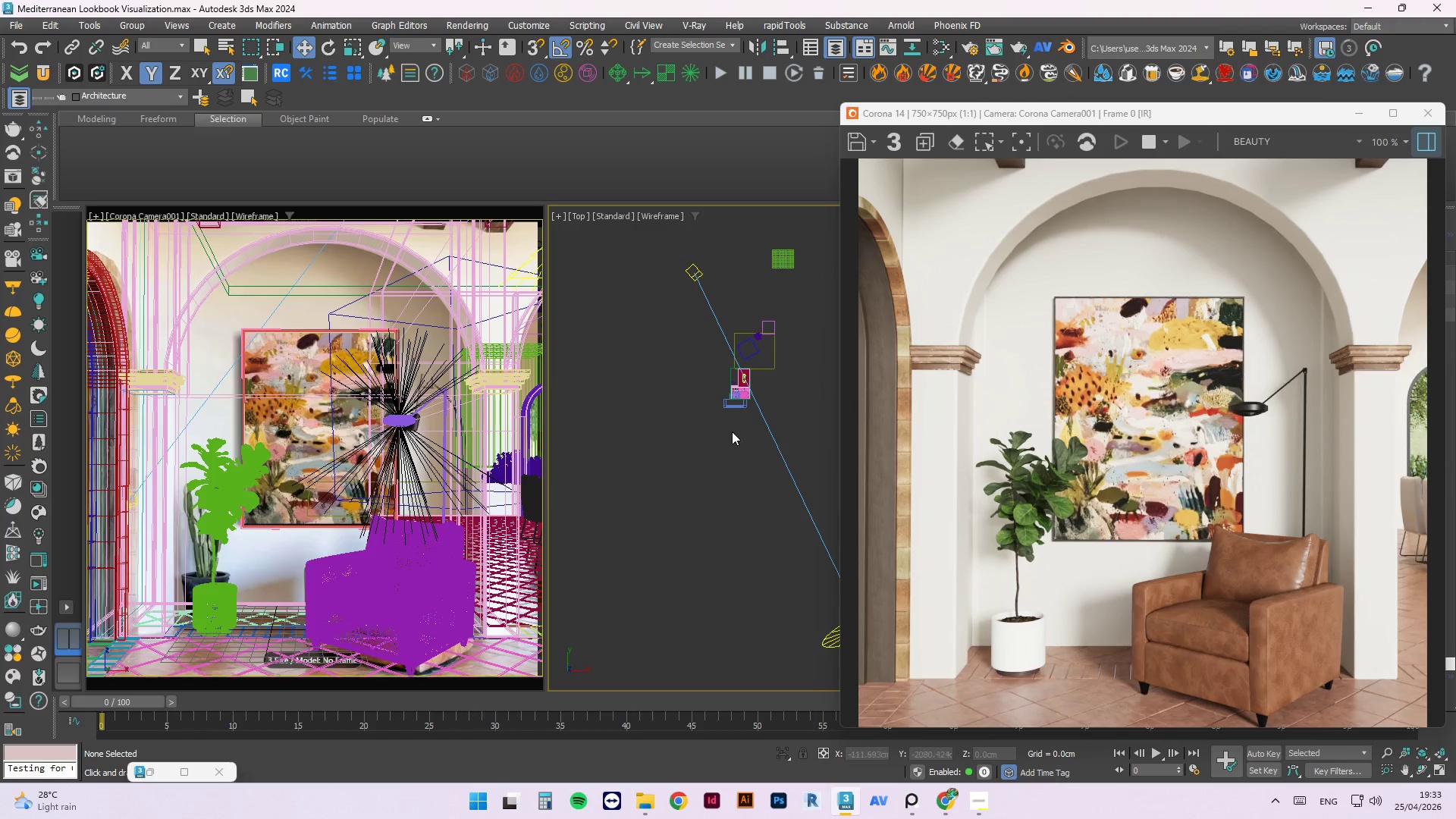 
left_click([686, 363])
 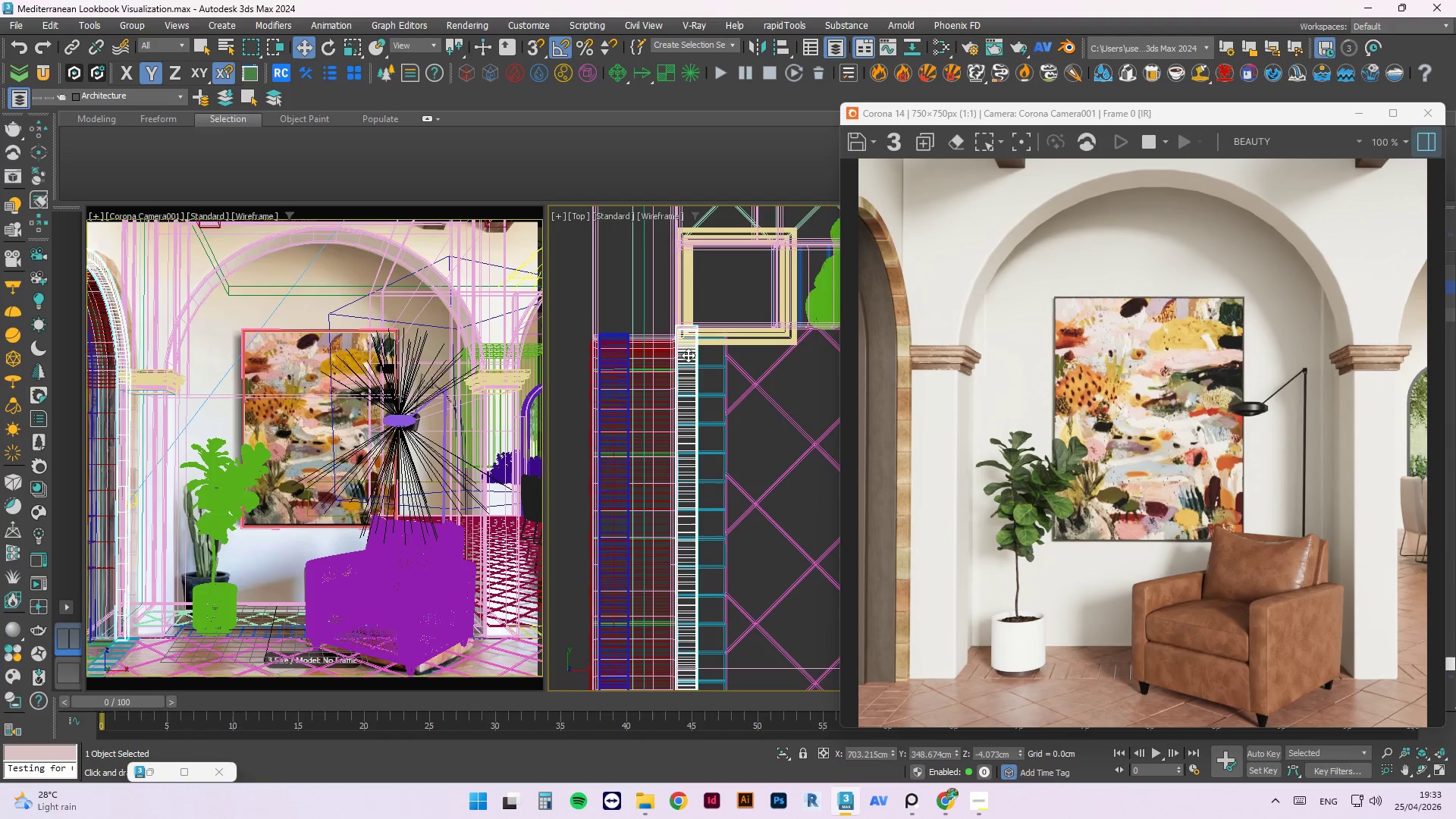 
scroll: coordinate [688, 368], scroll_direction: up, amount: 16.0
 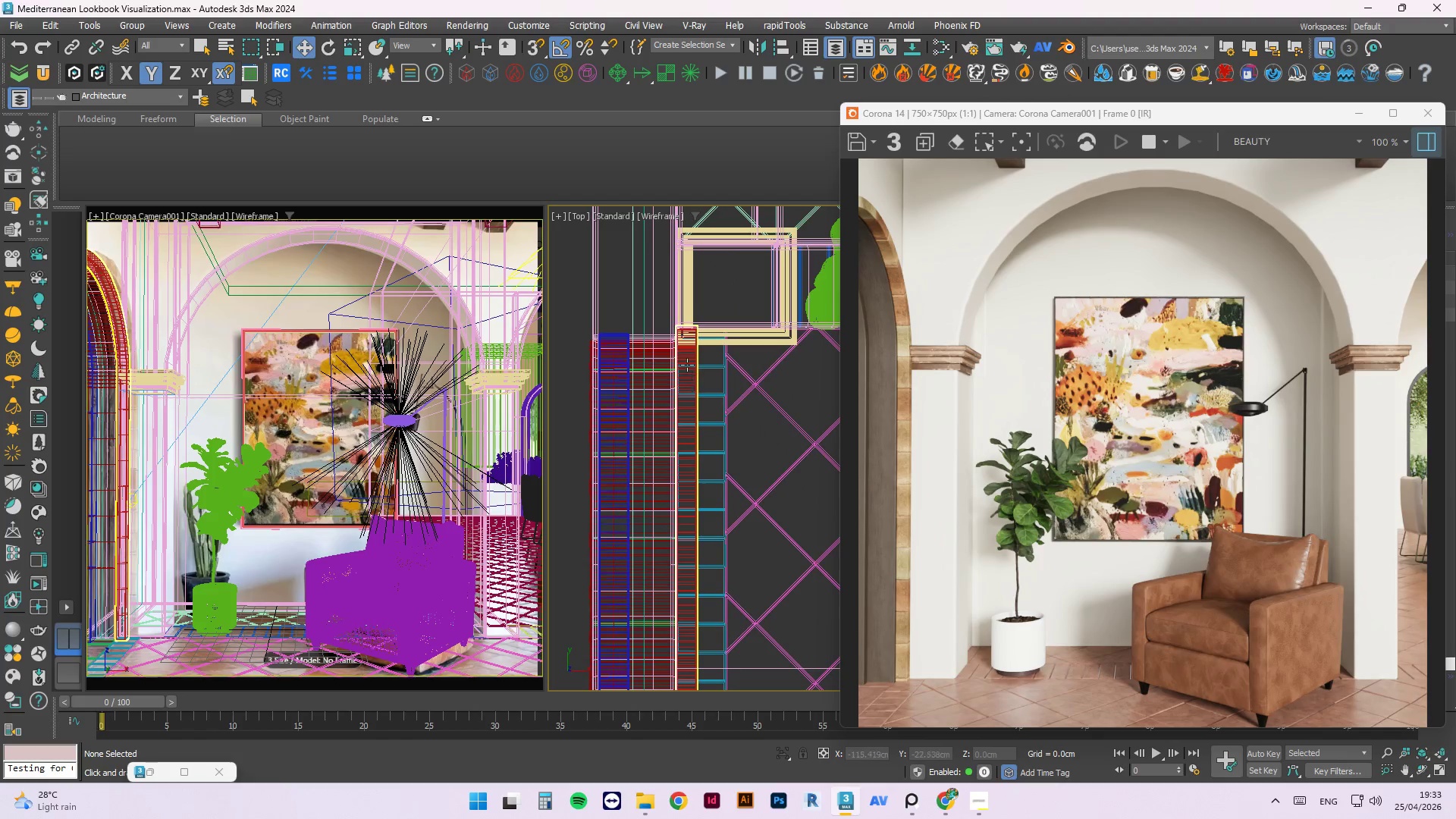 
scroll: coordinate [689, 351], scroll_direction: down, amount: 3.0
 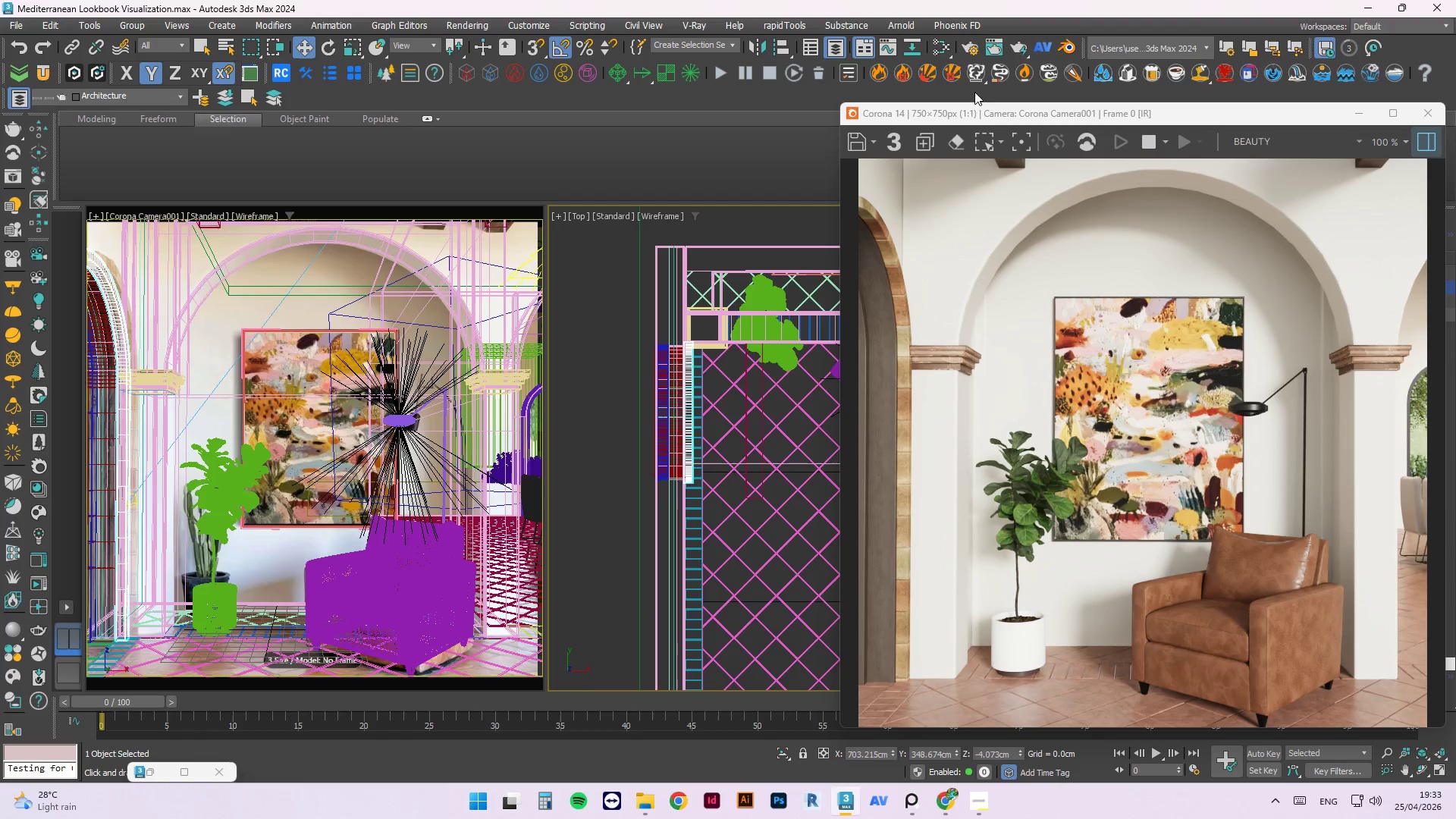 
left_click_drag(start_coordinate=[969, 113], to_coordinate=[133, 83])
 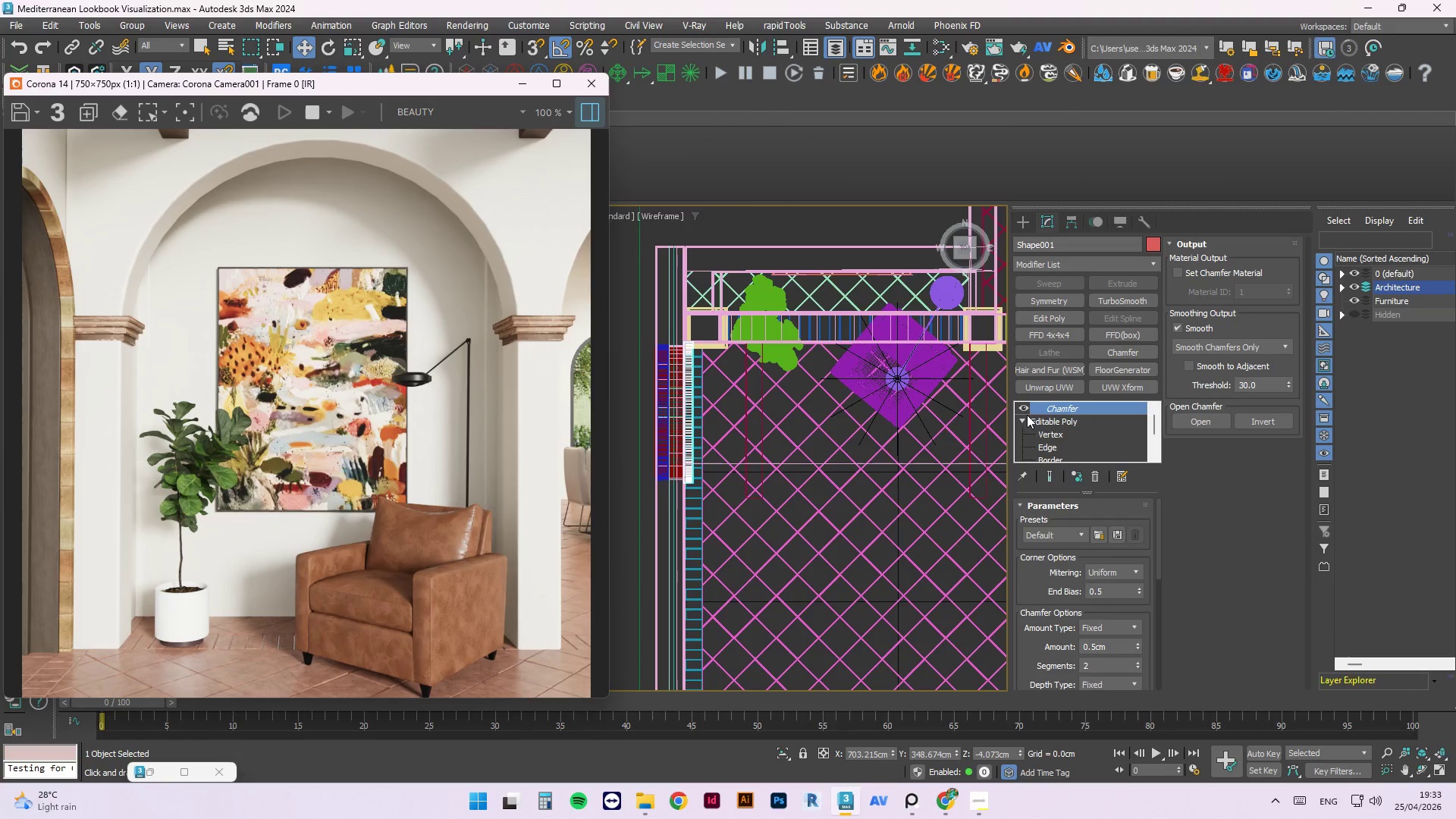 
left_click([1046, 429])
 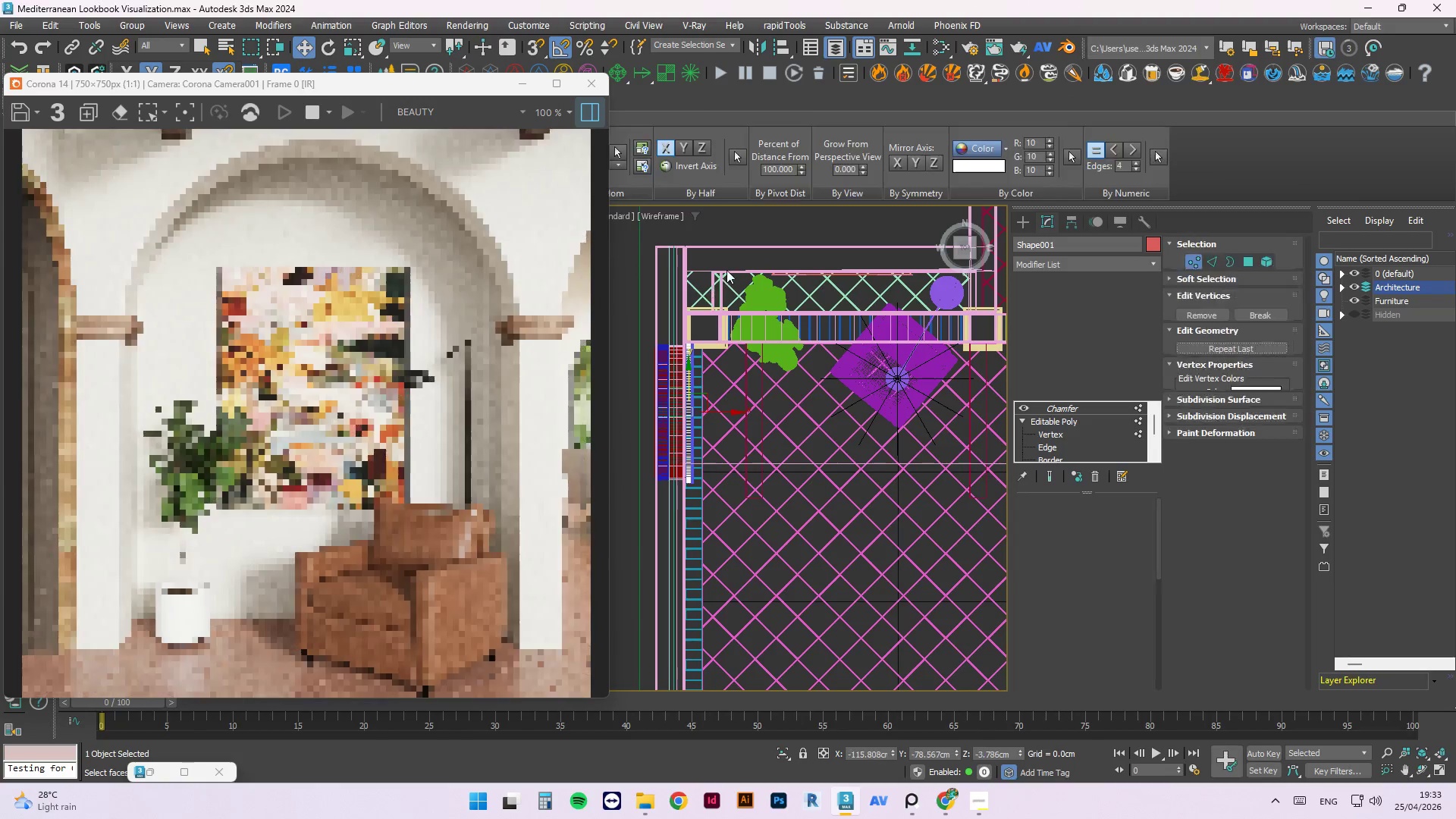 
scroll: coordinate [727, 266], scroll_direction: up, amount: 1.0
 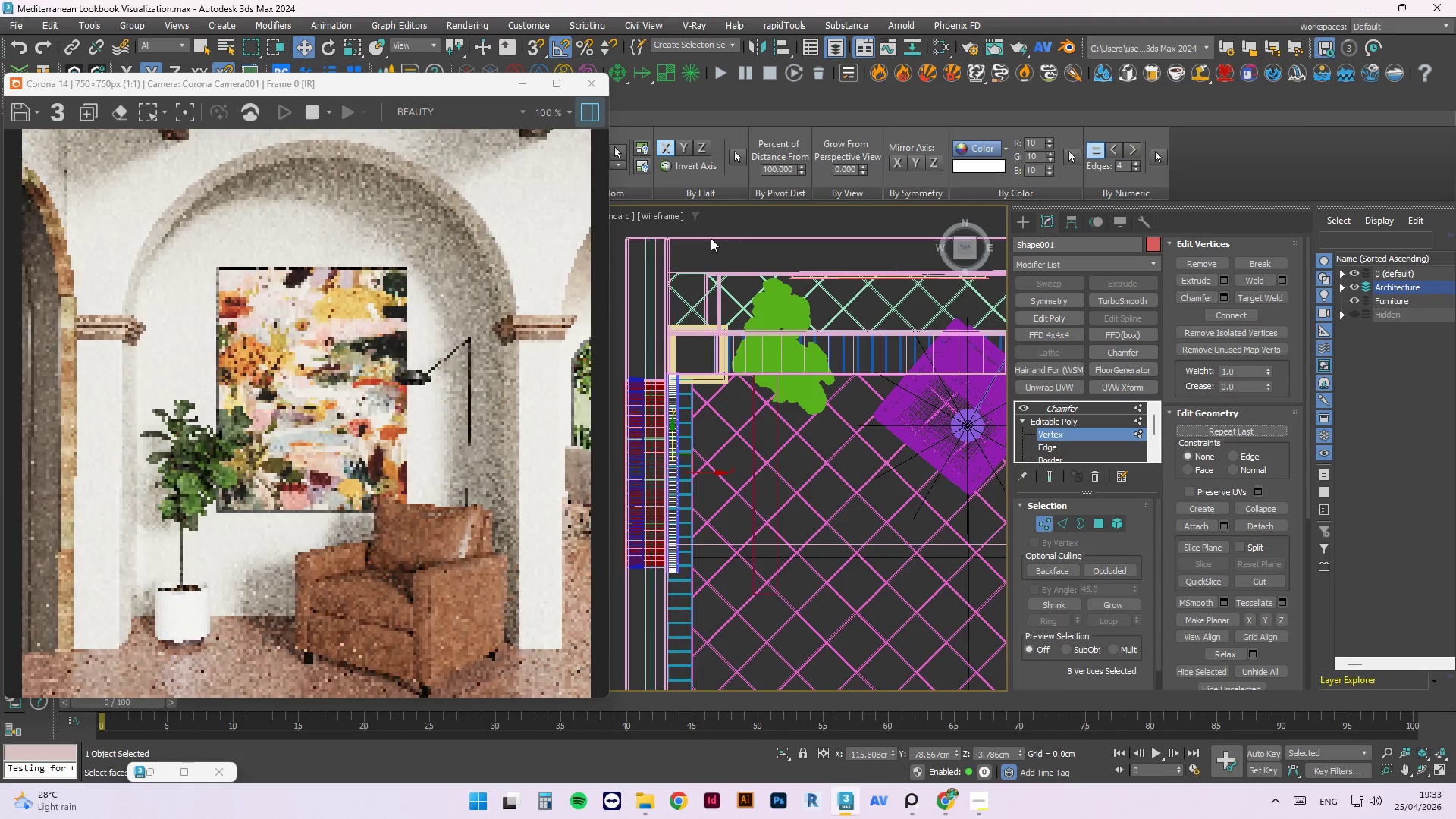 
left_click_drag(start_coordinate=[733, 224], to_coordinate=[684, 525])
 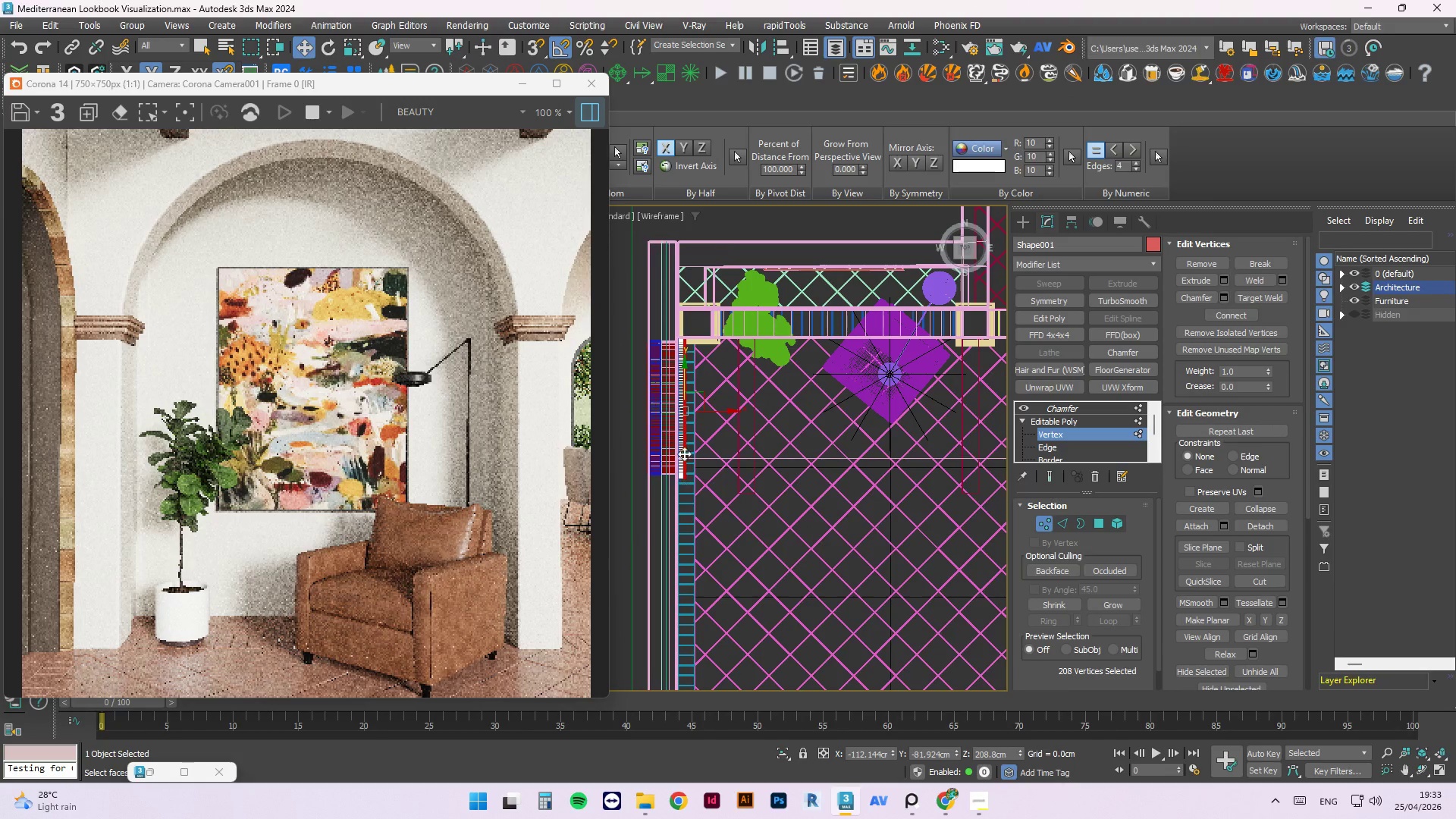 
scroll: coordinate [701, 250], scroll_direction: down, amount: 1.0
 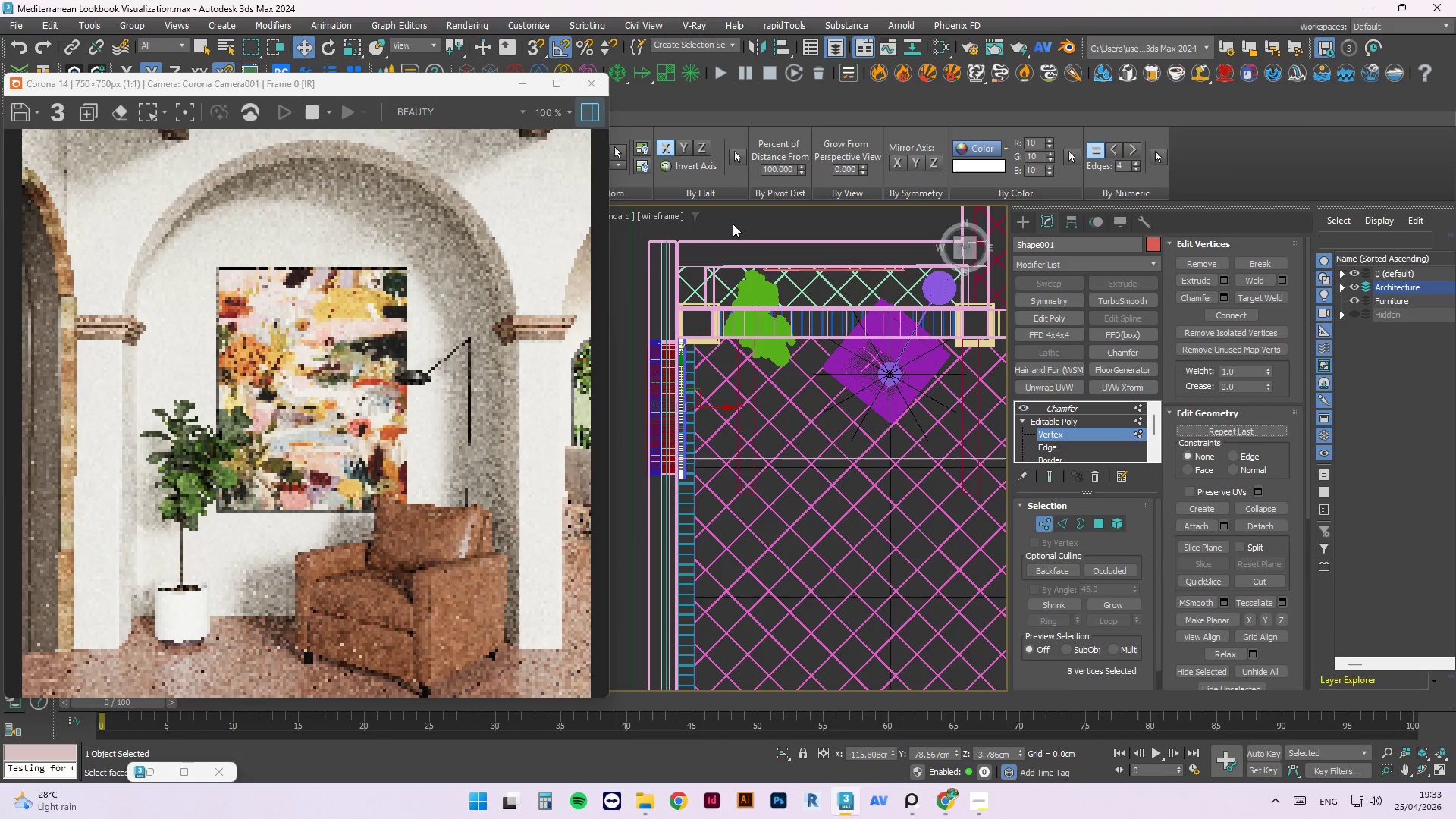 
scroll: coordinate [685, 400], scroll_direction: up, amount: 2.0
 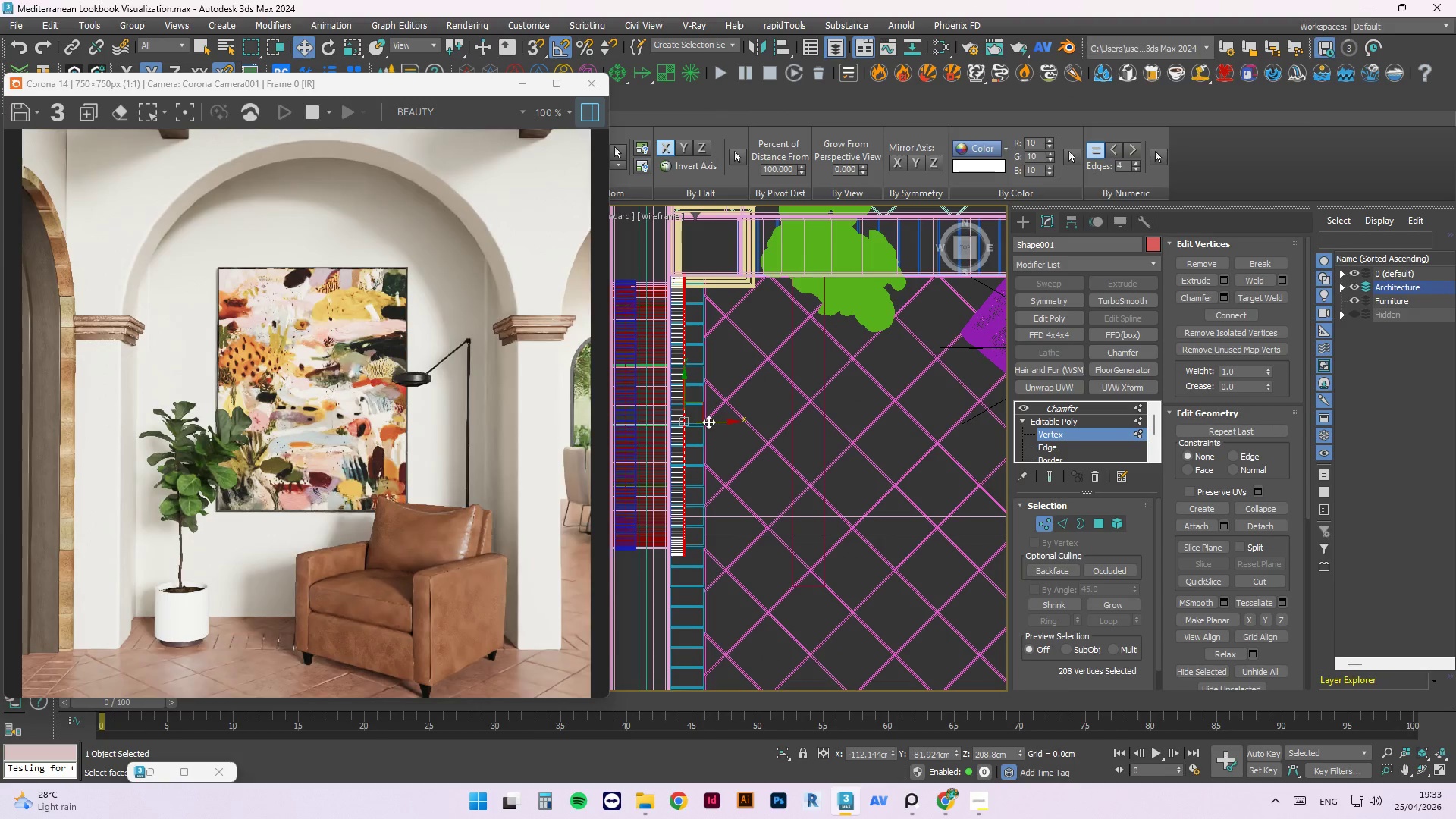 
left_click_drag(start_coordinate=[714, 422], to_coordinate=[722, 423])
 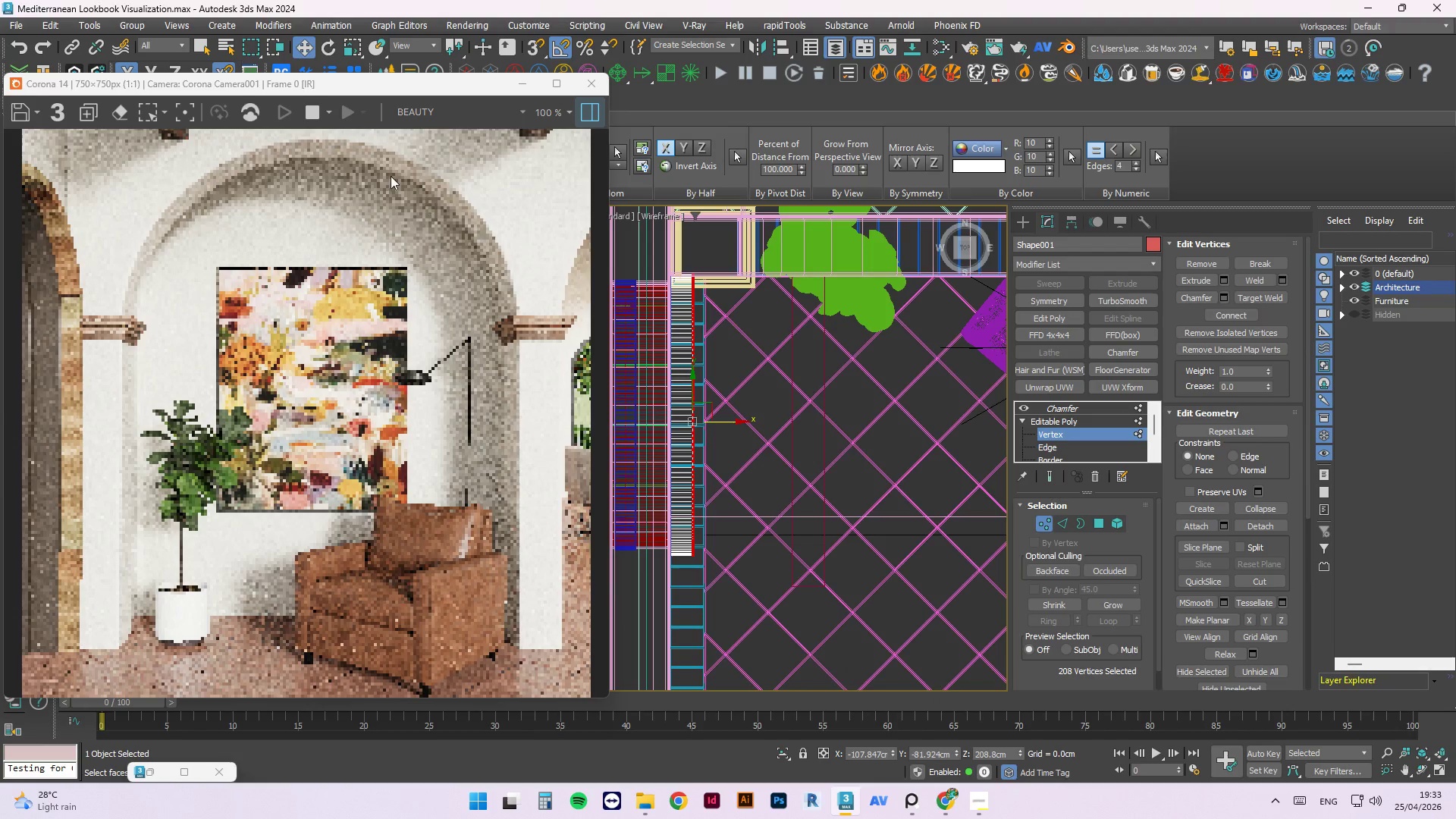 
left_click_drag(start_coordinate=[358, 92], to_coordinate=[1141, 169])
 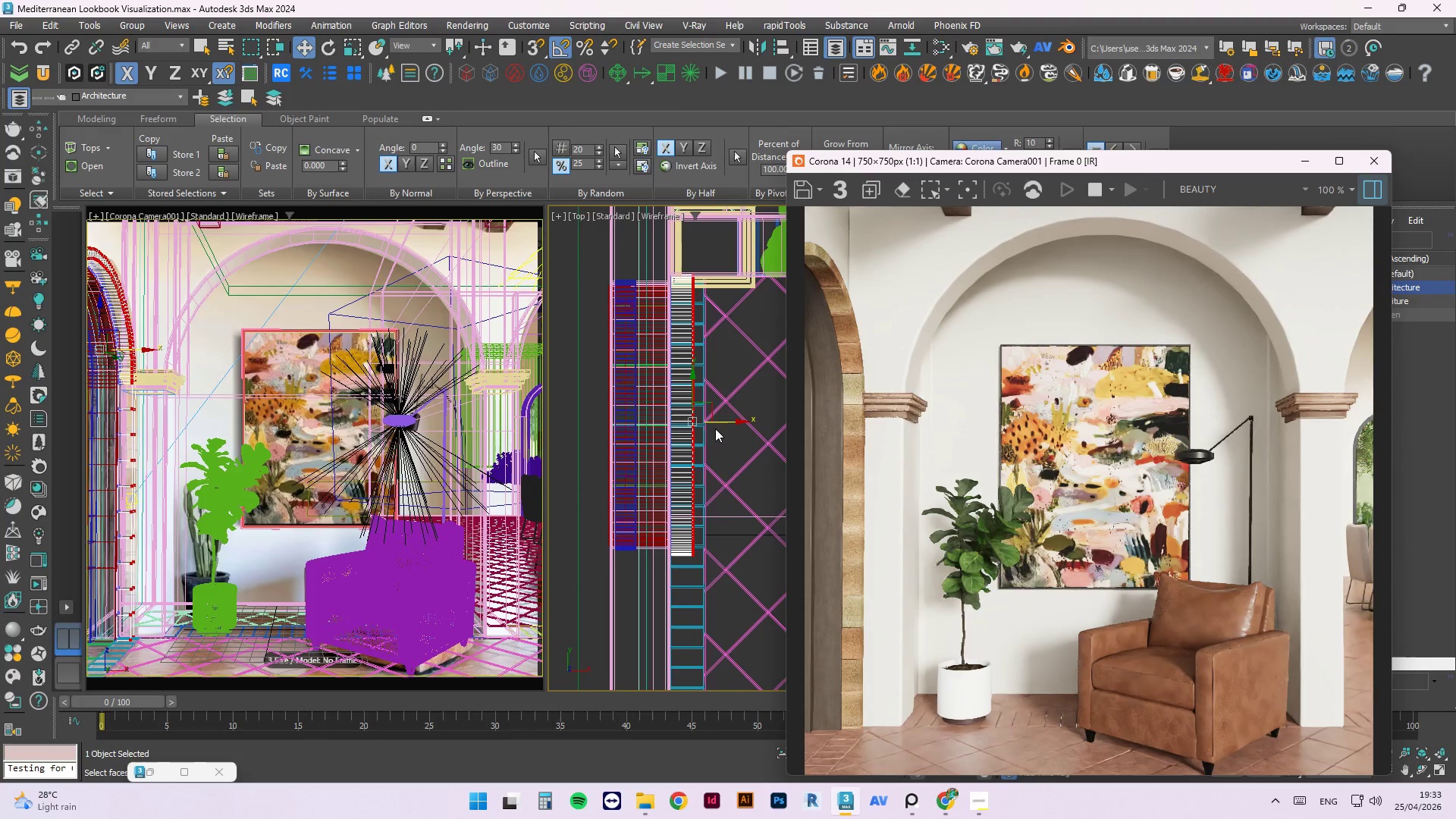 
left_click_drag(start_coordinate=[722, 422], to_coordinate=[725, 425])
 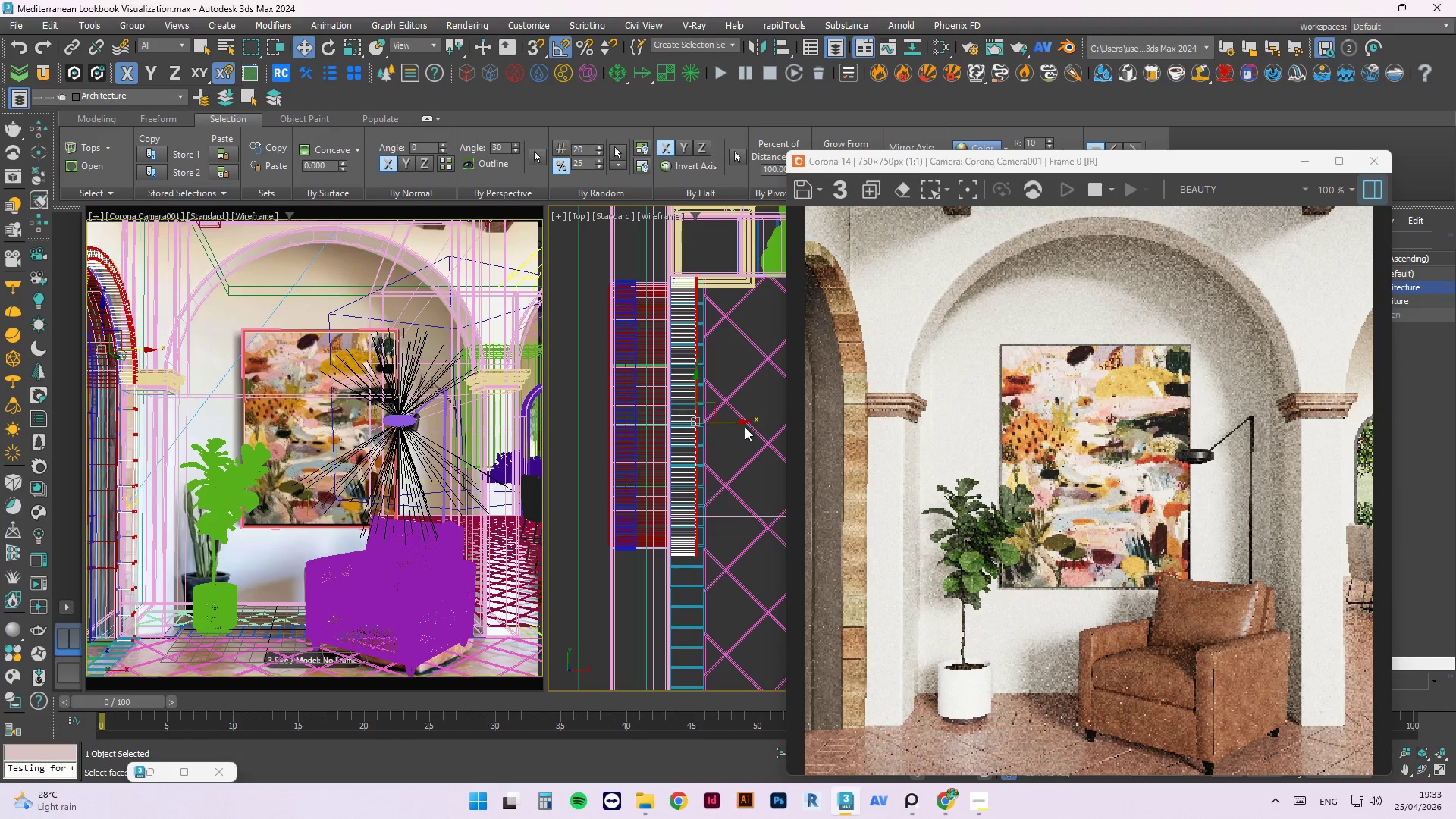 
scroll: coordinate [999, 449], scroll_direction: down, amount: 1.0
 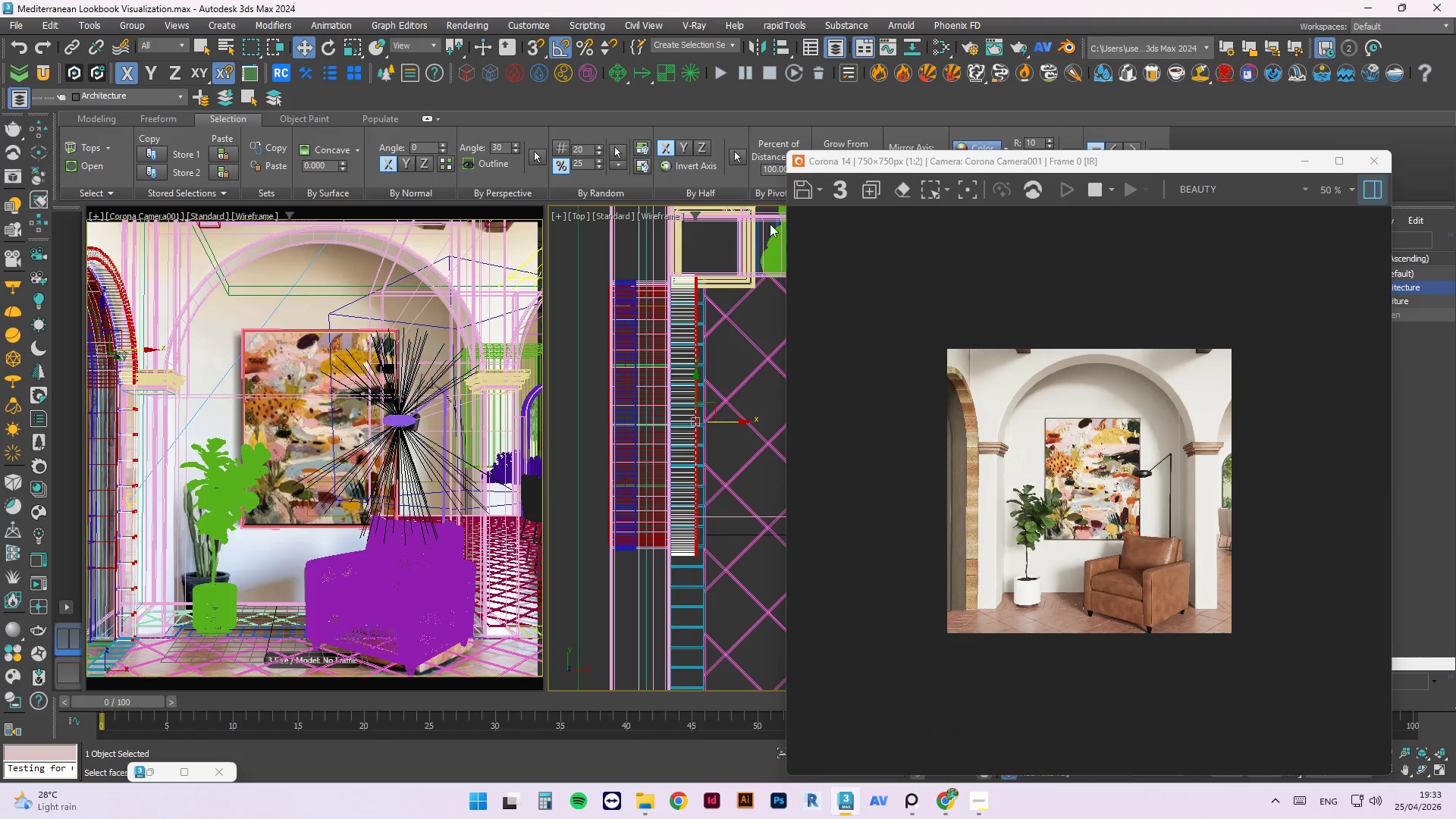 
left_click([716, 244])
 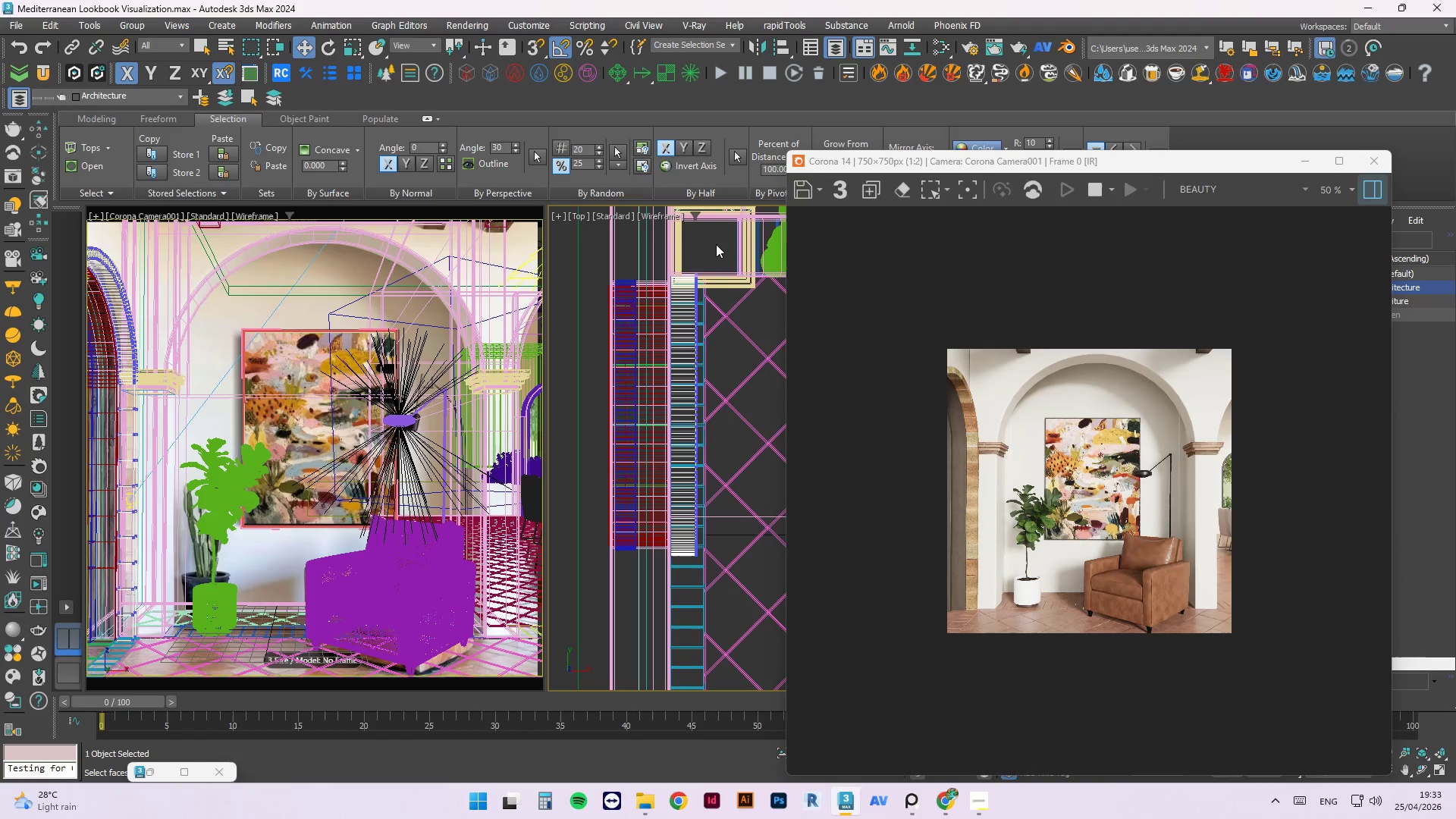 
key(Control+S)
 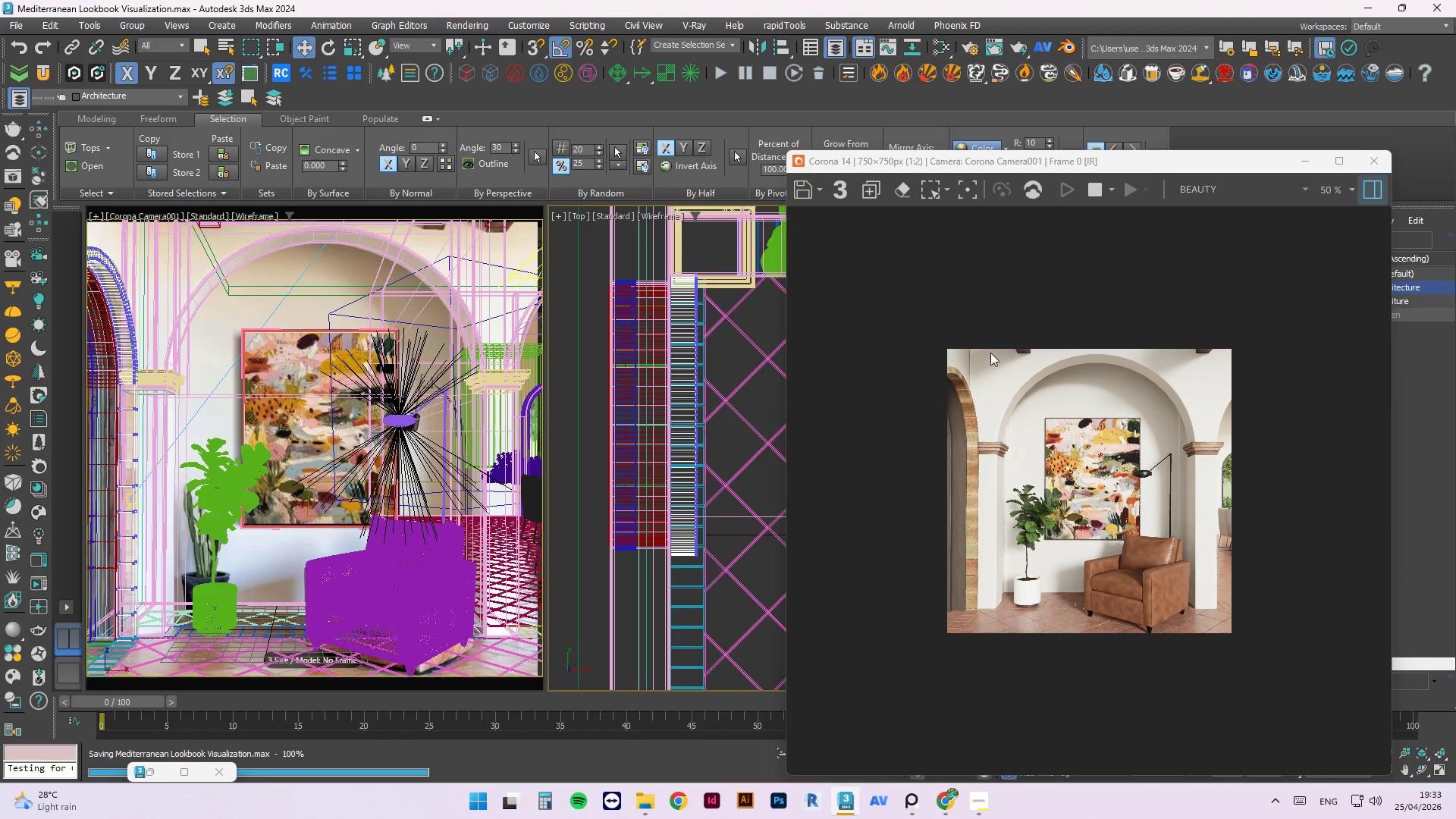 
scroll: coordinate [1367, 600], scroll_direction: up, amount: 2.0
 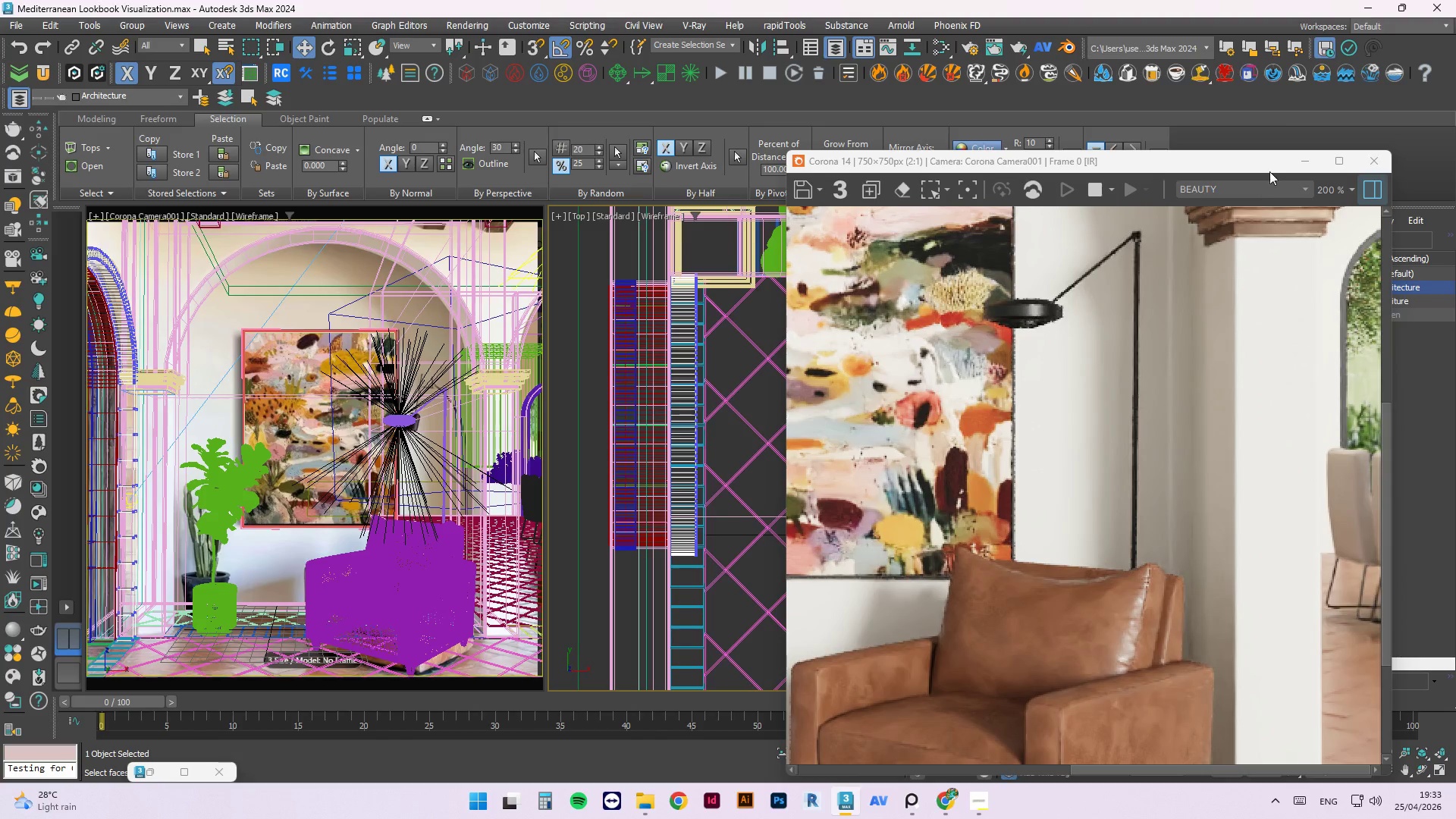 
left_click([1309, 166])
 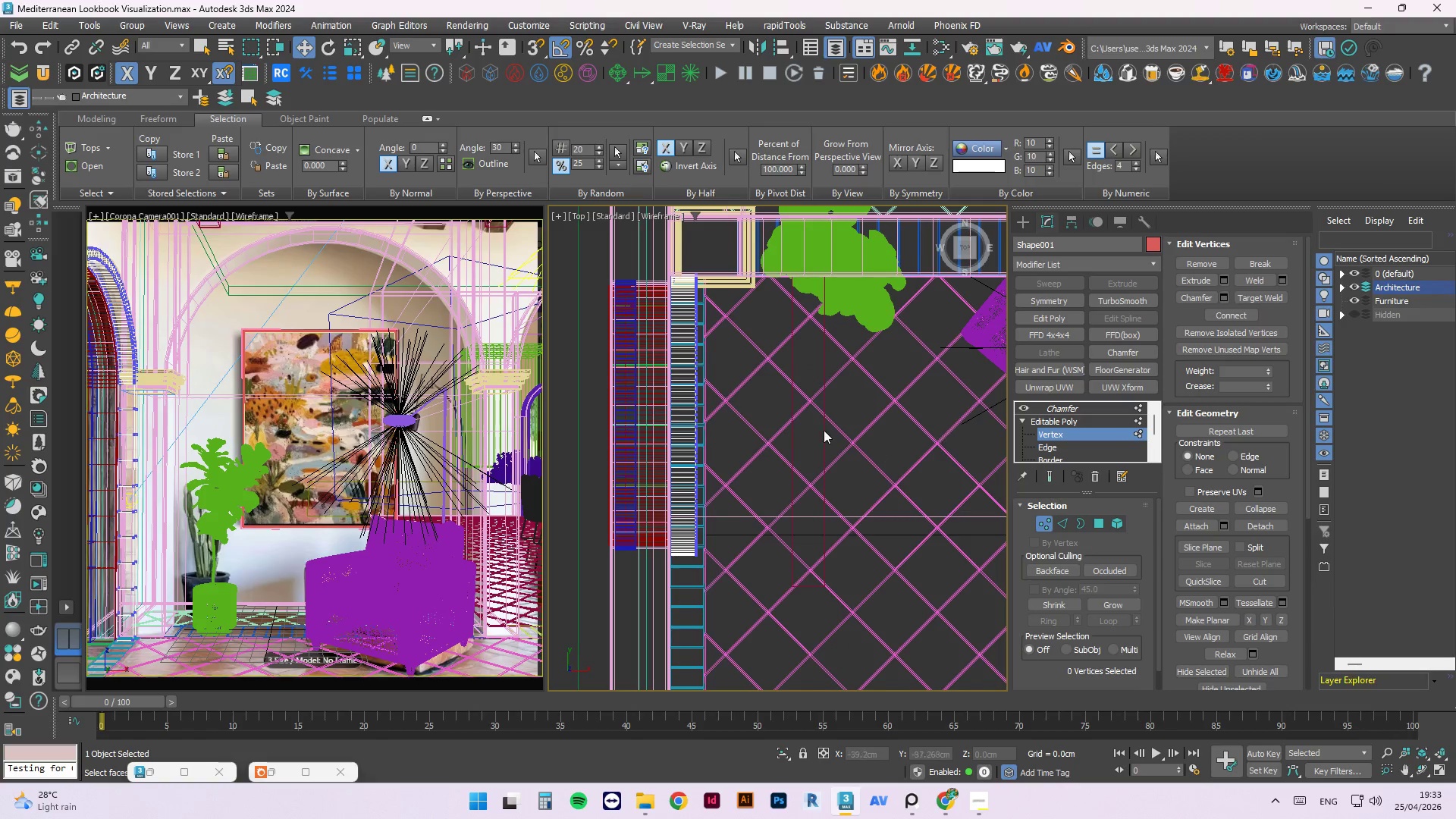 
left_click([765, 306])
 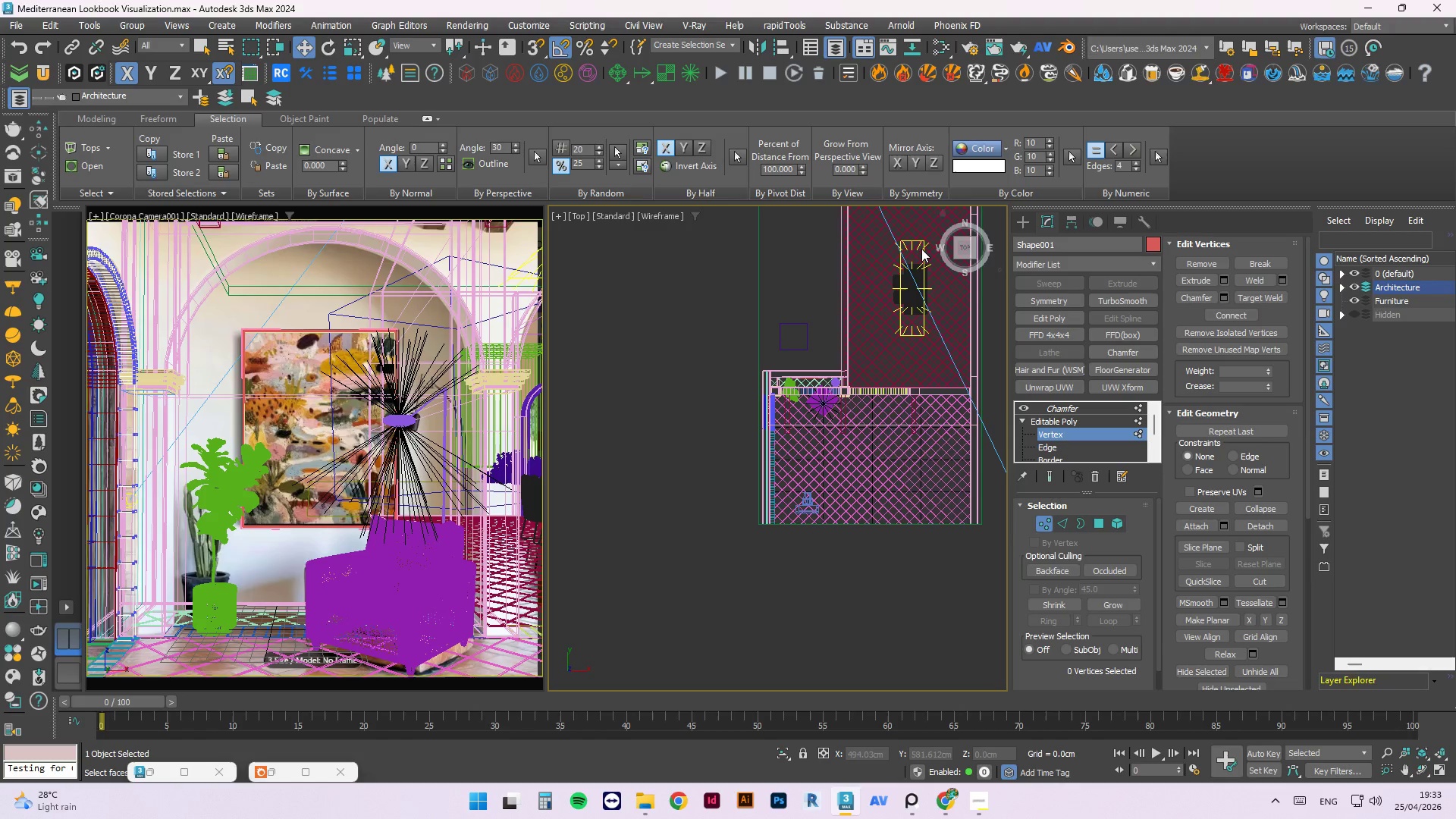 
scroll: coordinate [784, 413], scroll_direction: down, amount: 6.0
 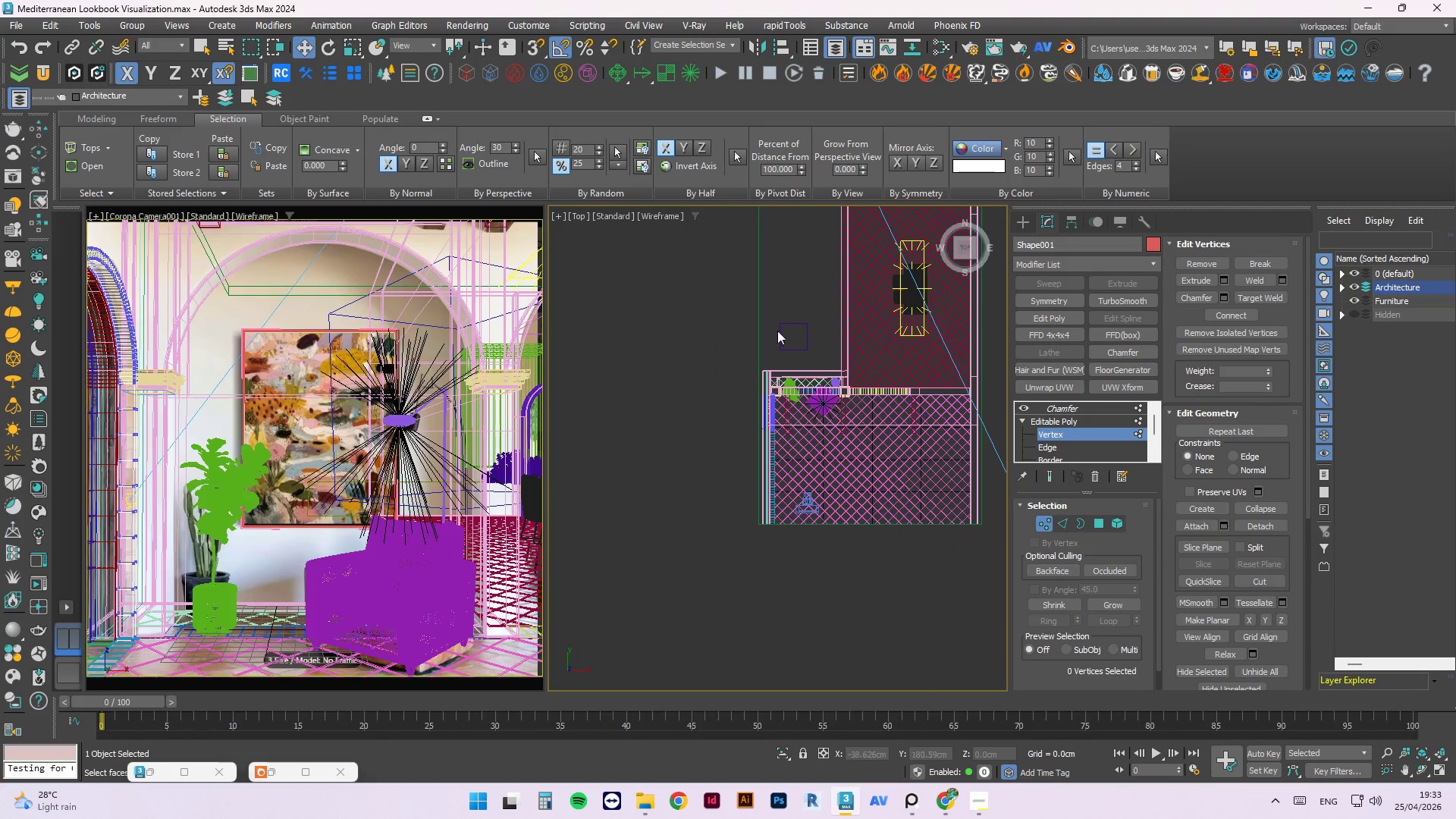 
type(vf)
 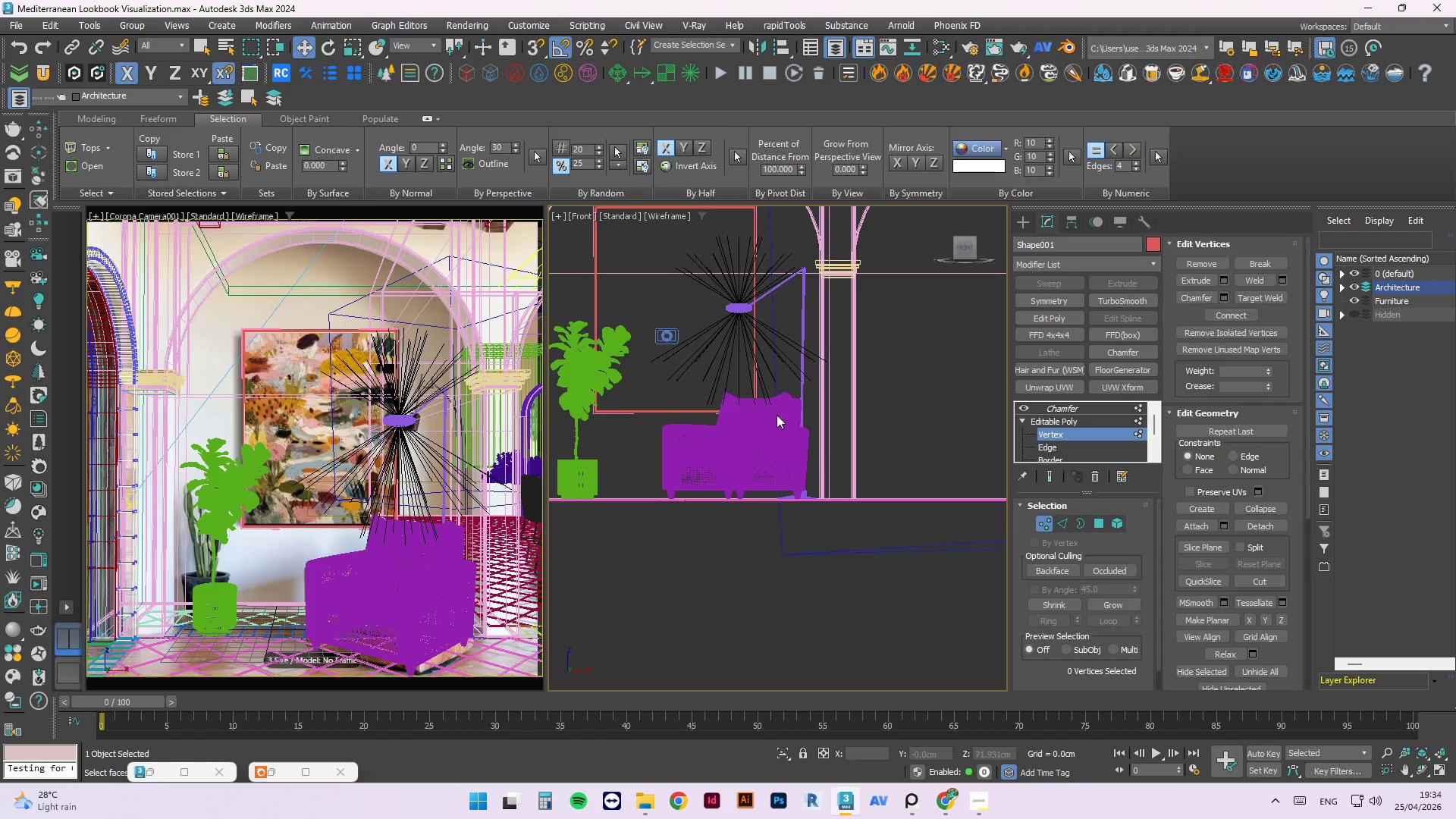 
scroll: coordinate [708, 463], scroll_direction: down, amount: 1.0
 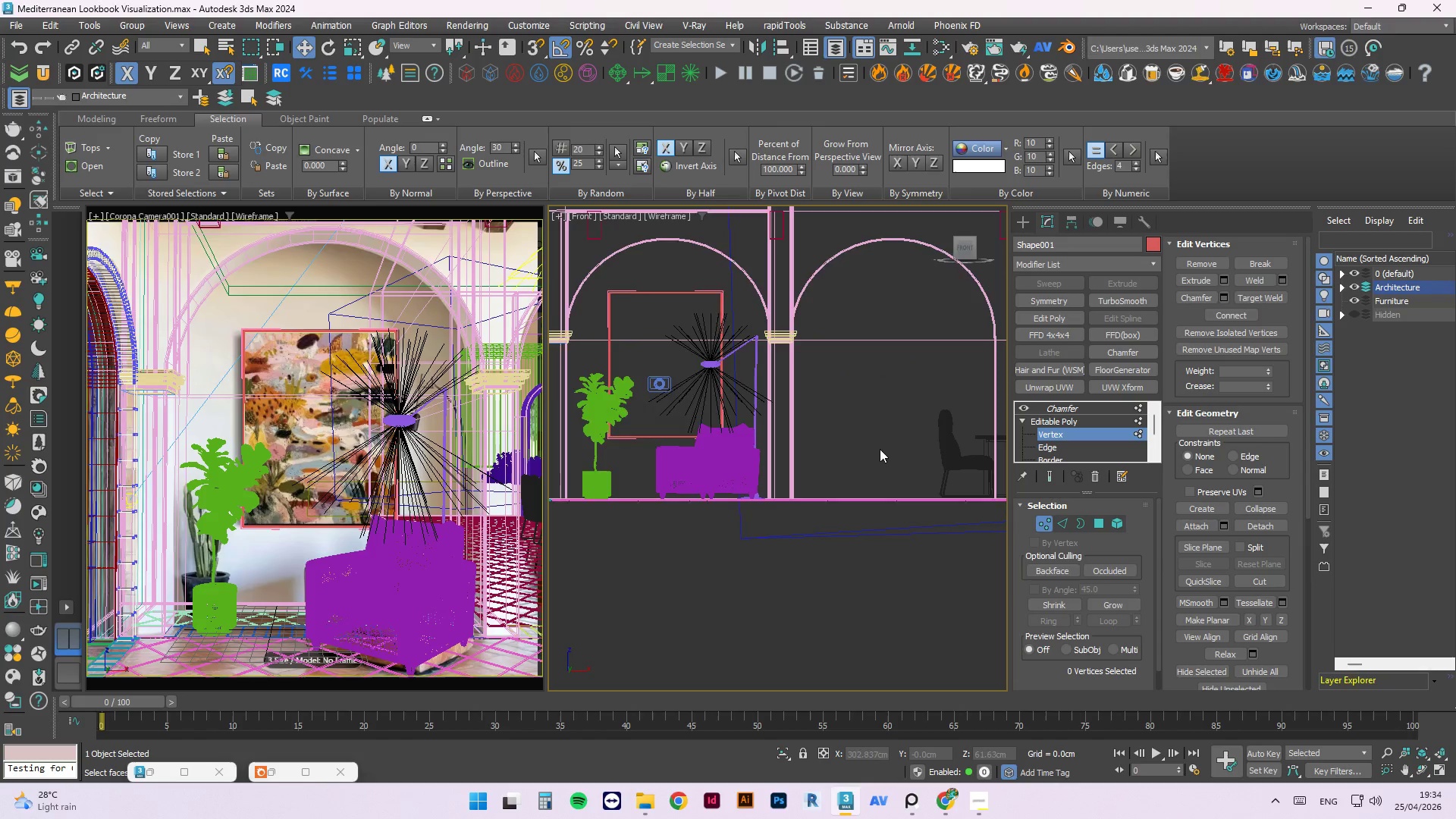 
right_click([783, 403])
 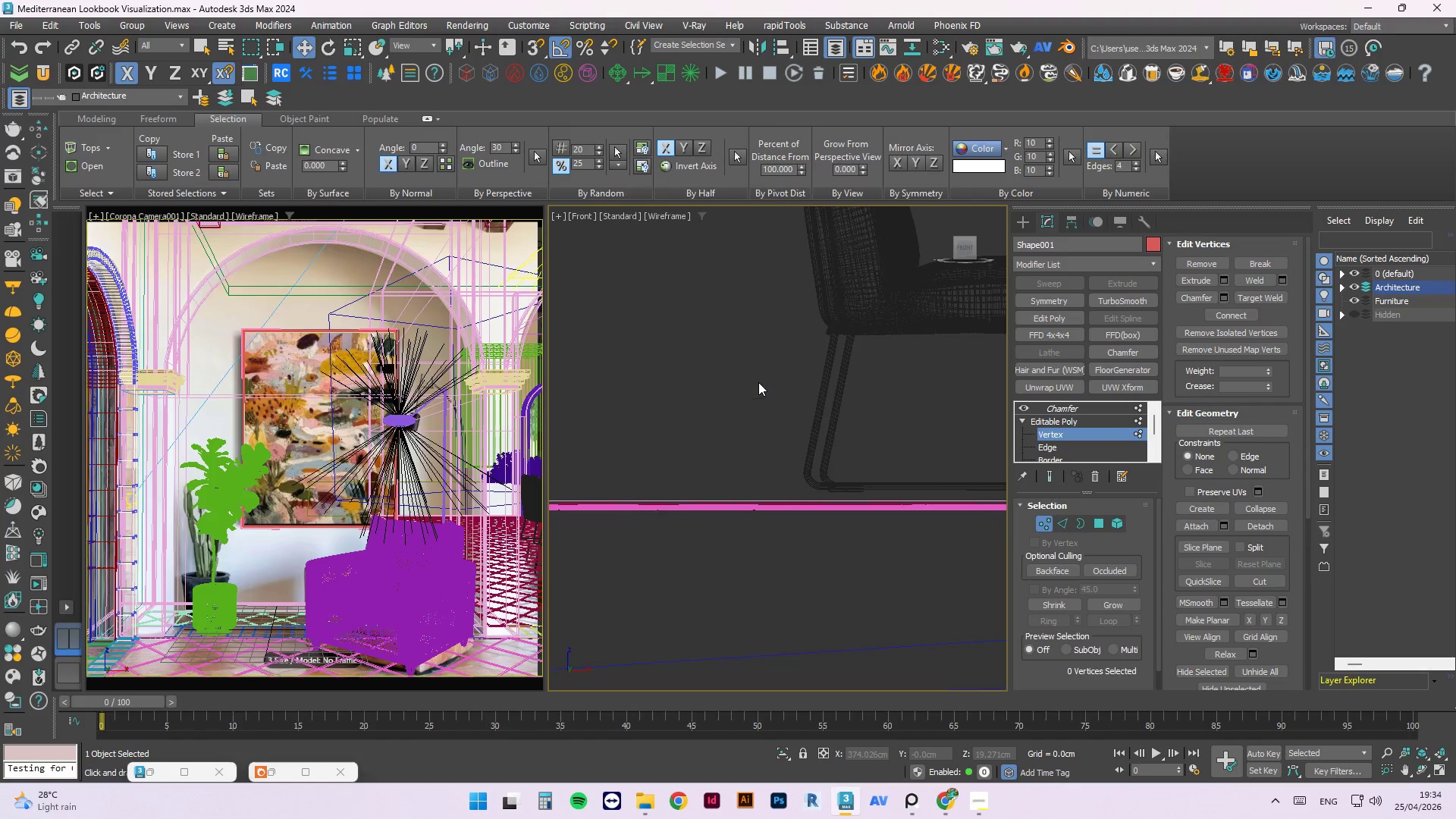 
scroll: coordinate [779, 476], scroll_direction: up, amount: 5.0
 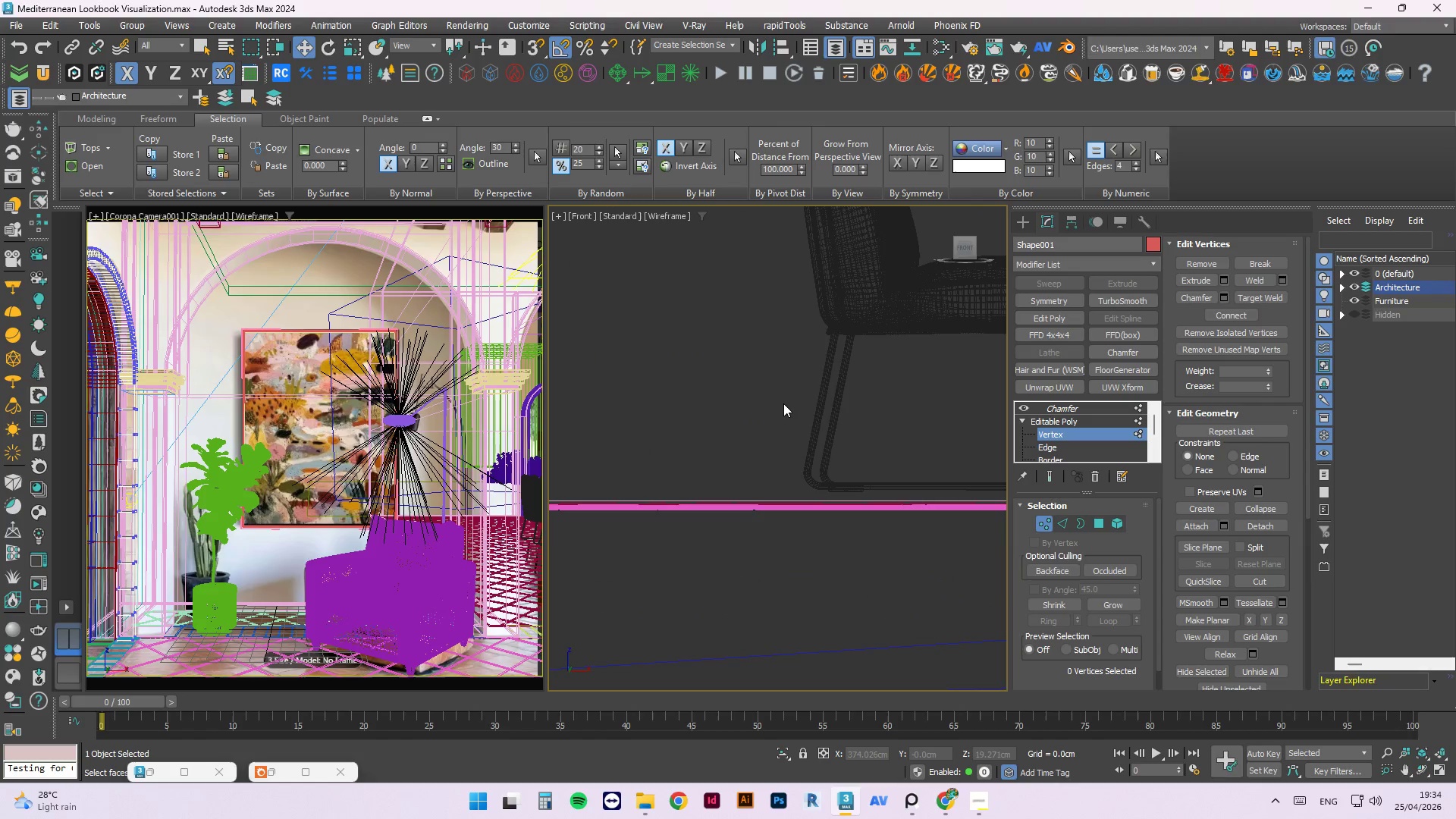 
scroll: coordinate [701, 412], scroll_direction: down, amount: 3.0
 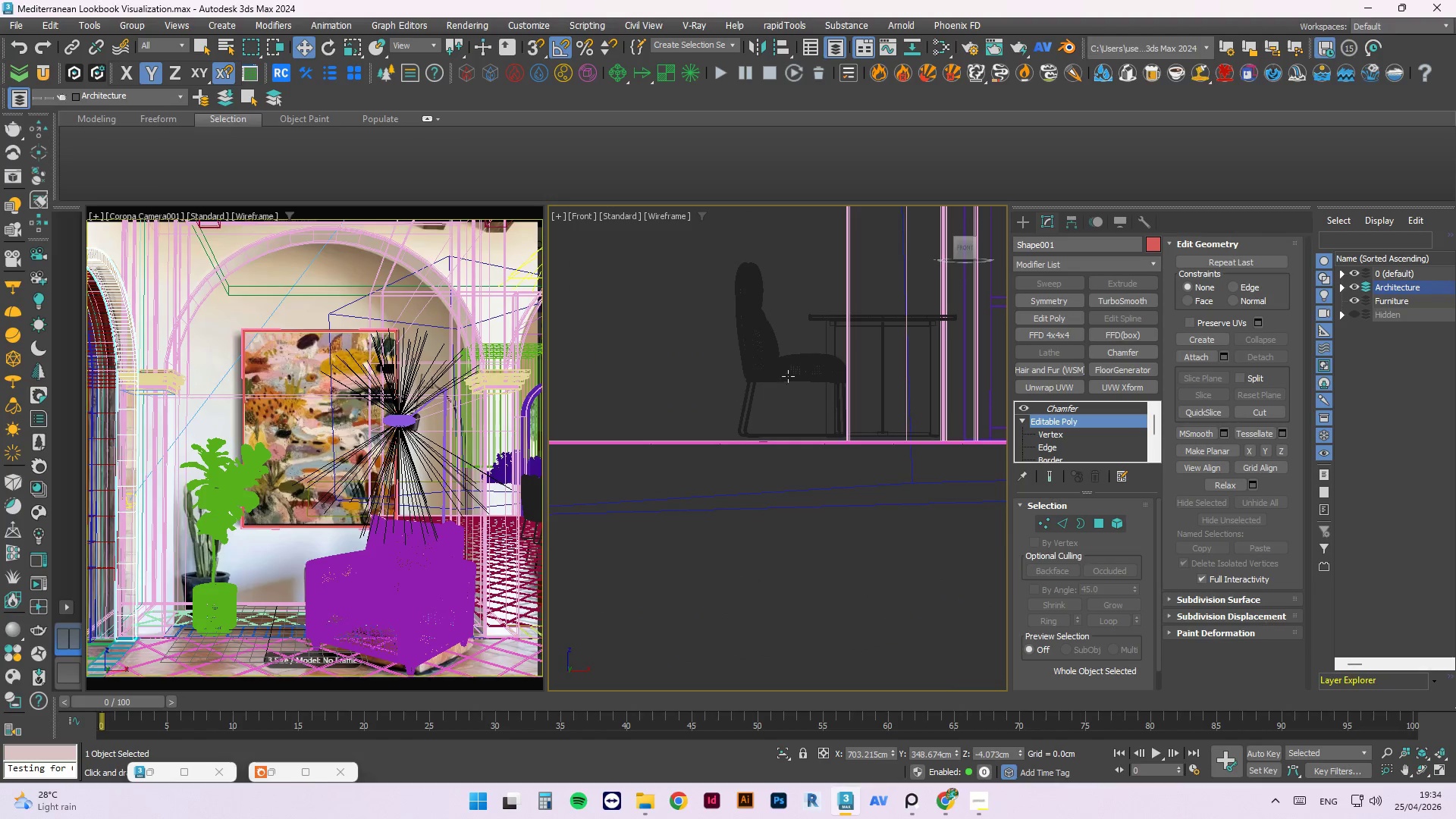 
left_click([789, 375])
 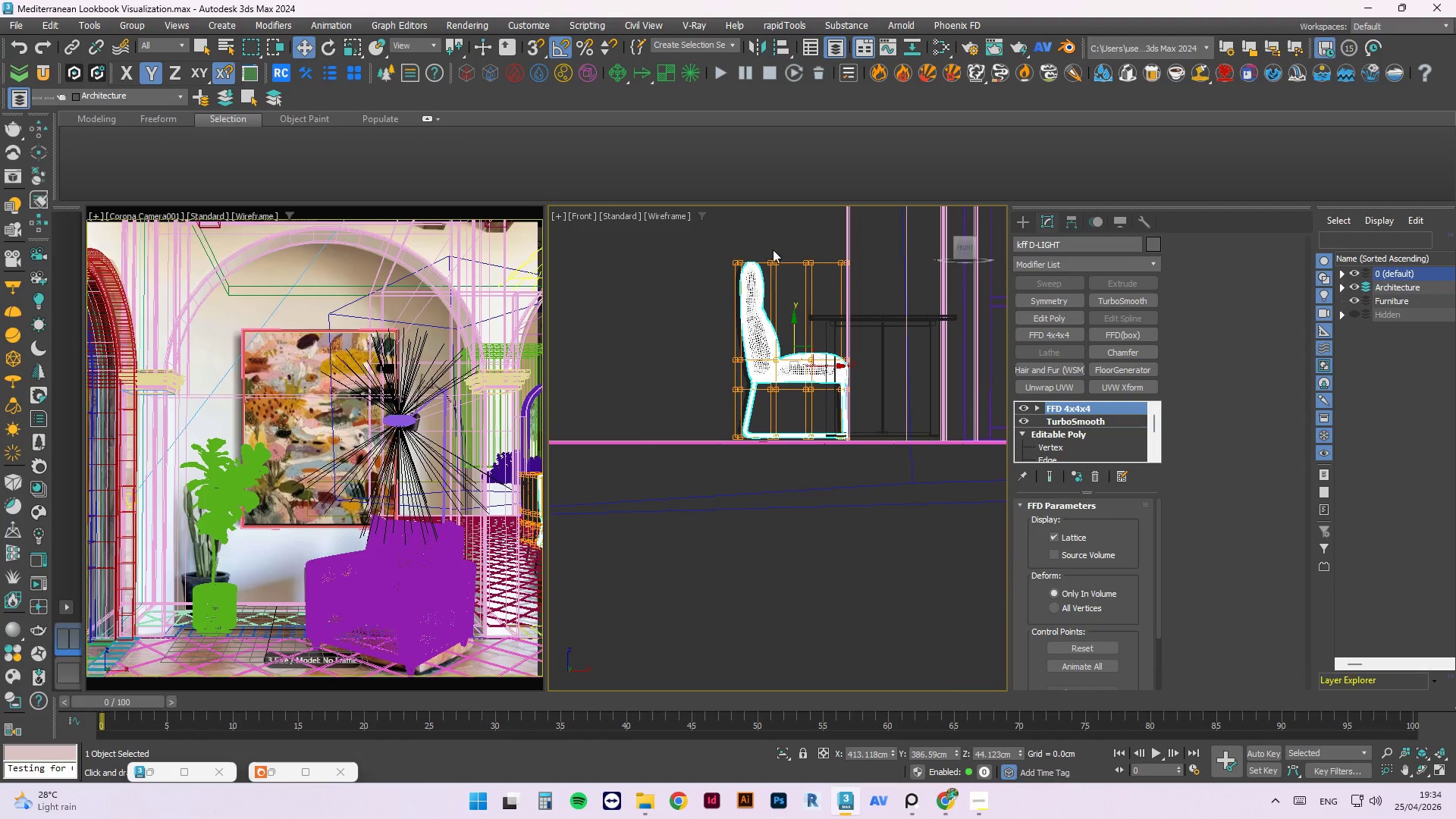 
left_click_drag(start_coordinate=[789, 240], to_coordinate=[728, 356])
 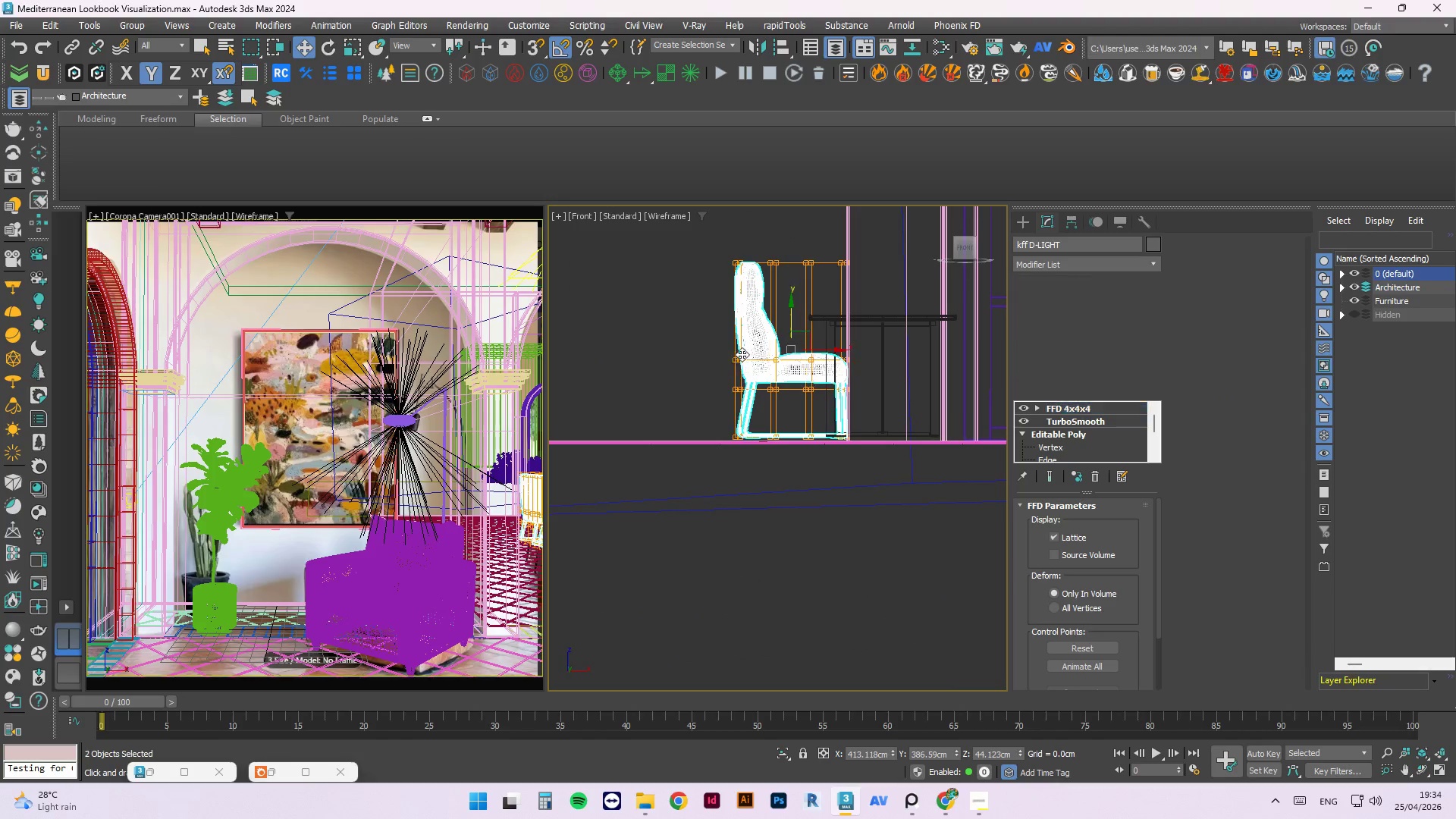 
scroll: coordinate [758, 373], scroll_direction: up, amount: 2.0
 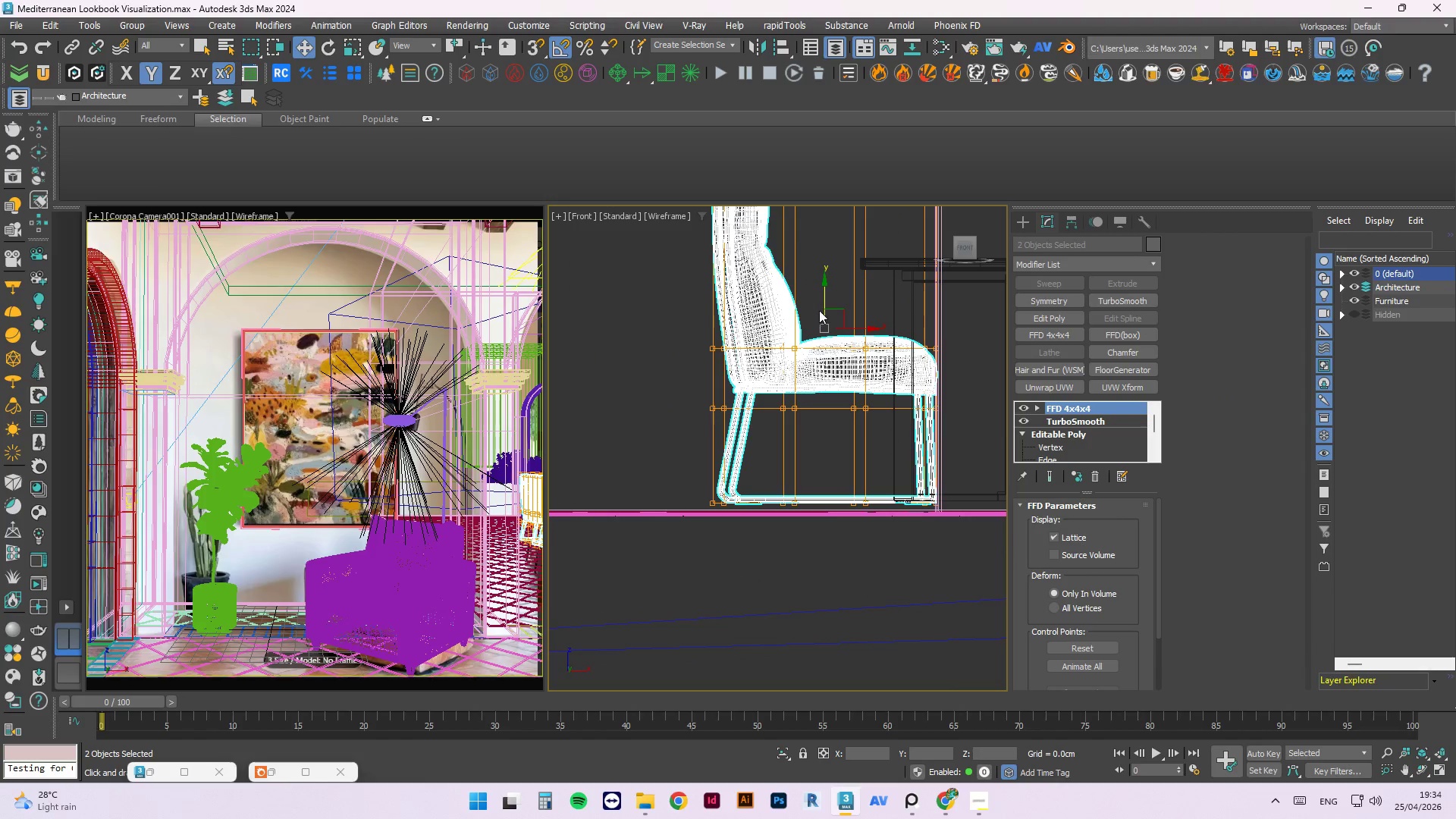 
left_click_drag(start_coordinate=[821, 309], to_coordinate=[826, 314])
 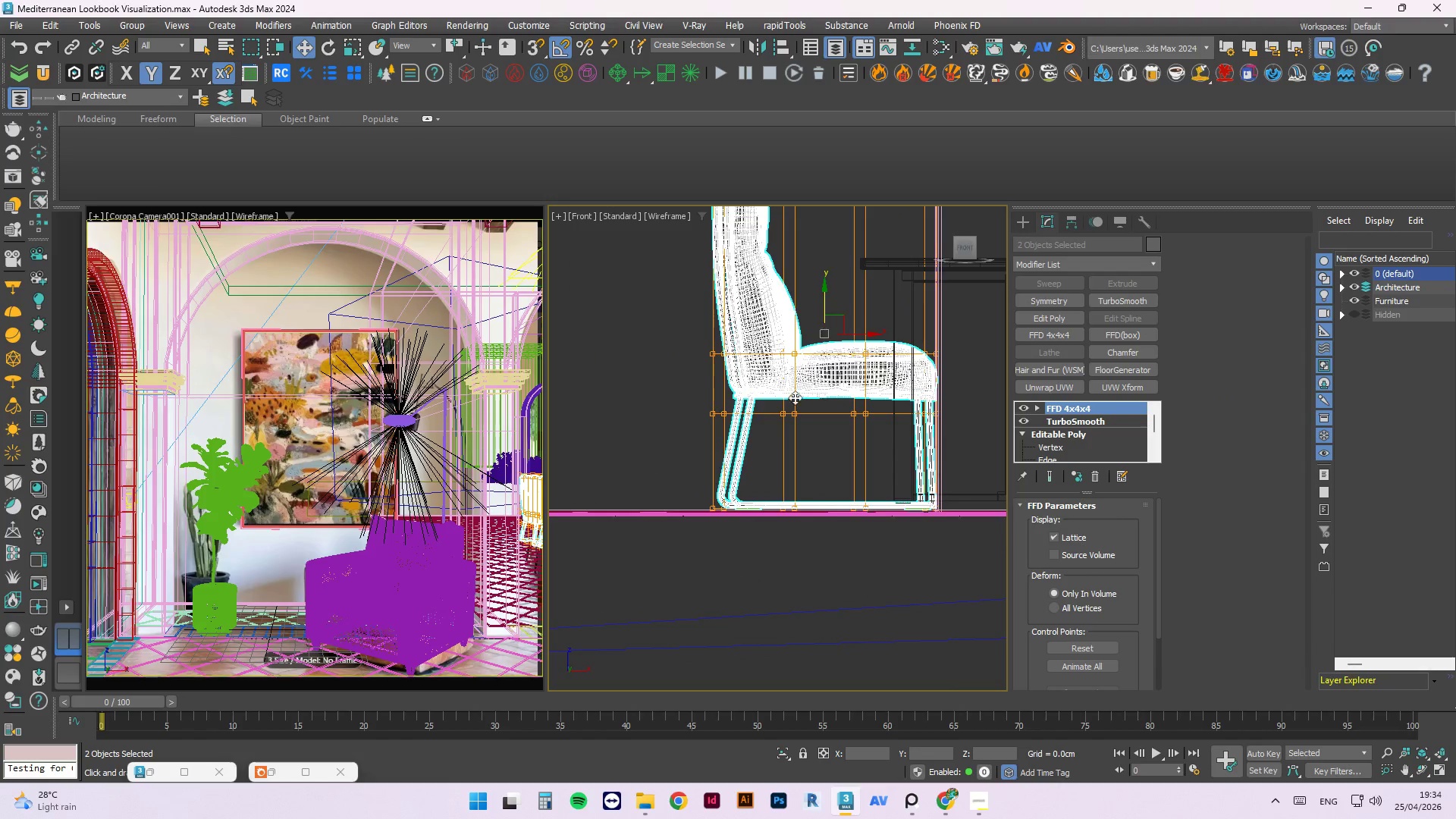 
scroll: coordinate [789, 528], scroll_direction: up, amount: 7.0
 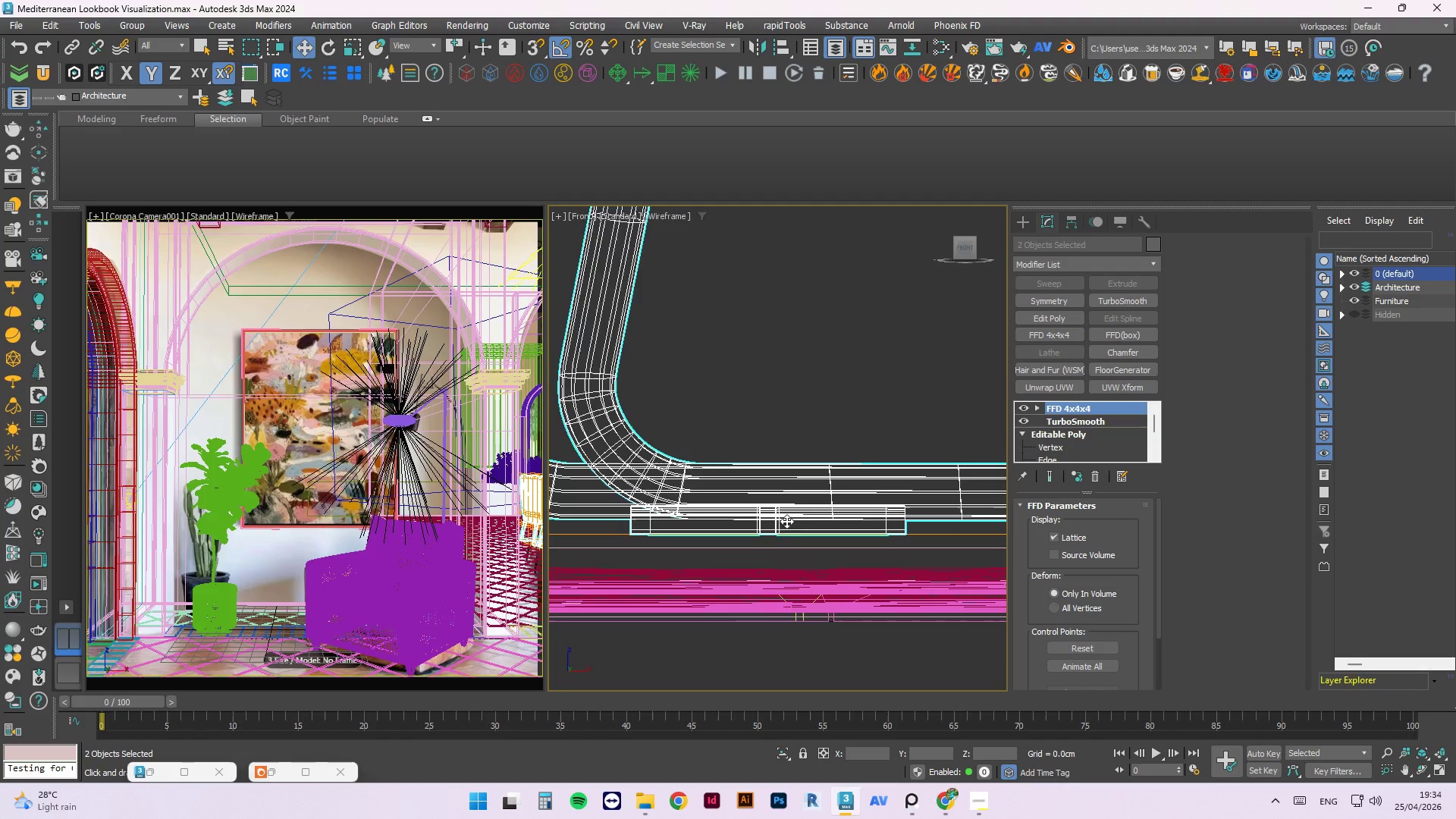 
left_click([807, 635])
 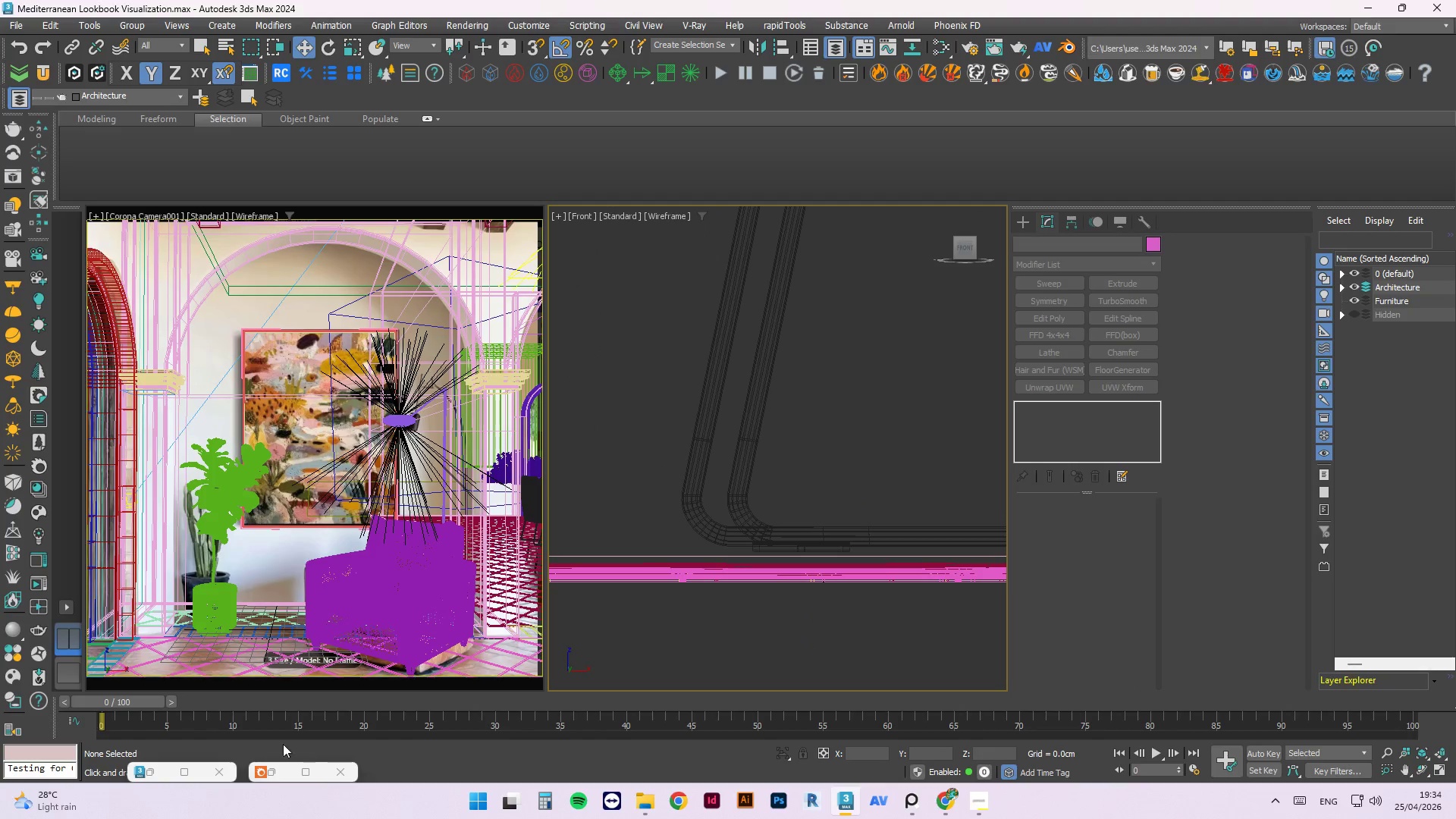 
scroll: coordinate [814, 566], scroll_direction: down, amount: 3.0
 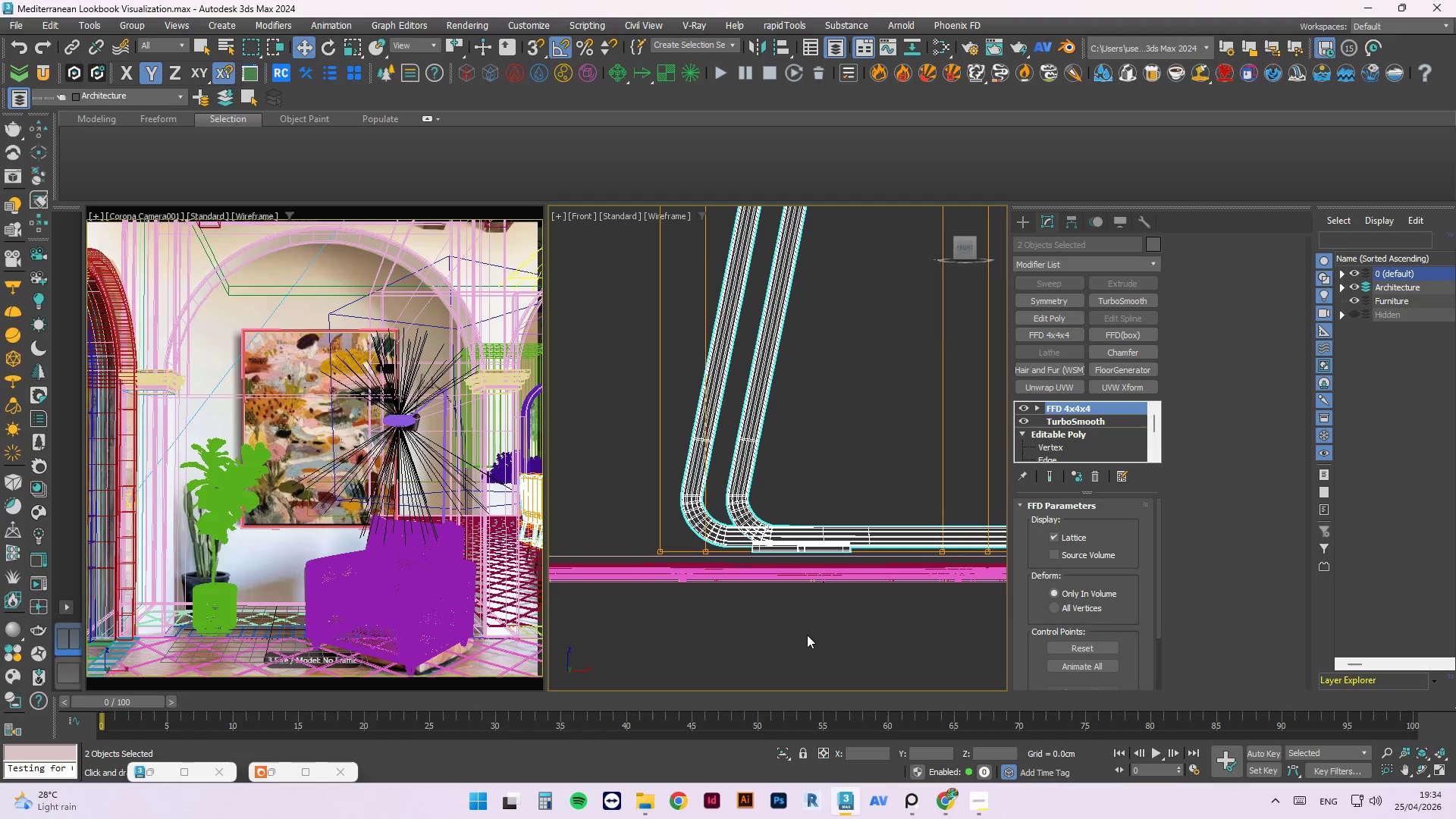 
left_click([272, 779])
 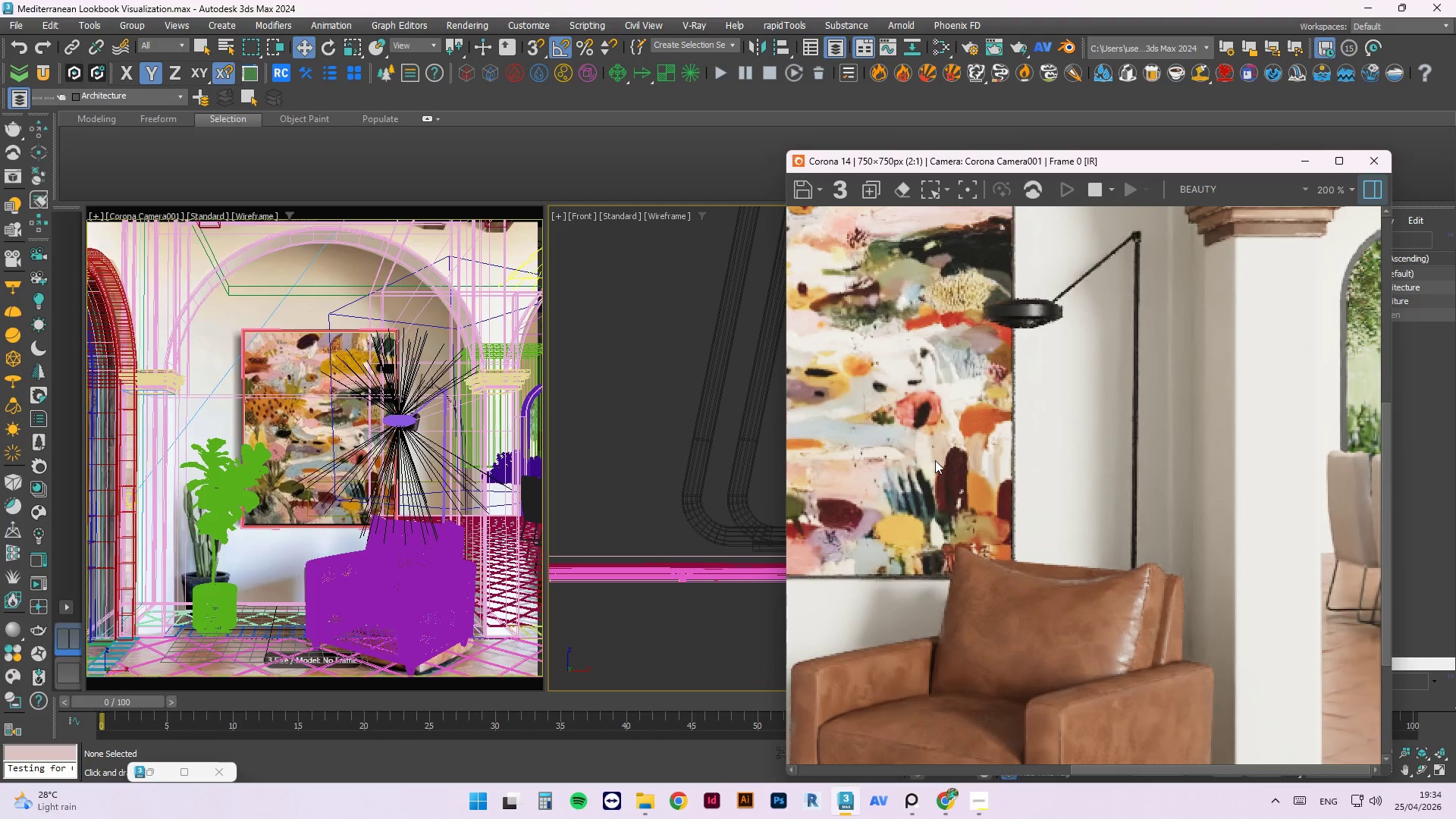 
scroll: coordinate [656, 568], scroll_direction: down, amount: 12.0
 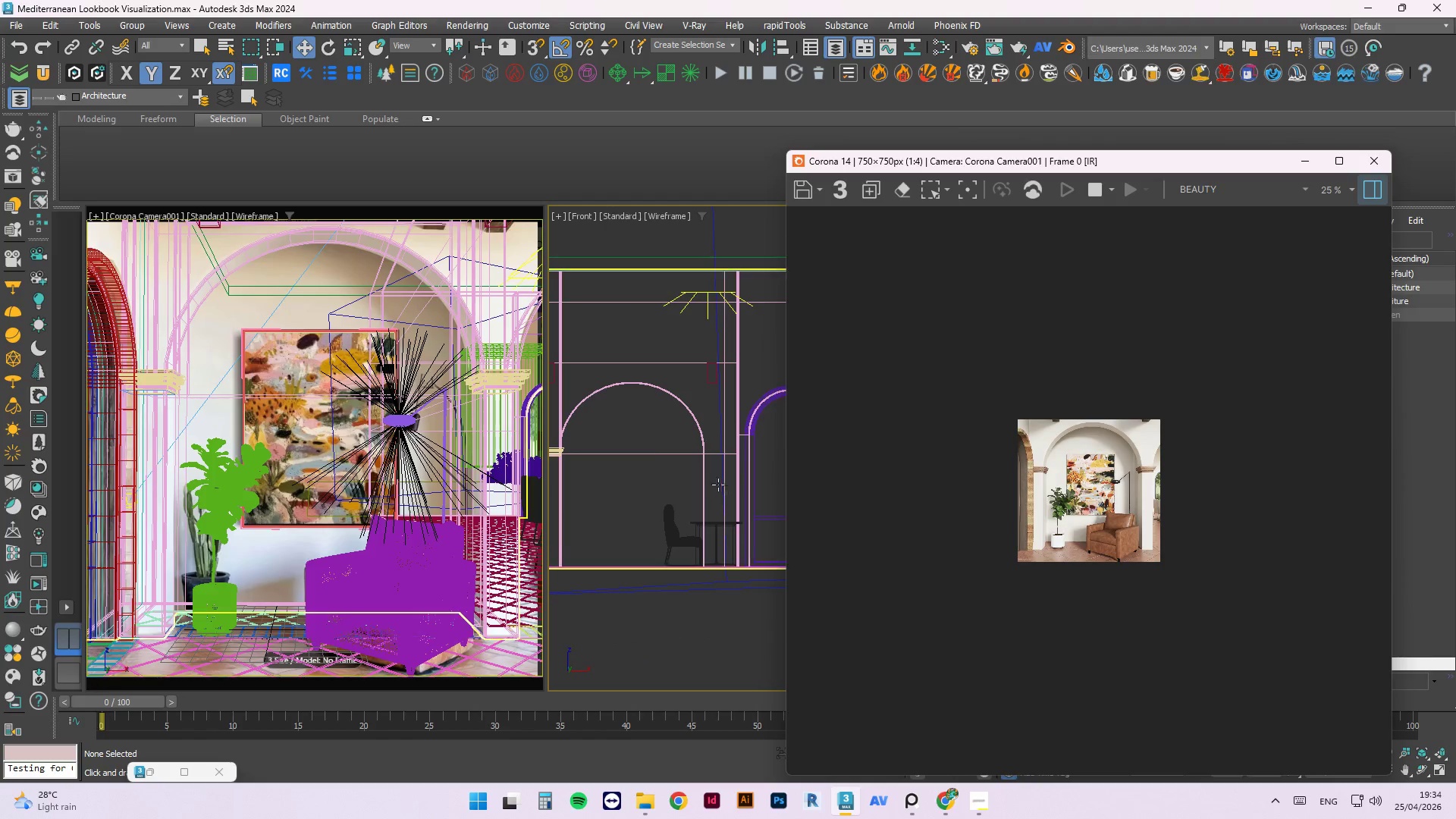 
left_click([711, 471])
 